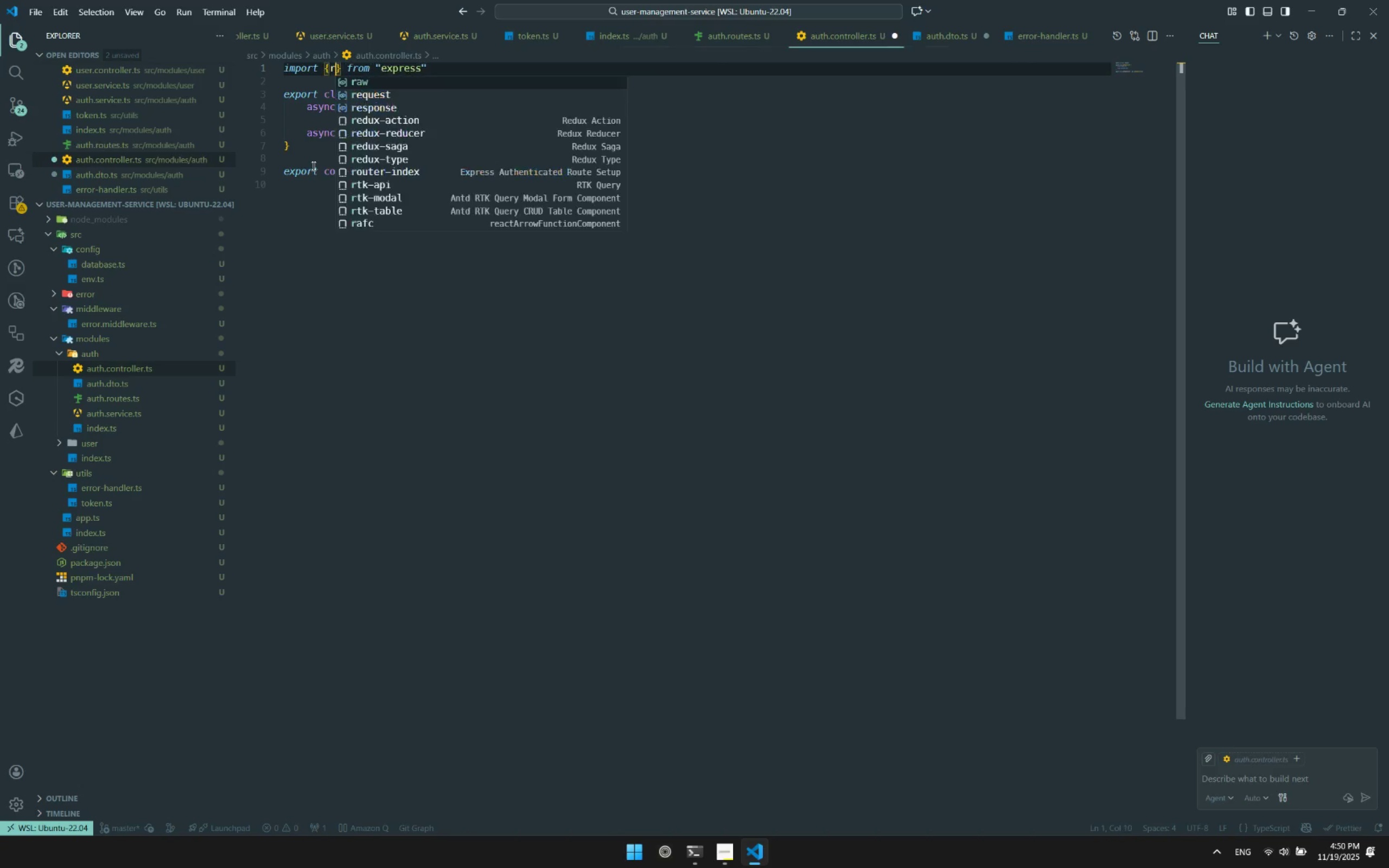 
type(req)
 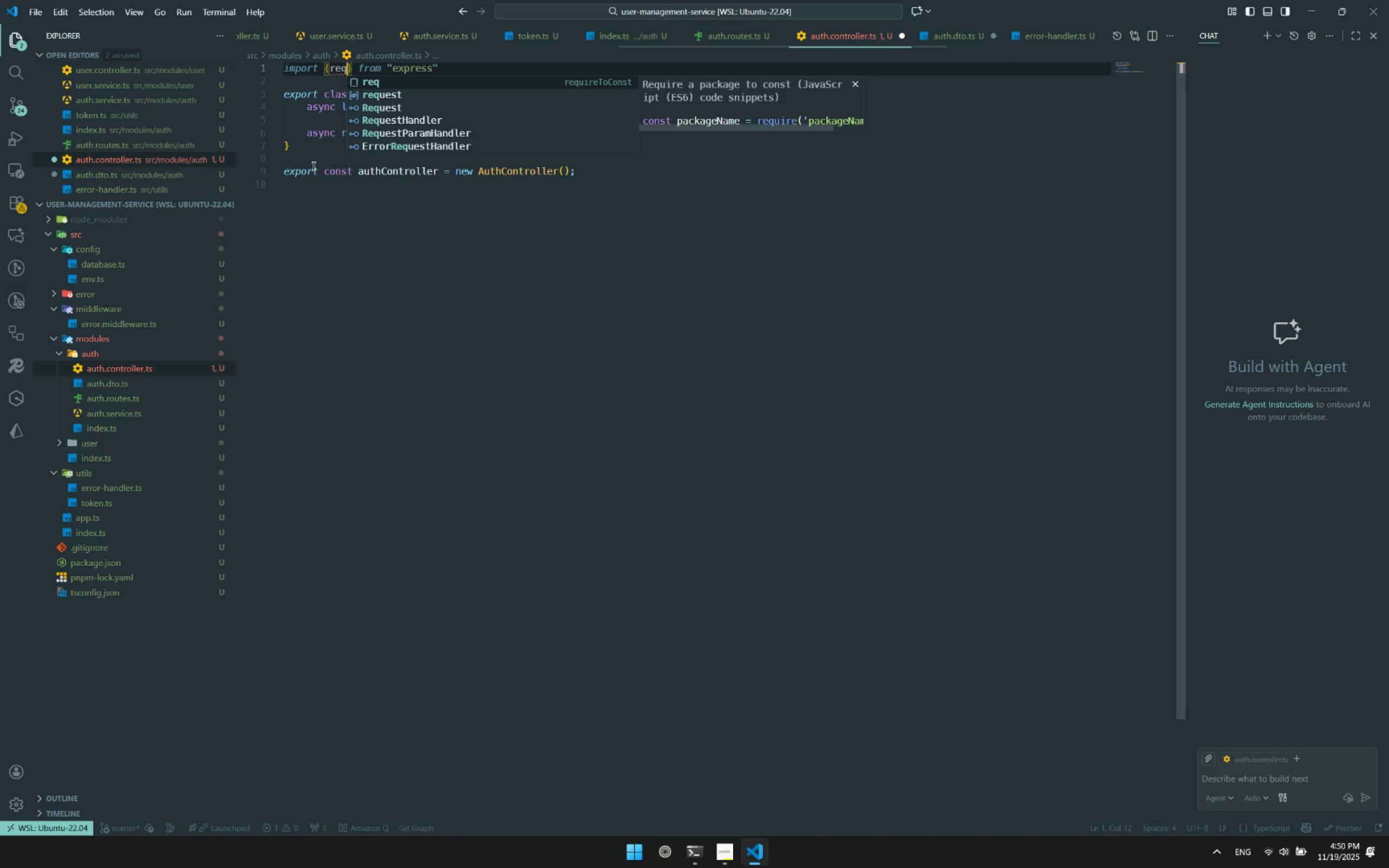 
key(ArrowLeft)
 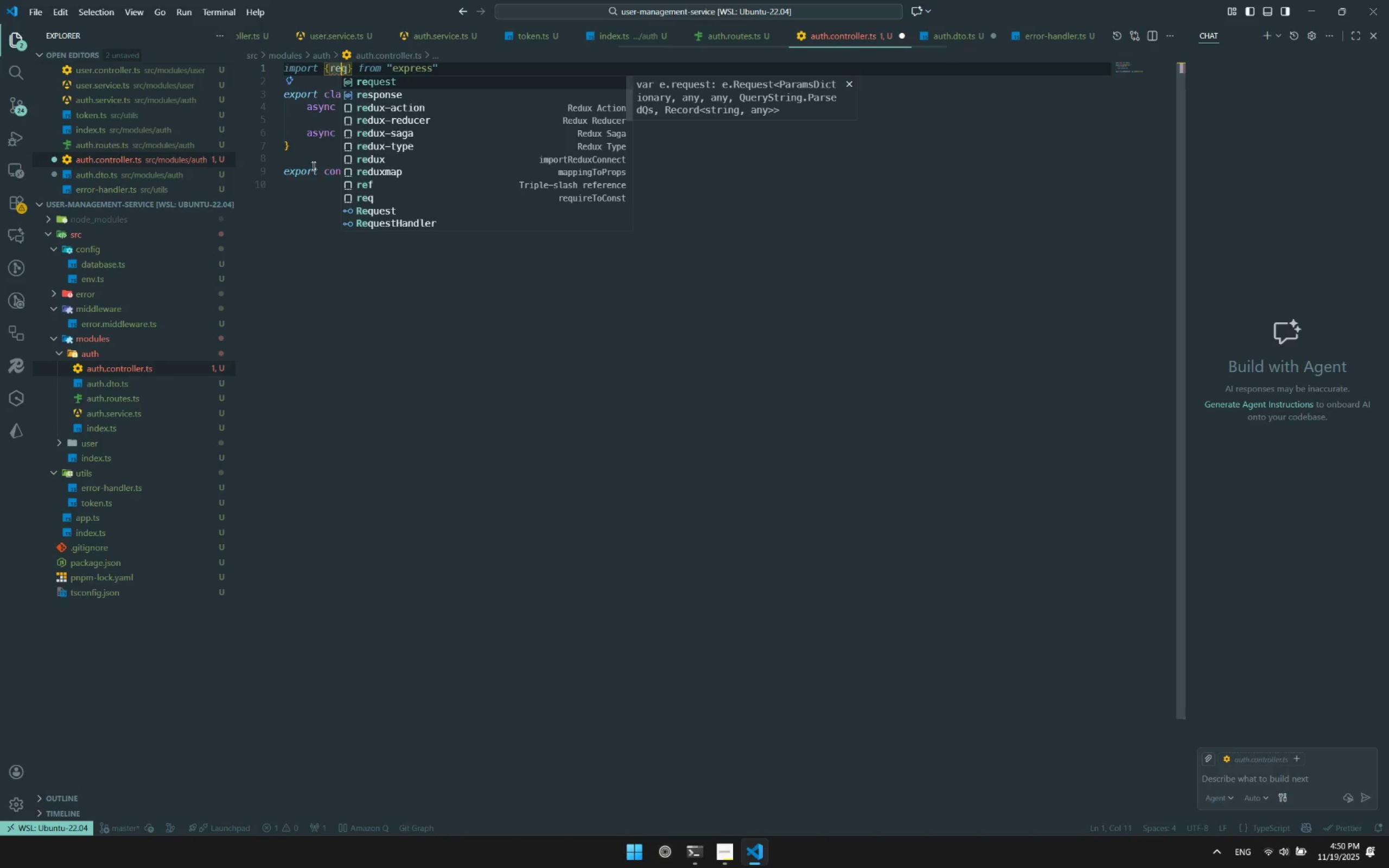 
key(ArrowRight)
 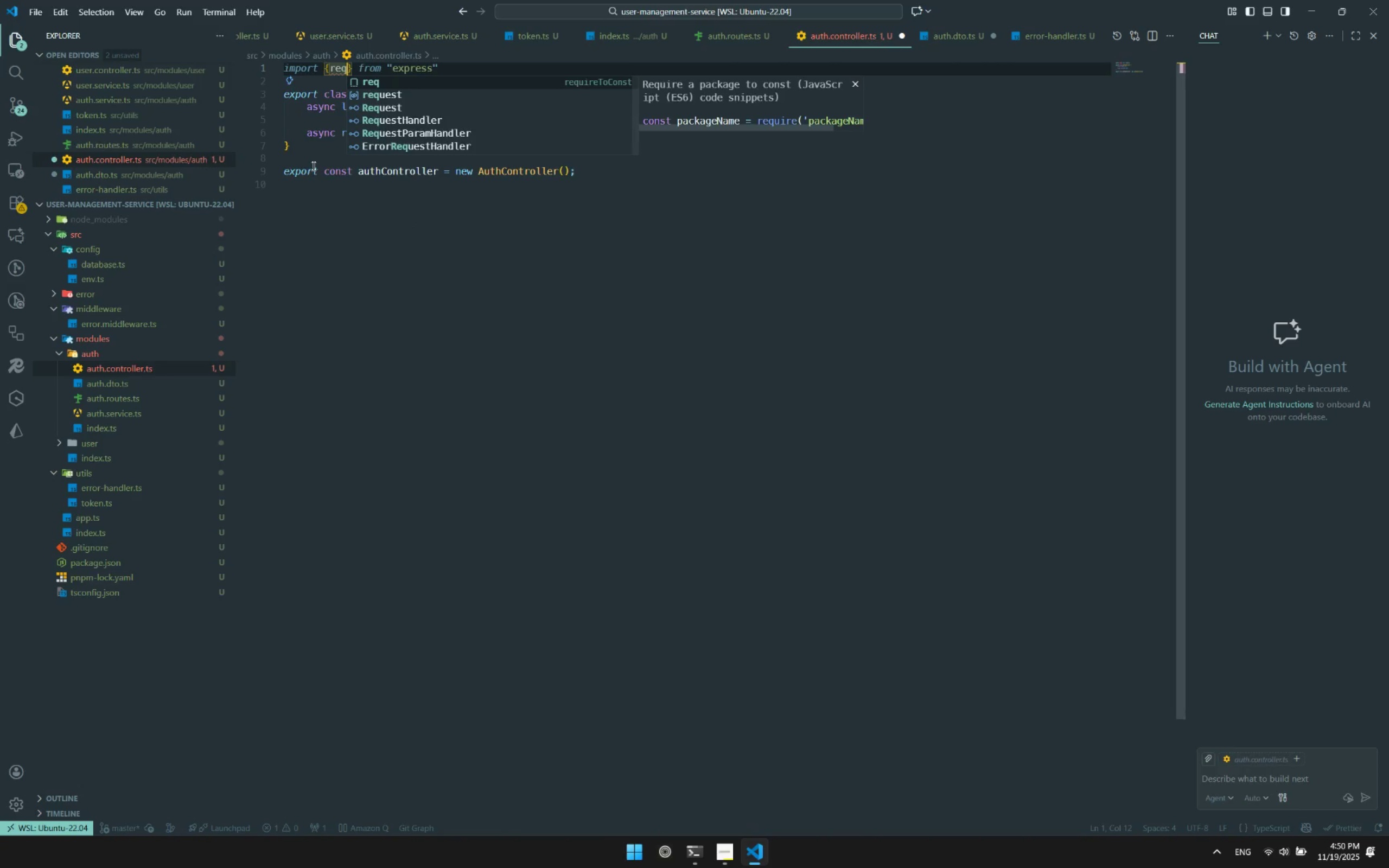 
key(ArrowDown)
 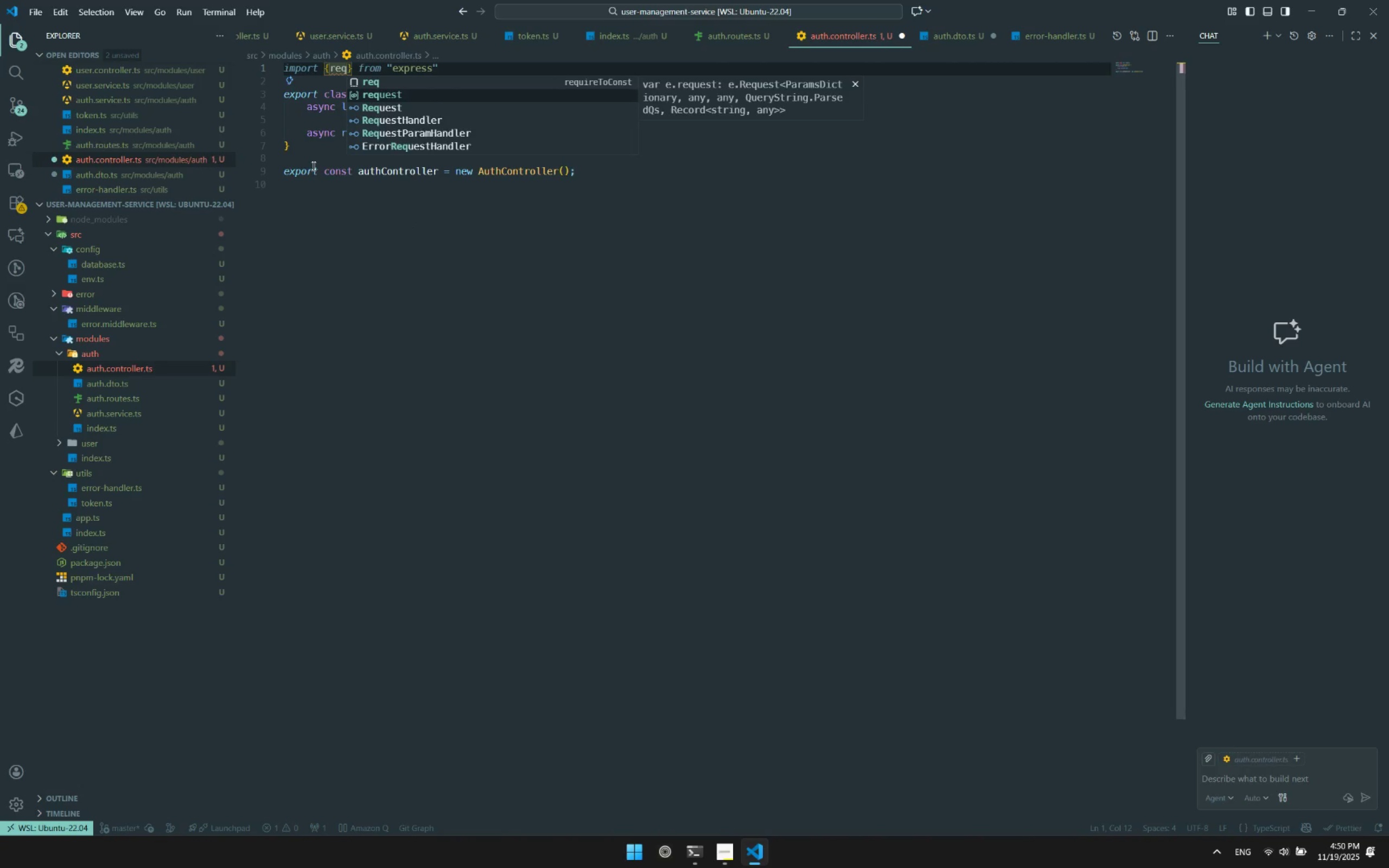 
key(Enter)
 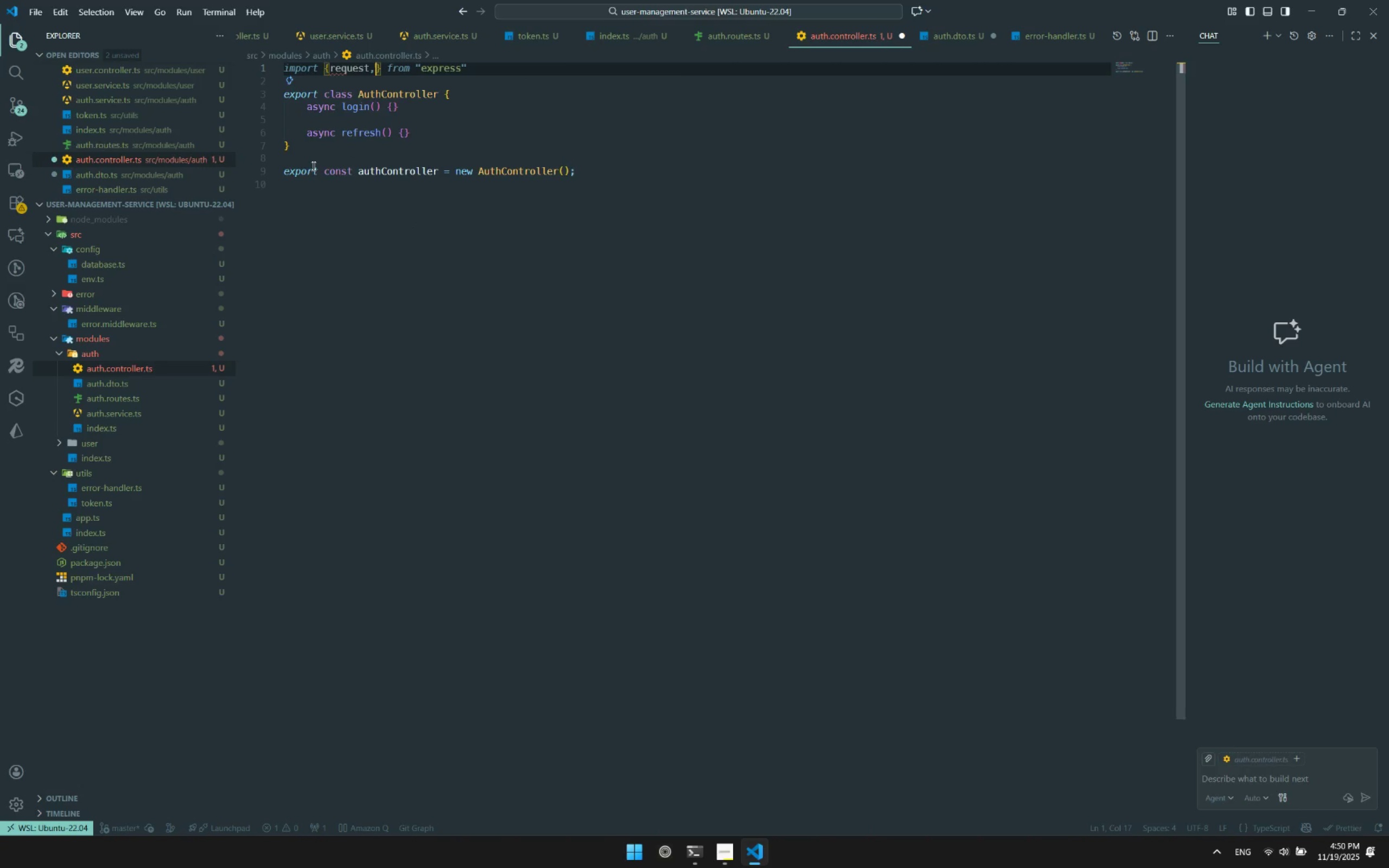 
type(,re)
 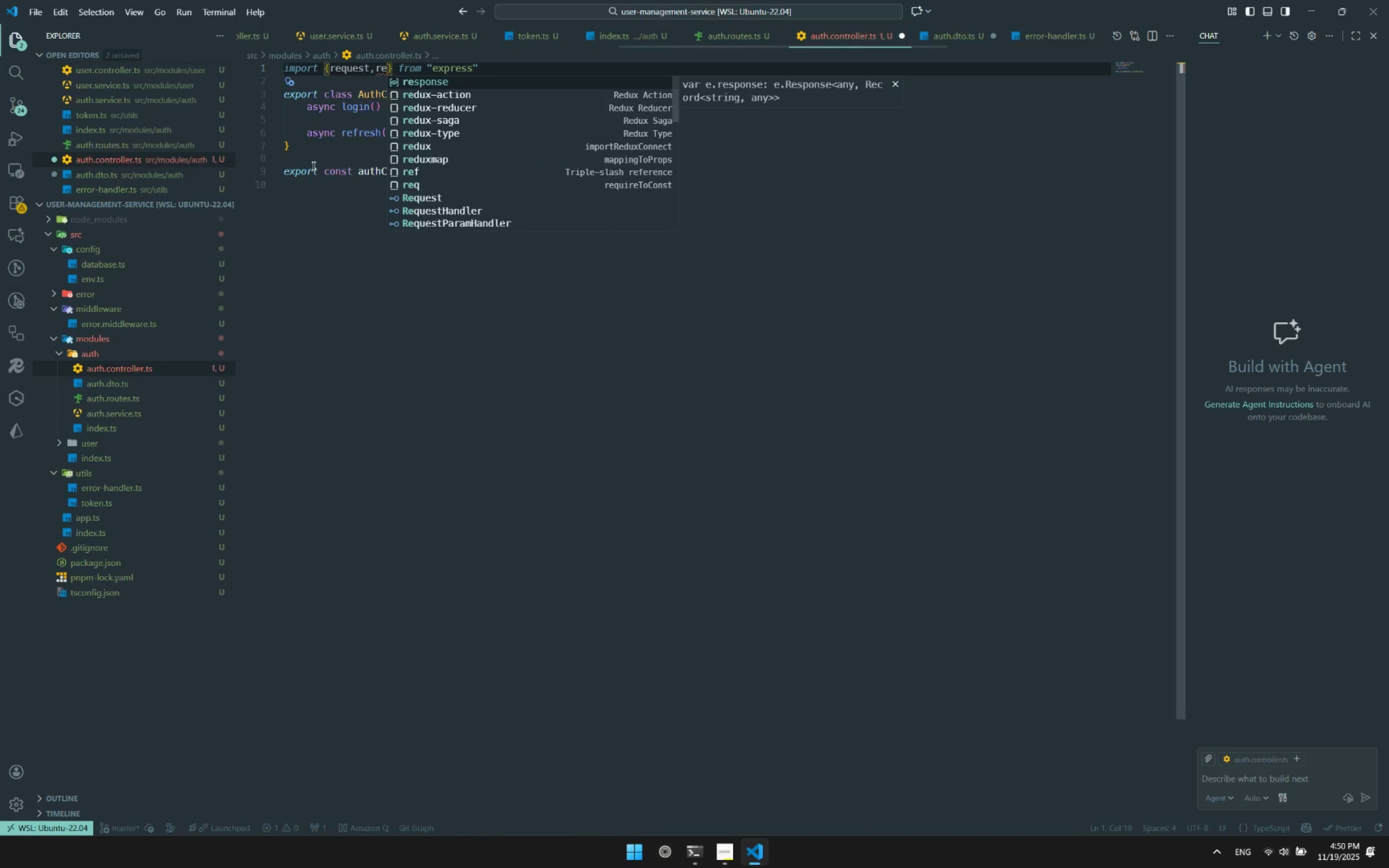 
key(Enter)
 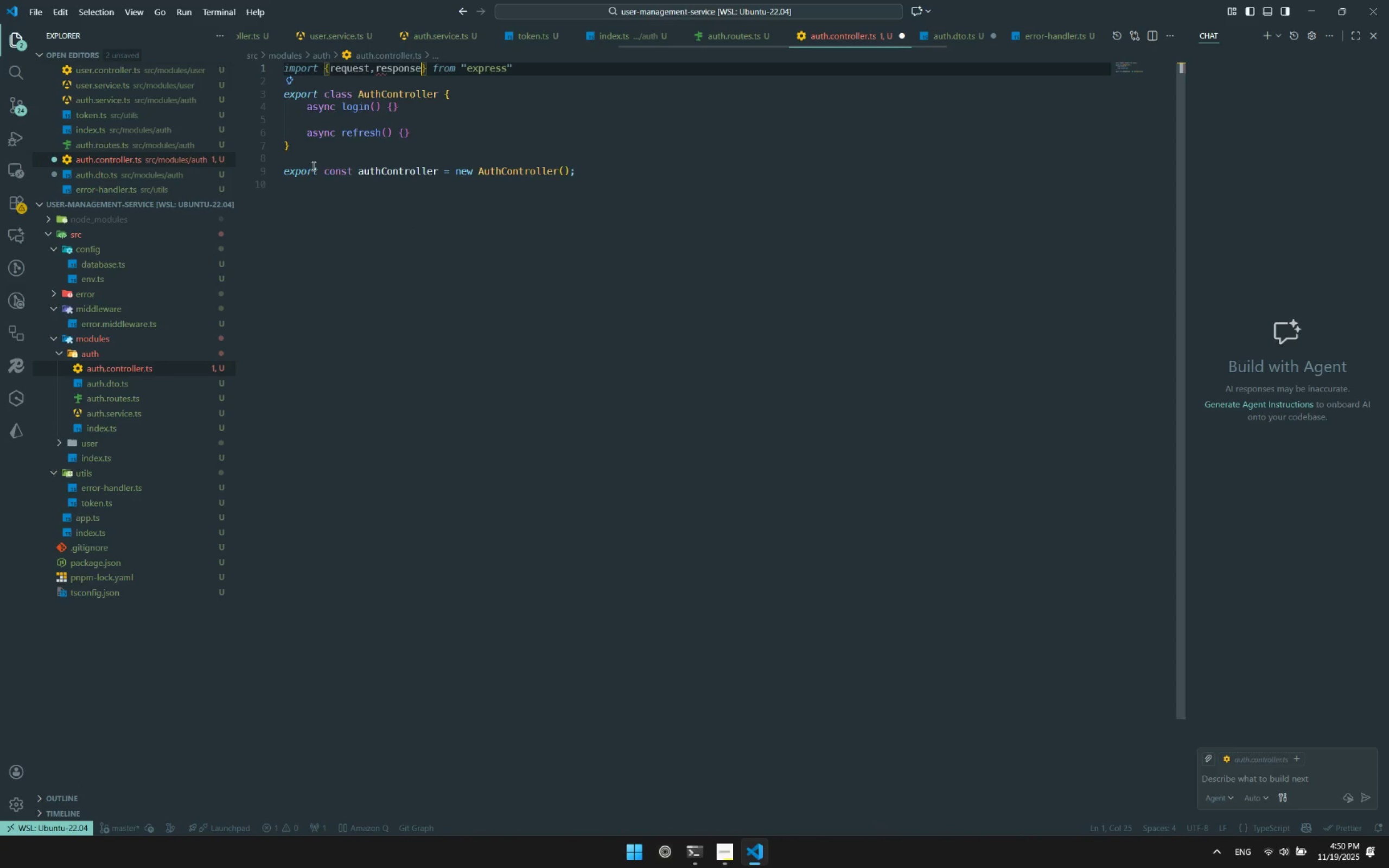 
type(,ne)
 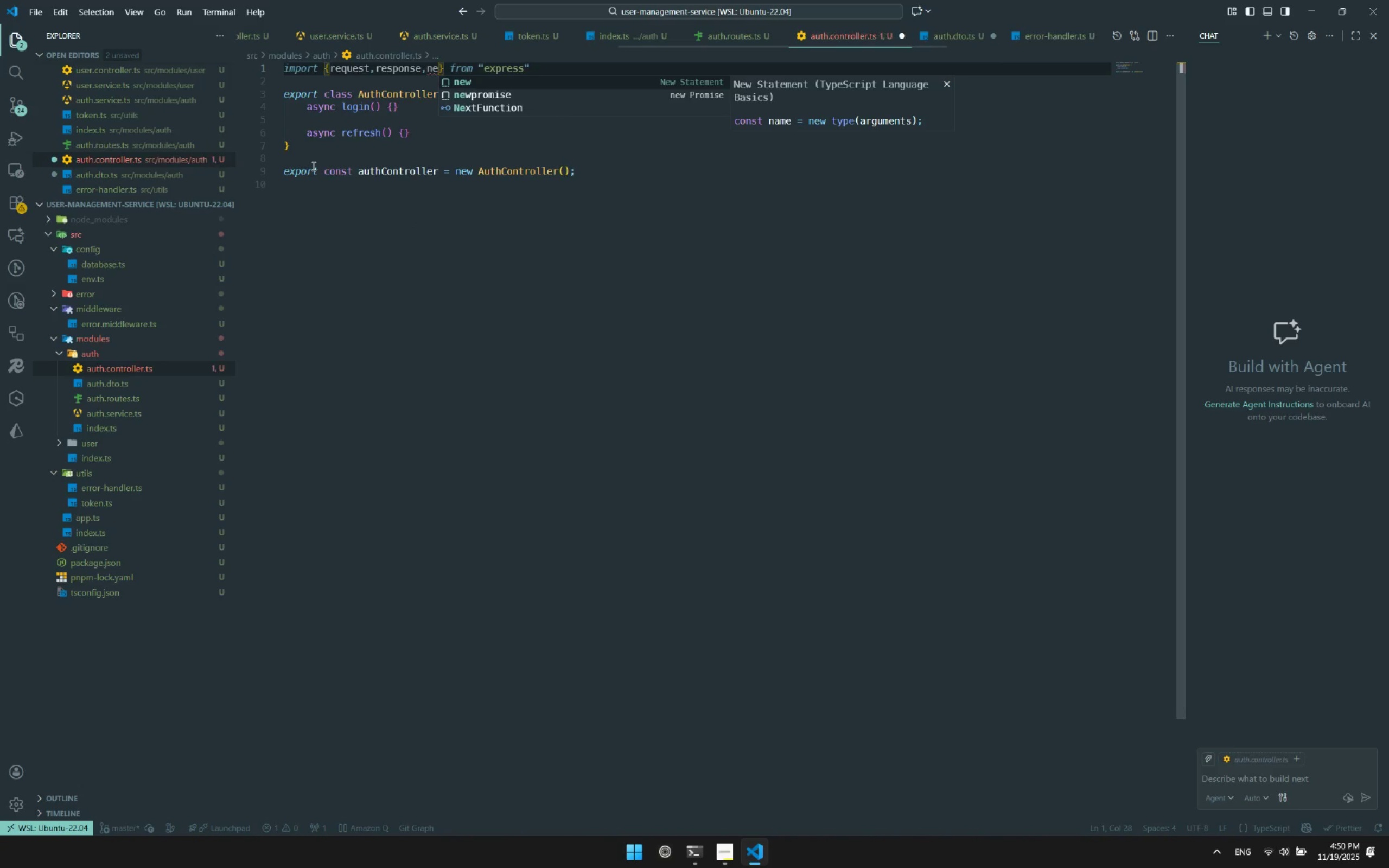 
key(ArrowDown)
 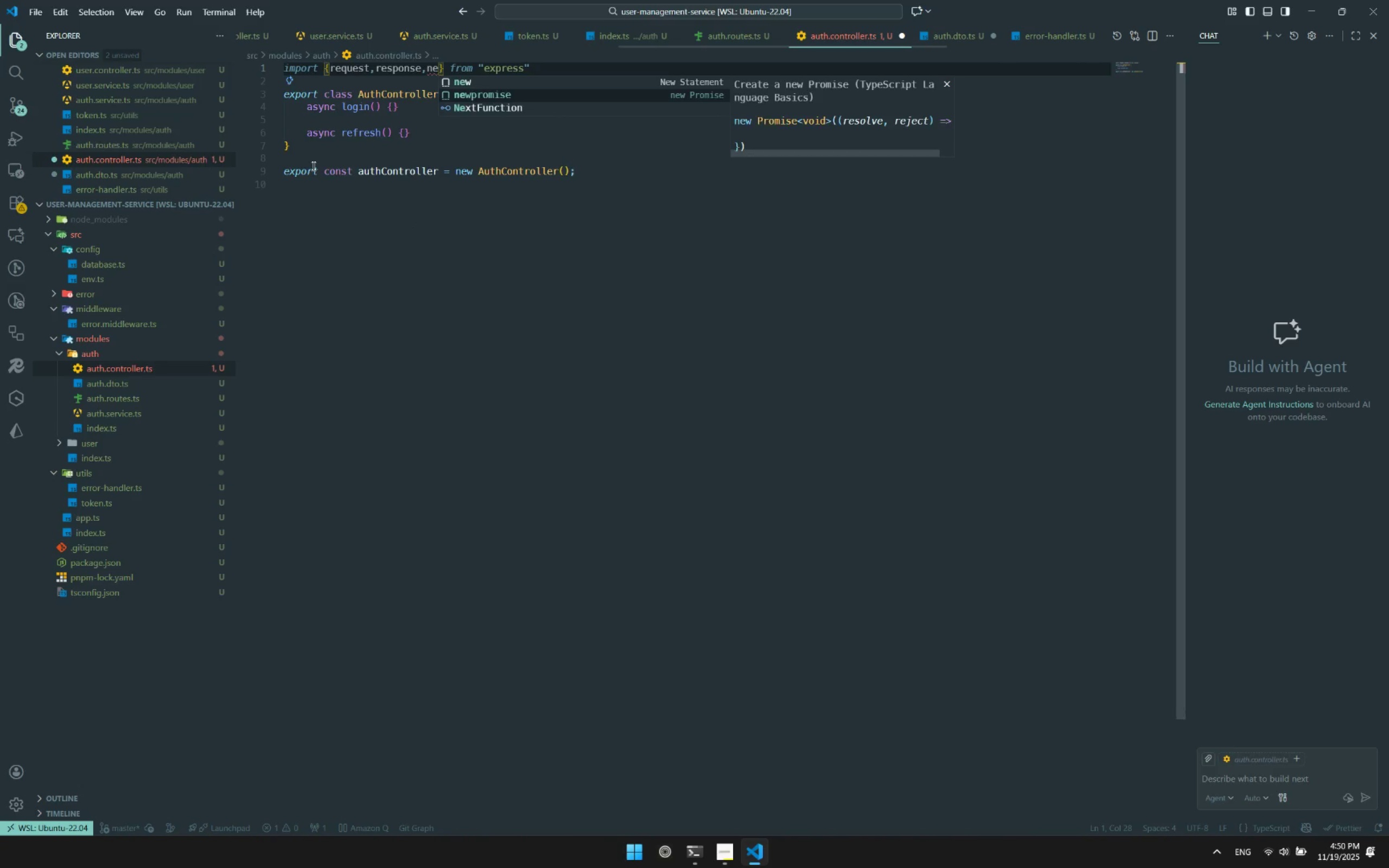 
key(ArrowDown)
 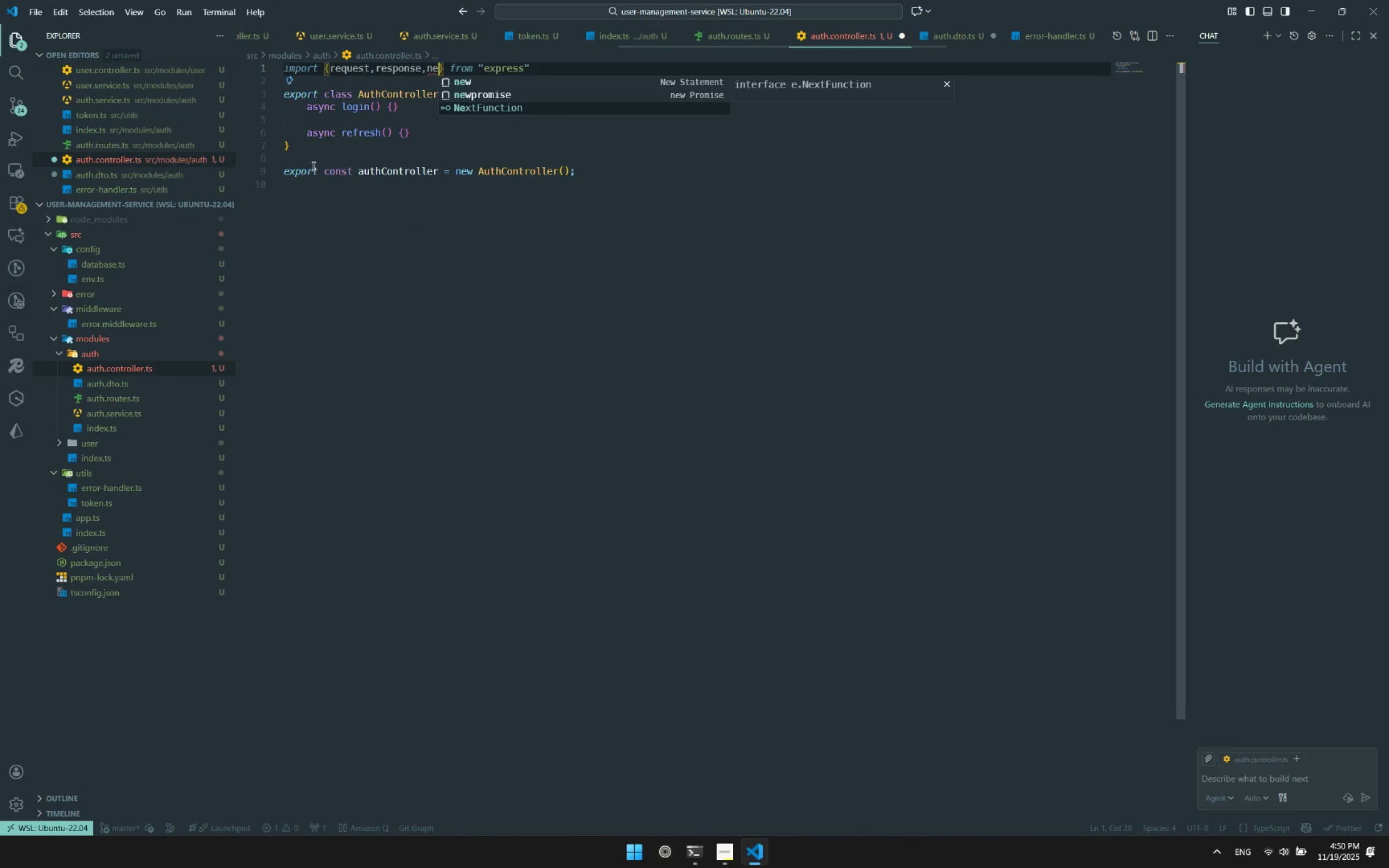 
key(Enter)
 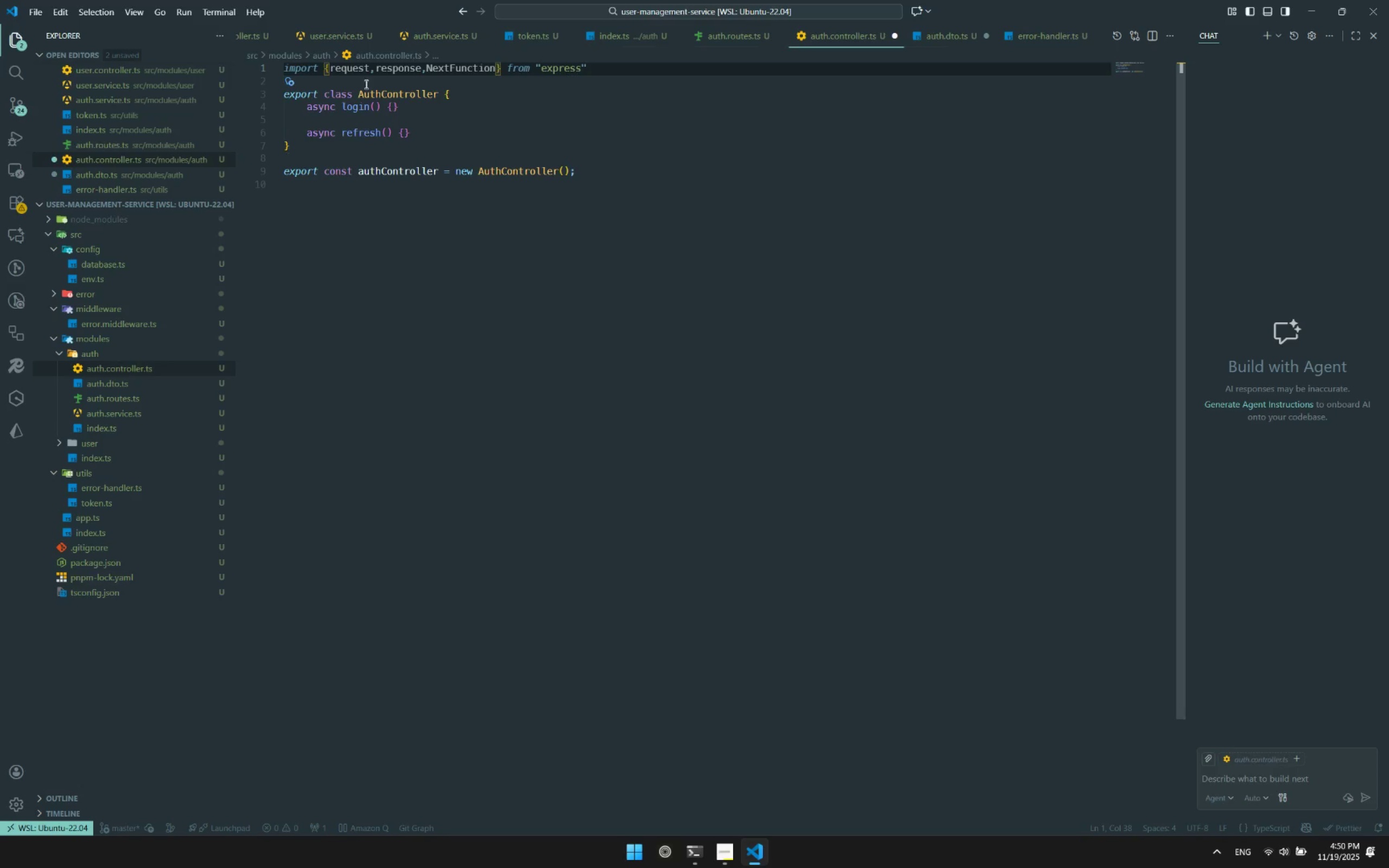 
left_click([379, 71])
 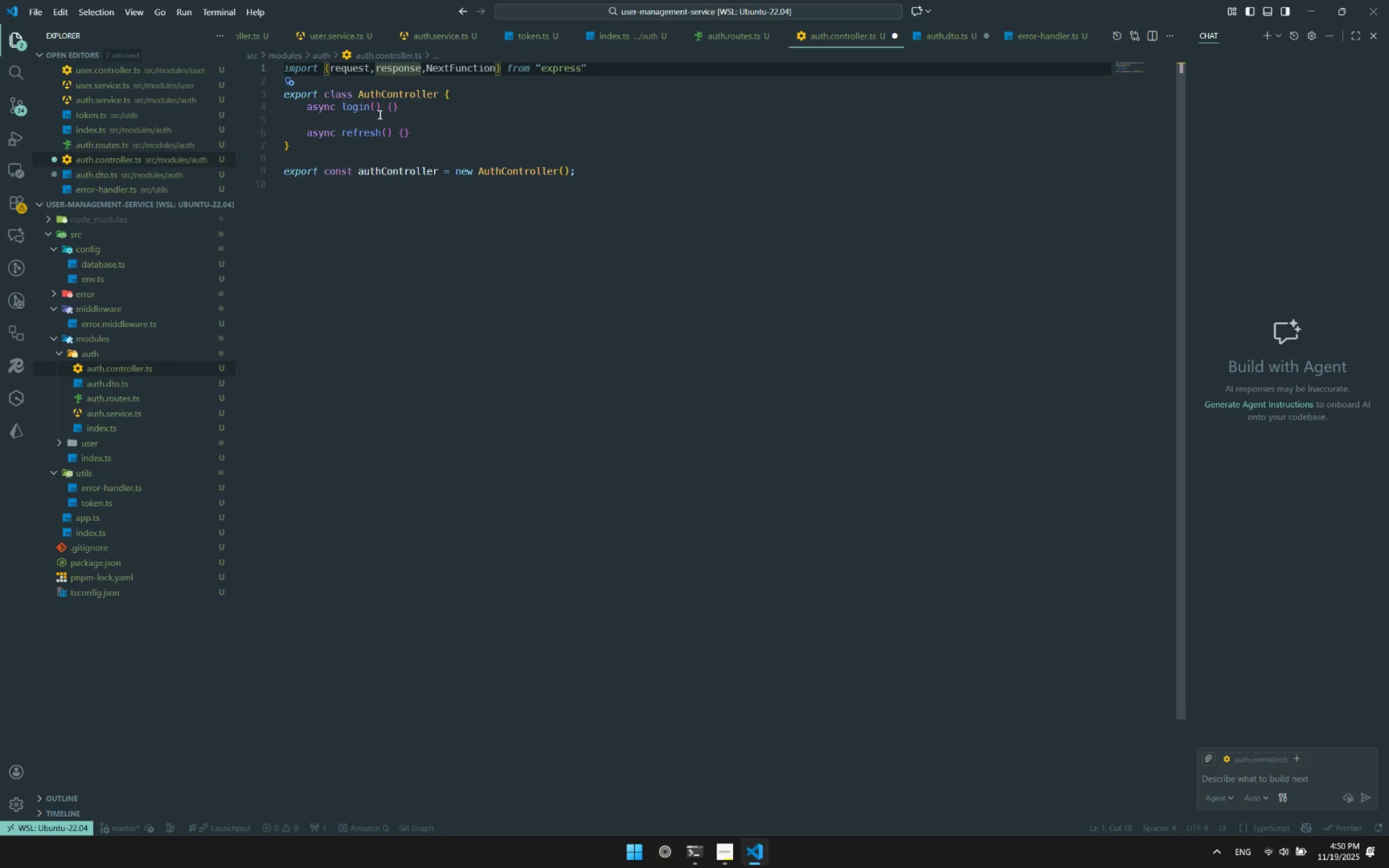 
key(Backslash)
 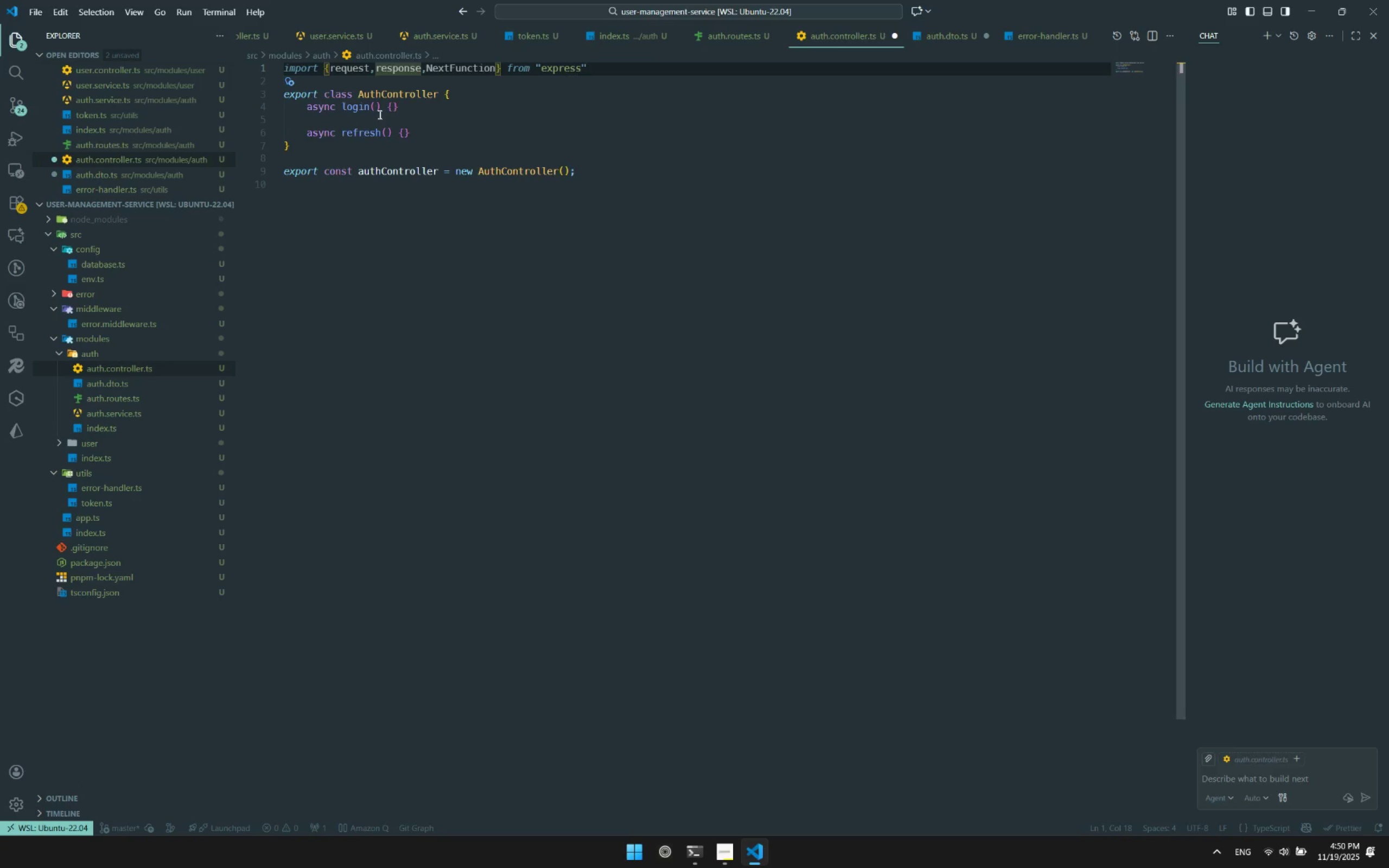 
key(Shift+ShiftLeft)
 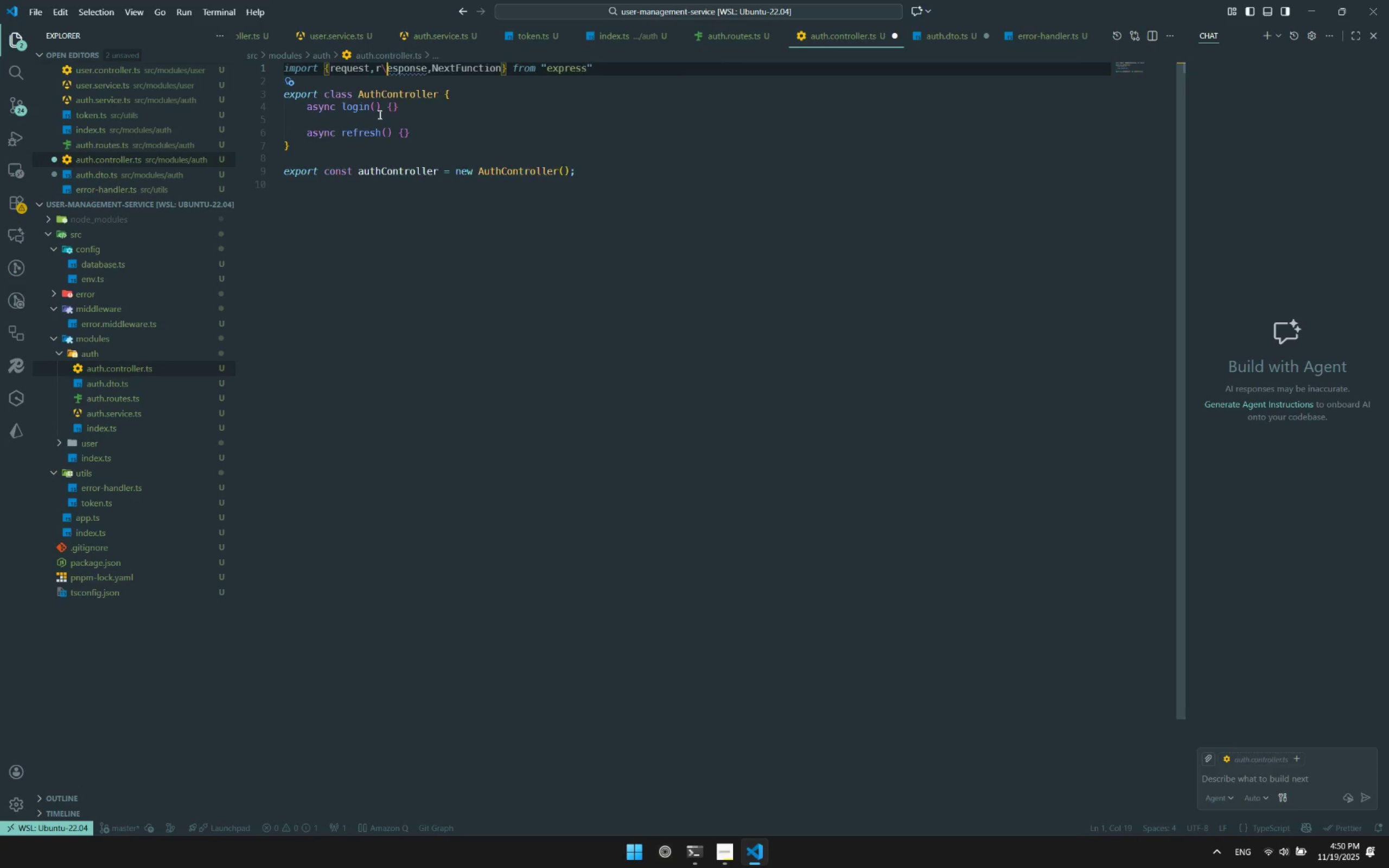 
key(Shift+R)
 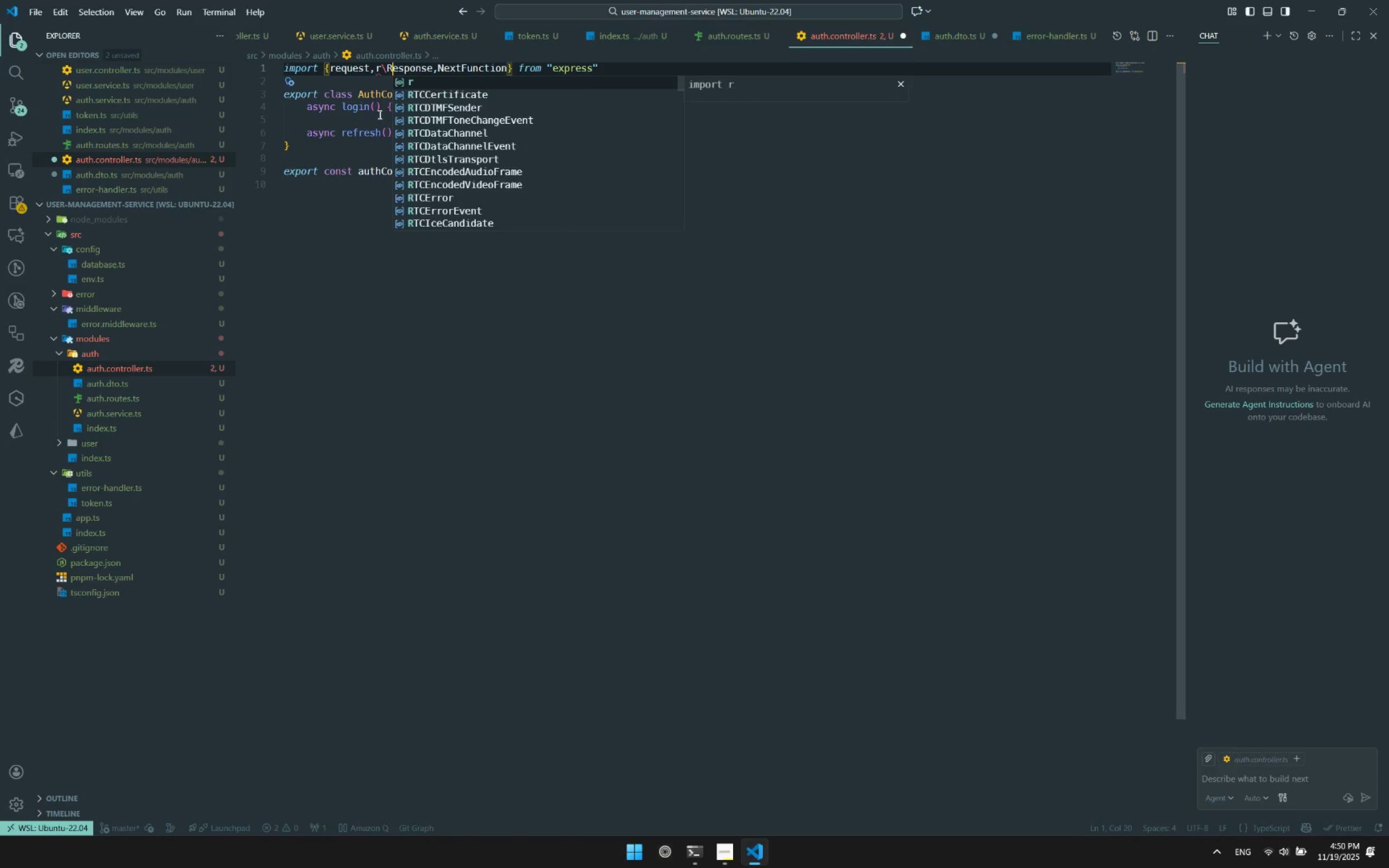 
key(Backspace)
 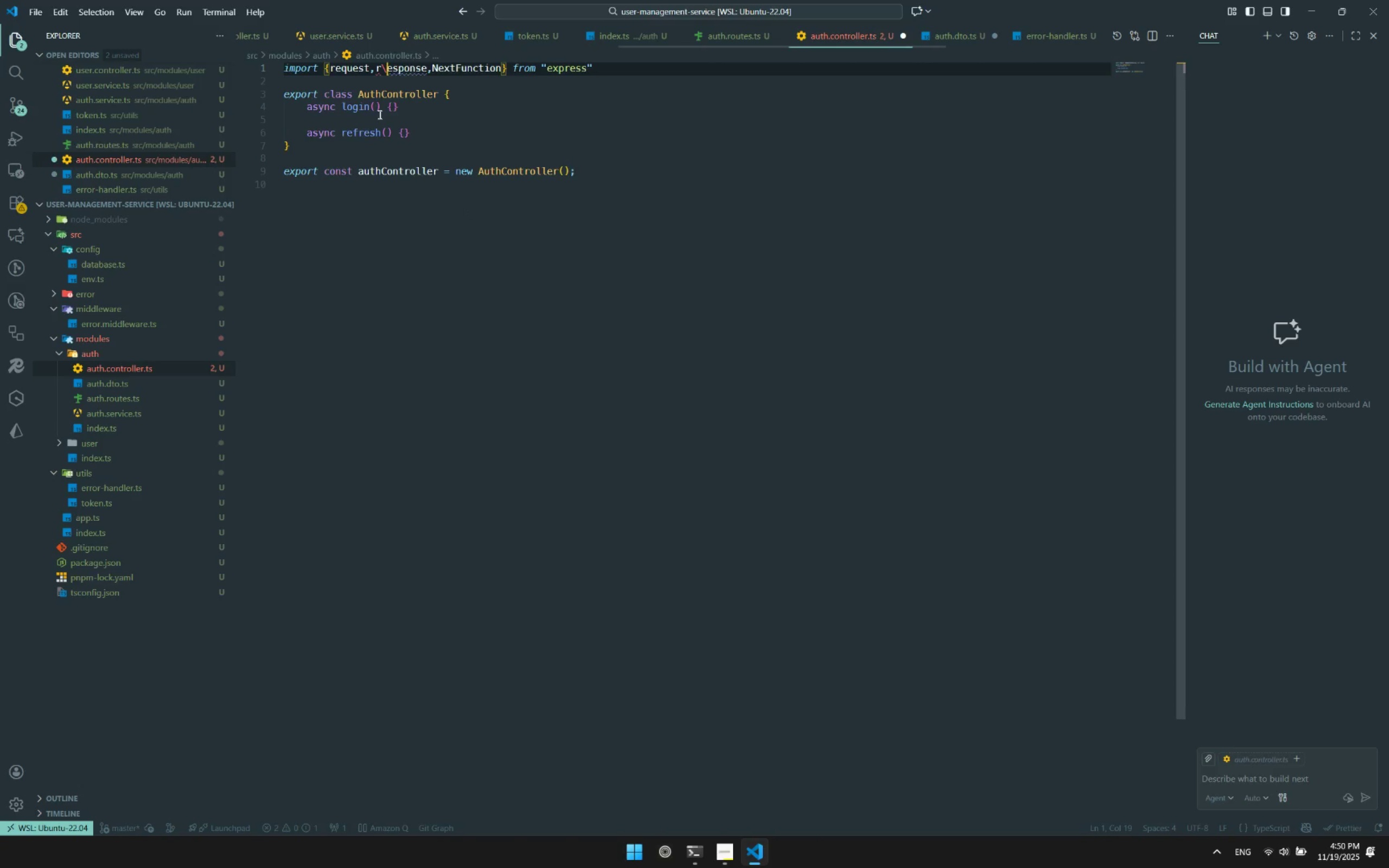 
key(Backspace)
 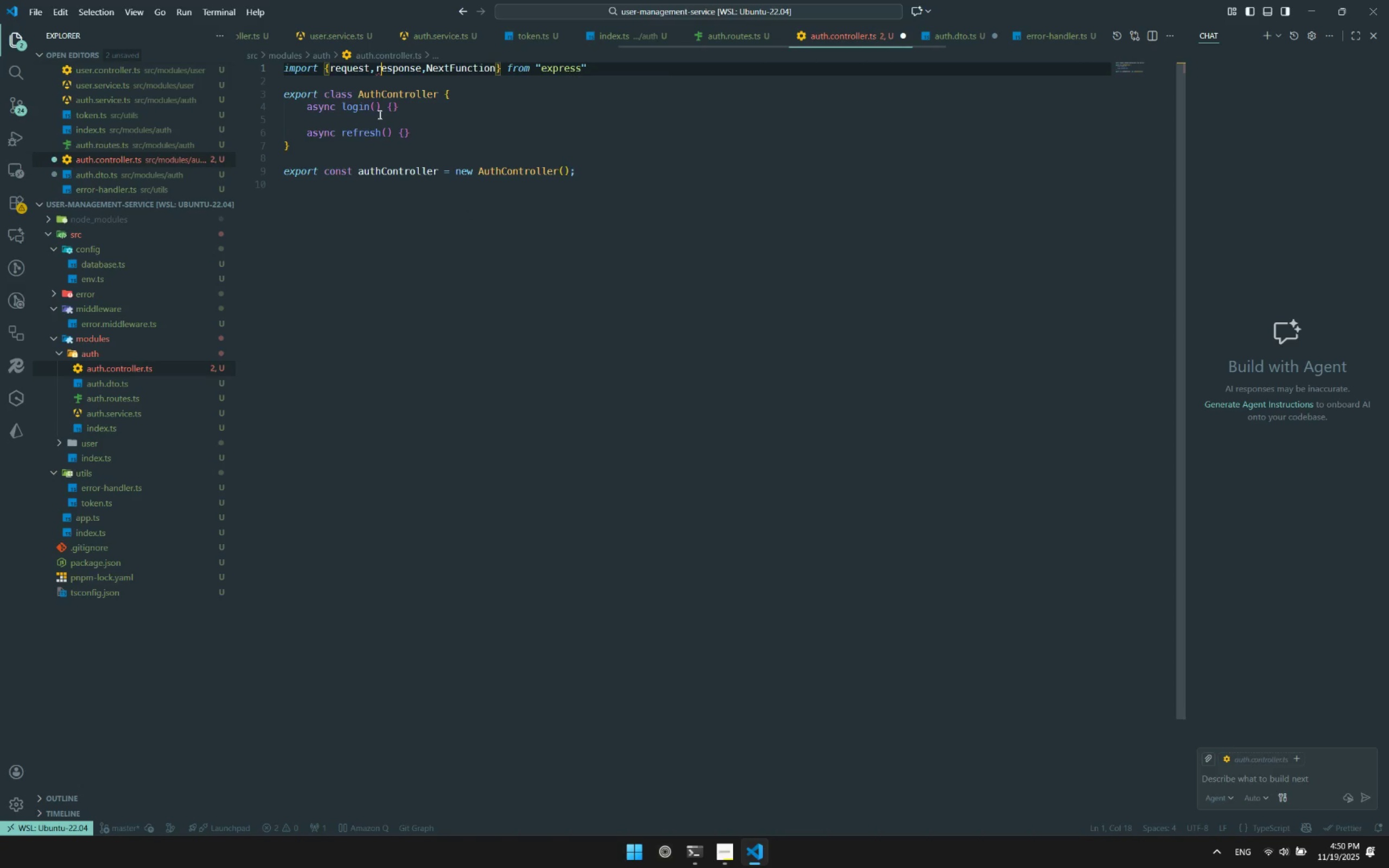 
key(Backspace)
 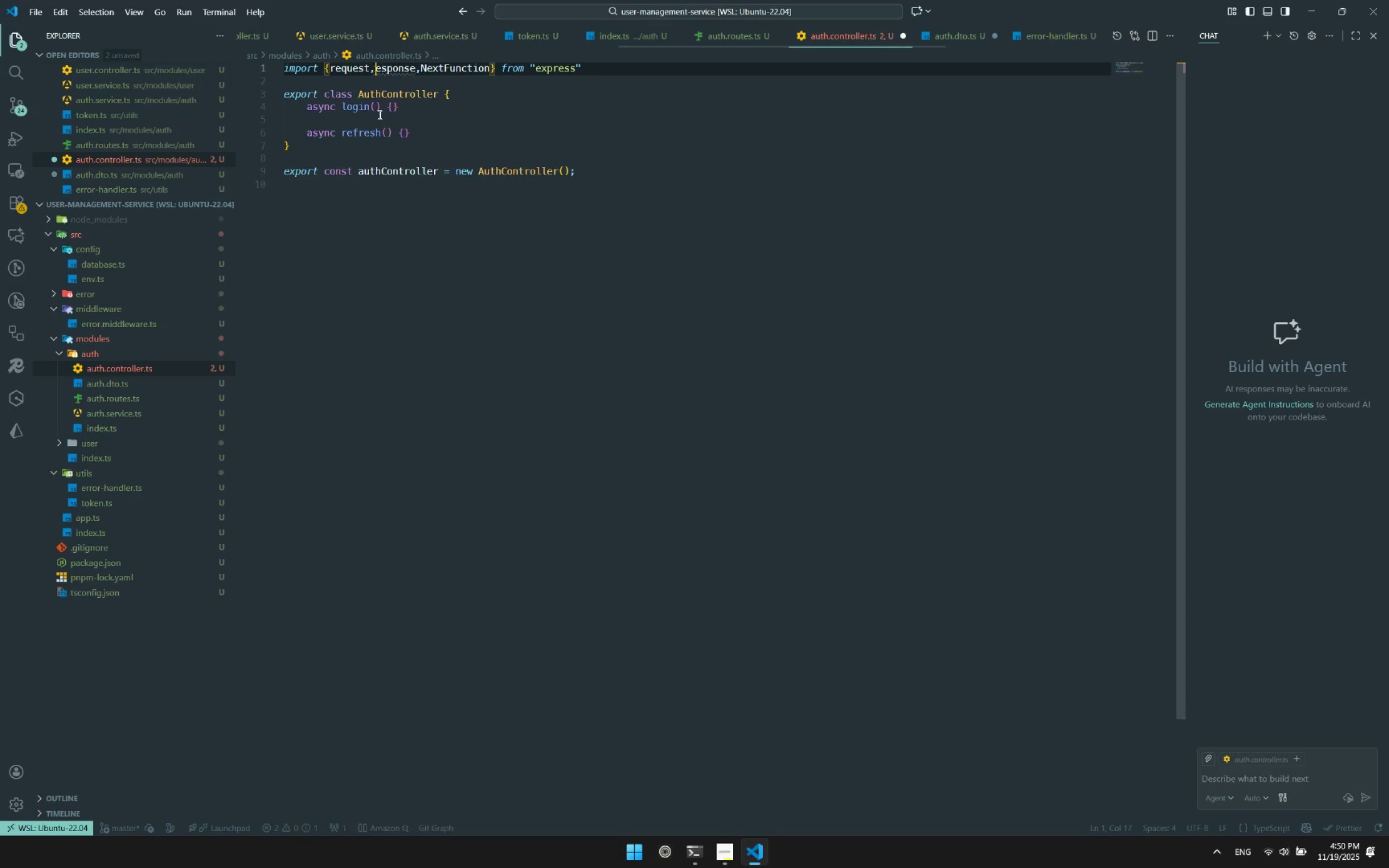 
key(Shift+ShiftLeft)
 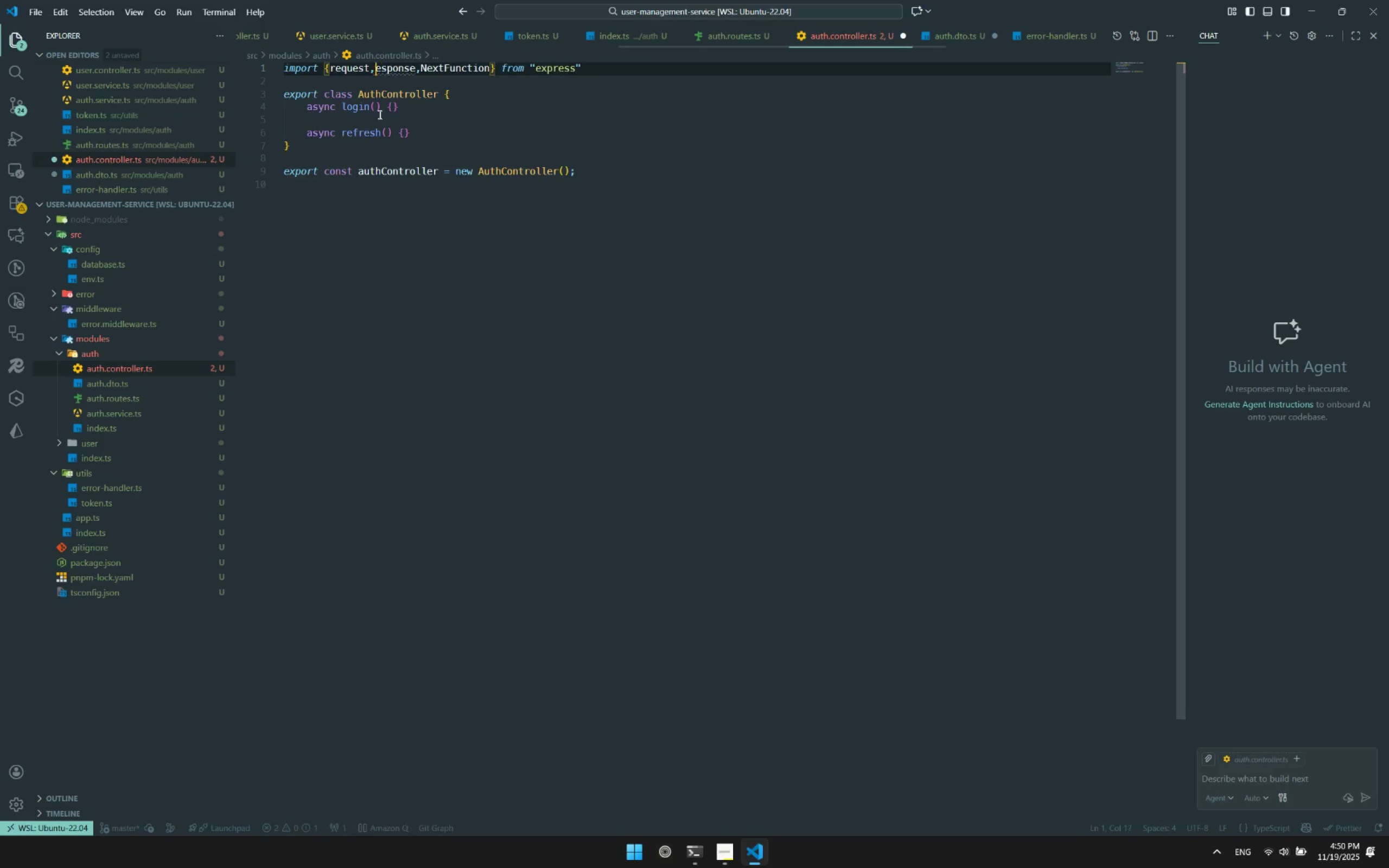 
key(Shift+R)
 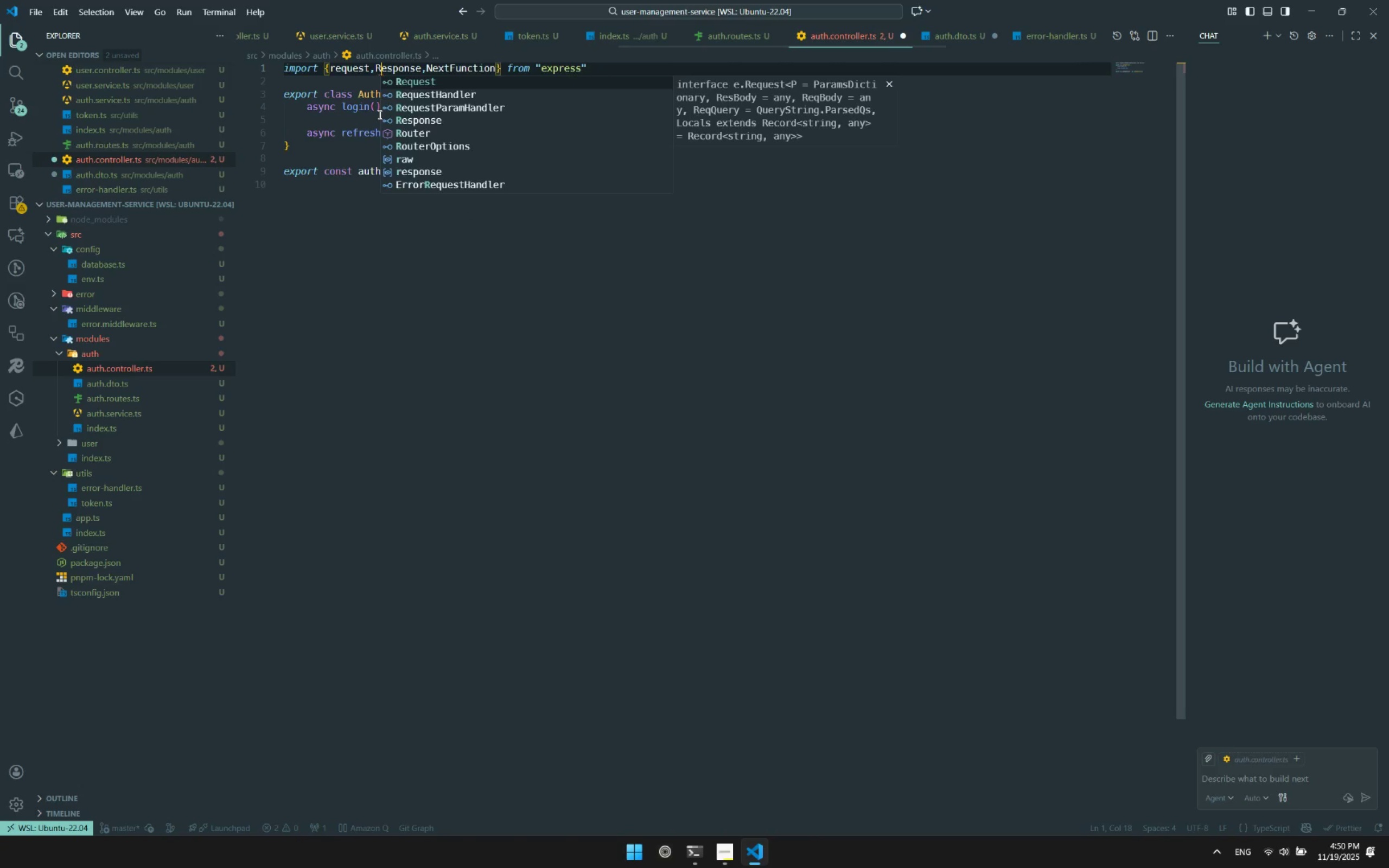 
hold_key(key=ArrowLeft, duration=0.7)
 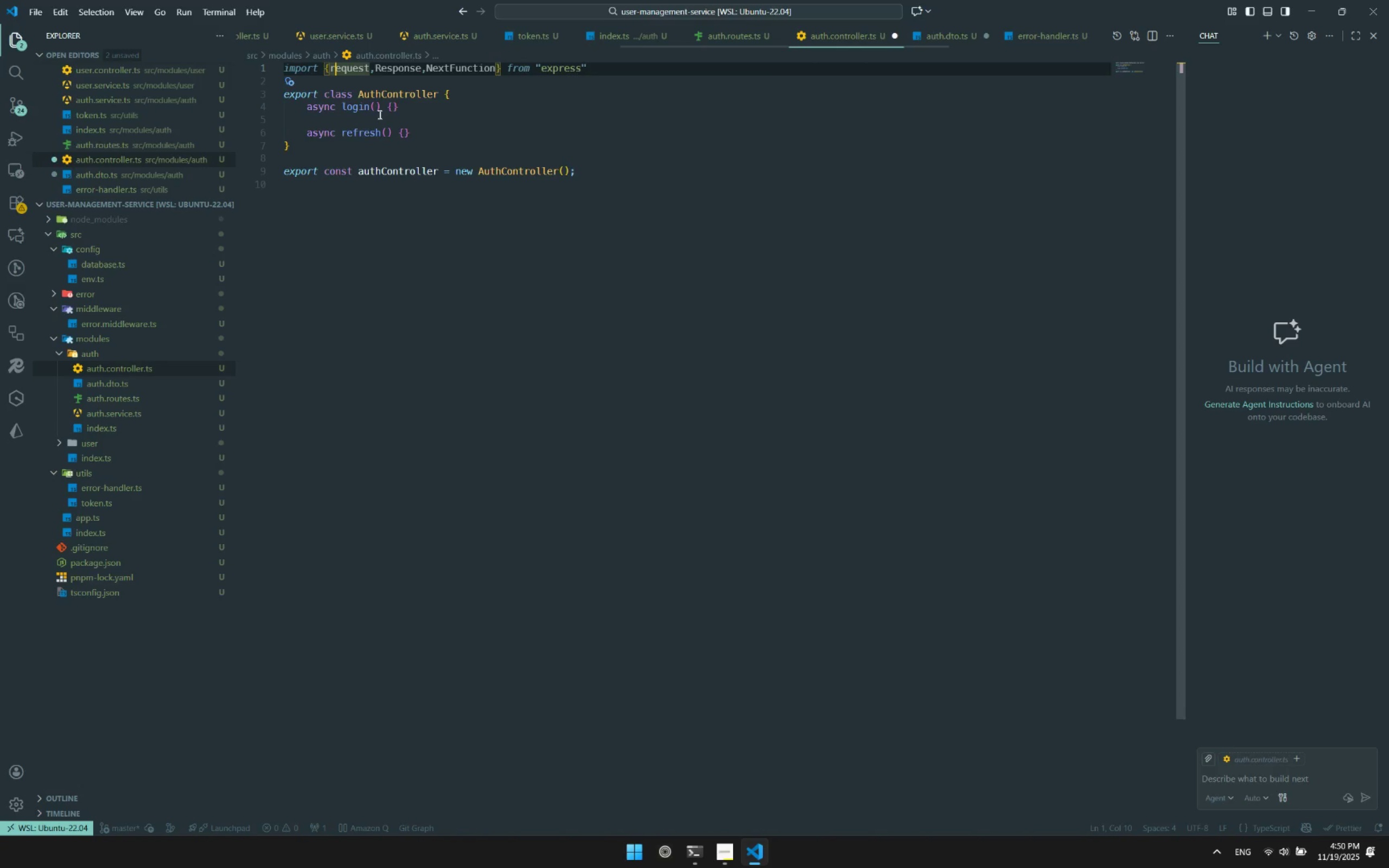 
key(ArrowLeft)
 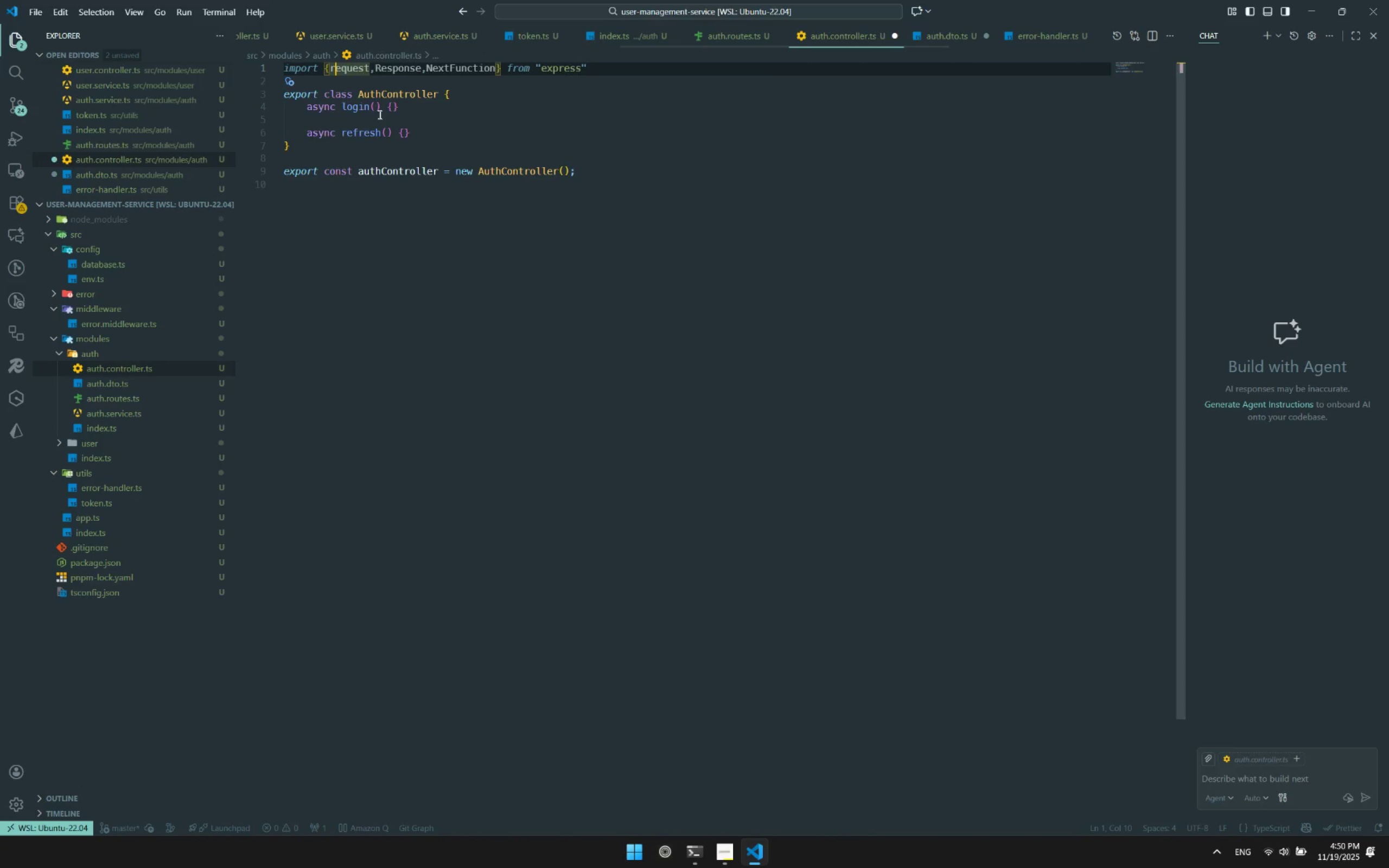 
key(Backspace)
 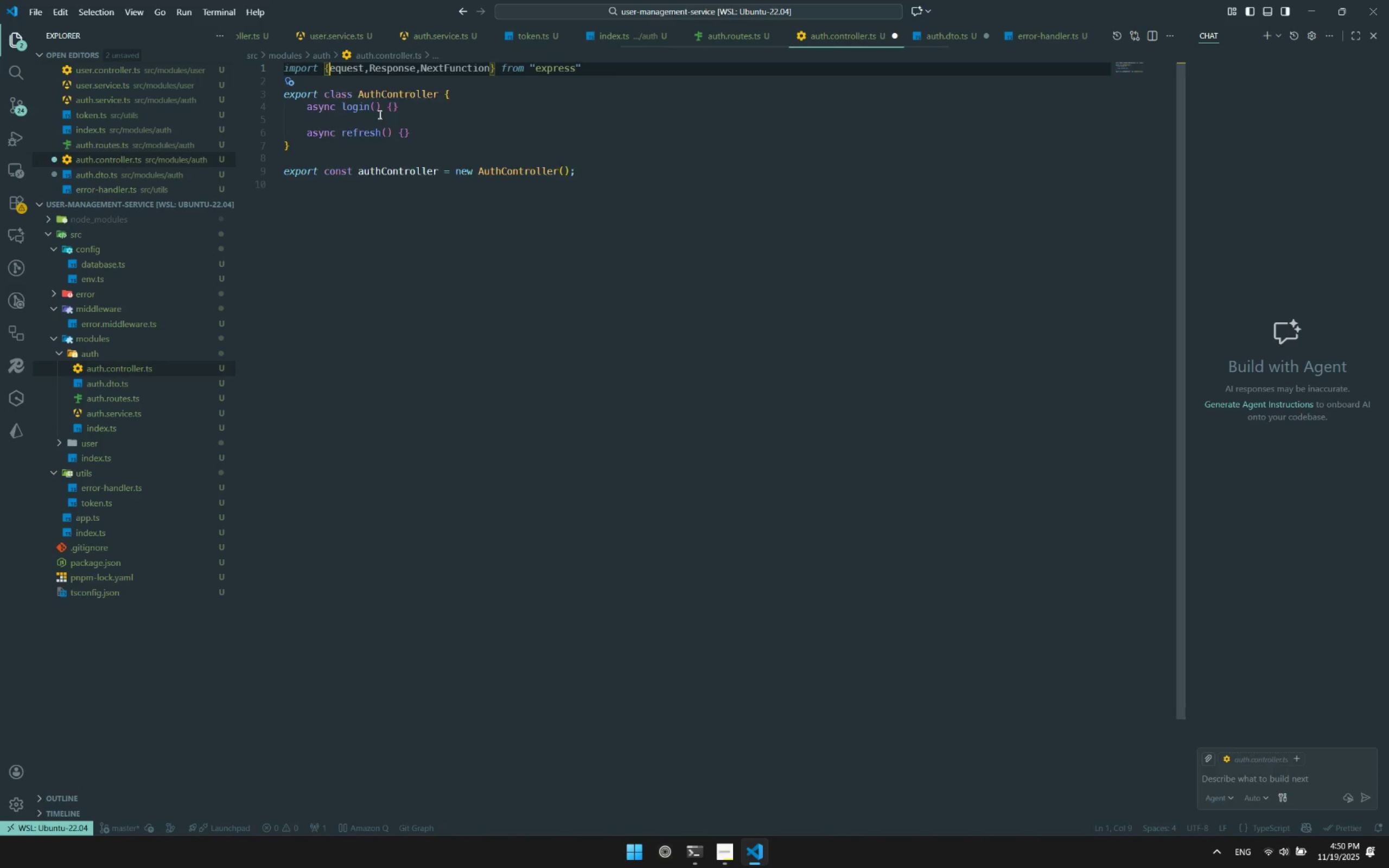 
key(Shift+ShiftLeft)
 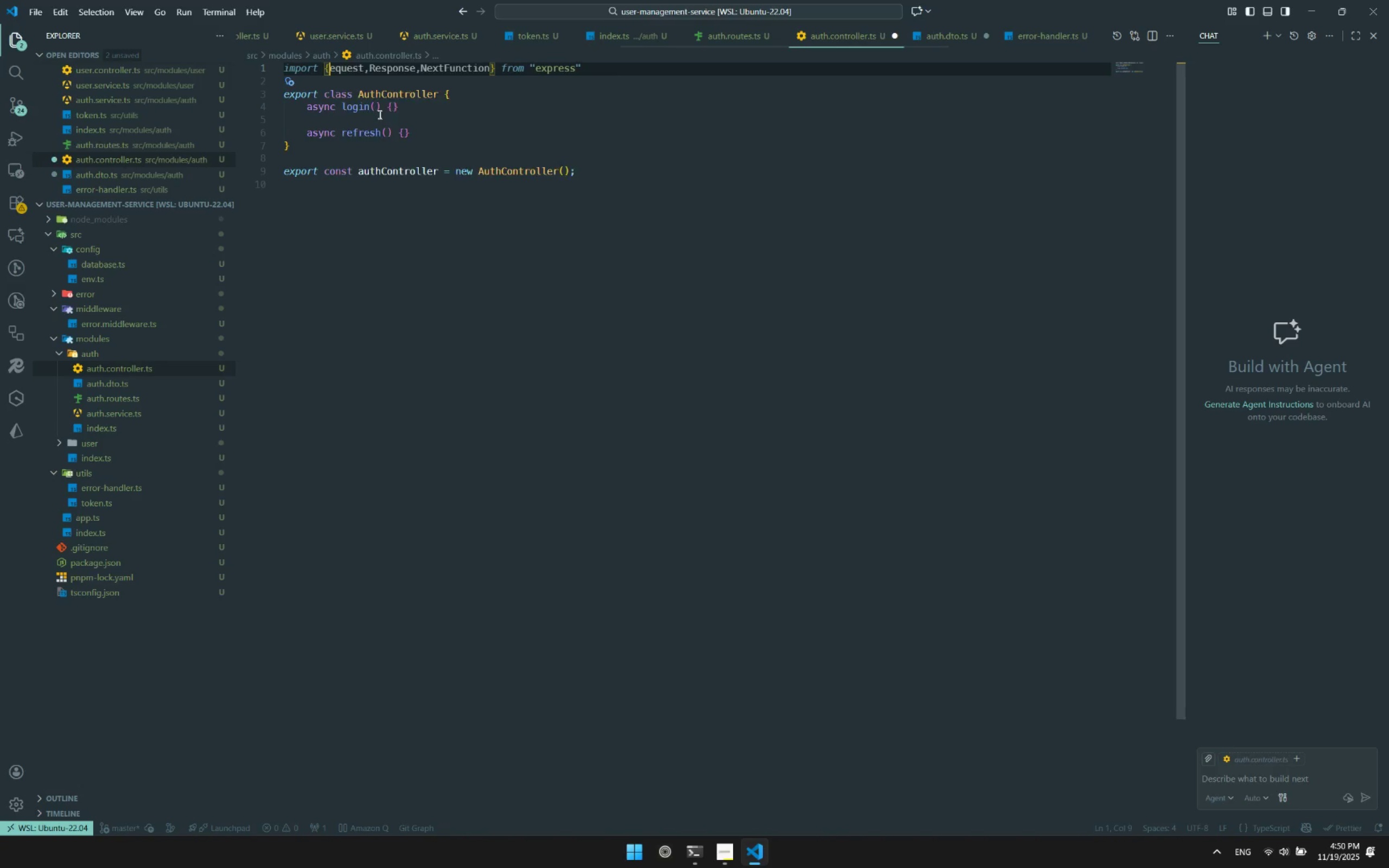 
key(Shift+R)
 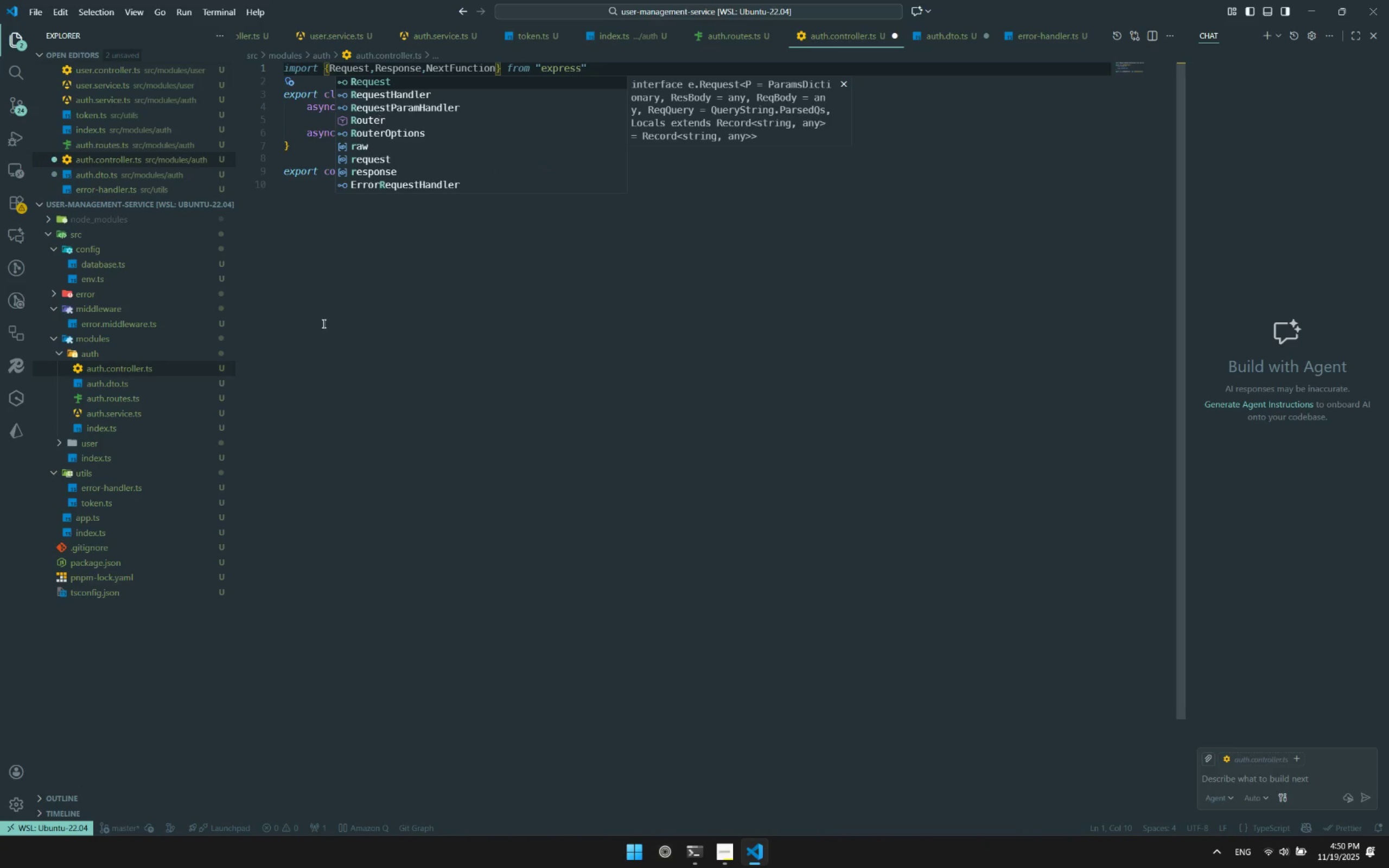 
left_click([362, 470])
 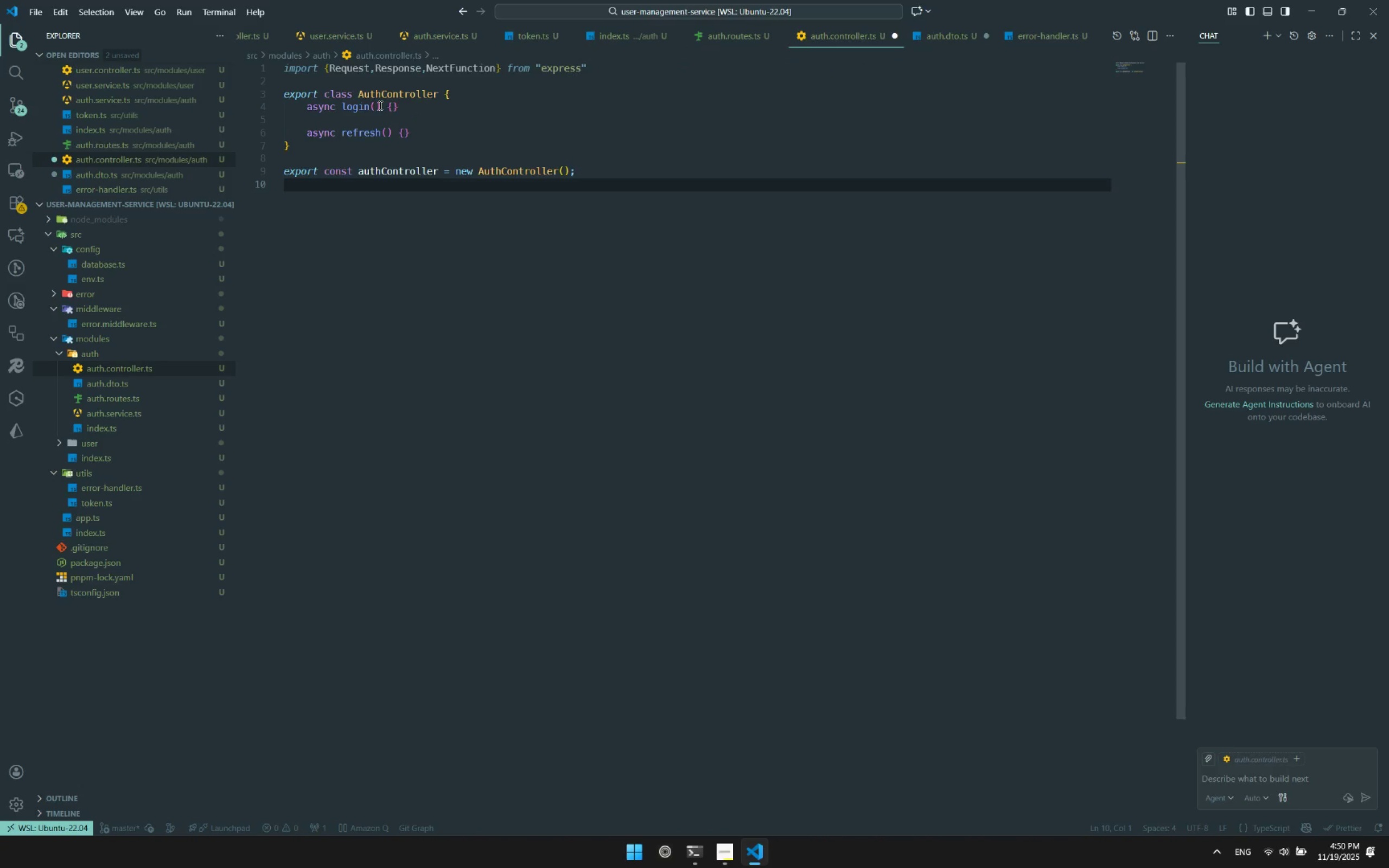 
left_click([373, 105])
 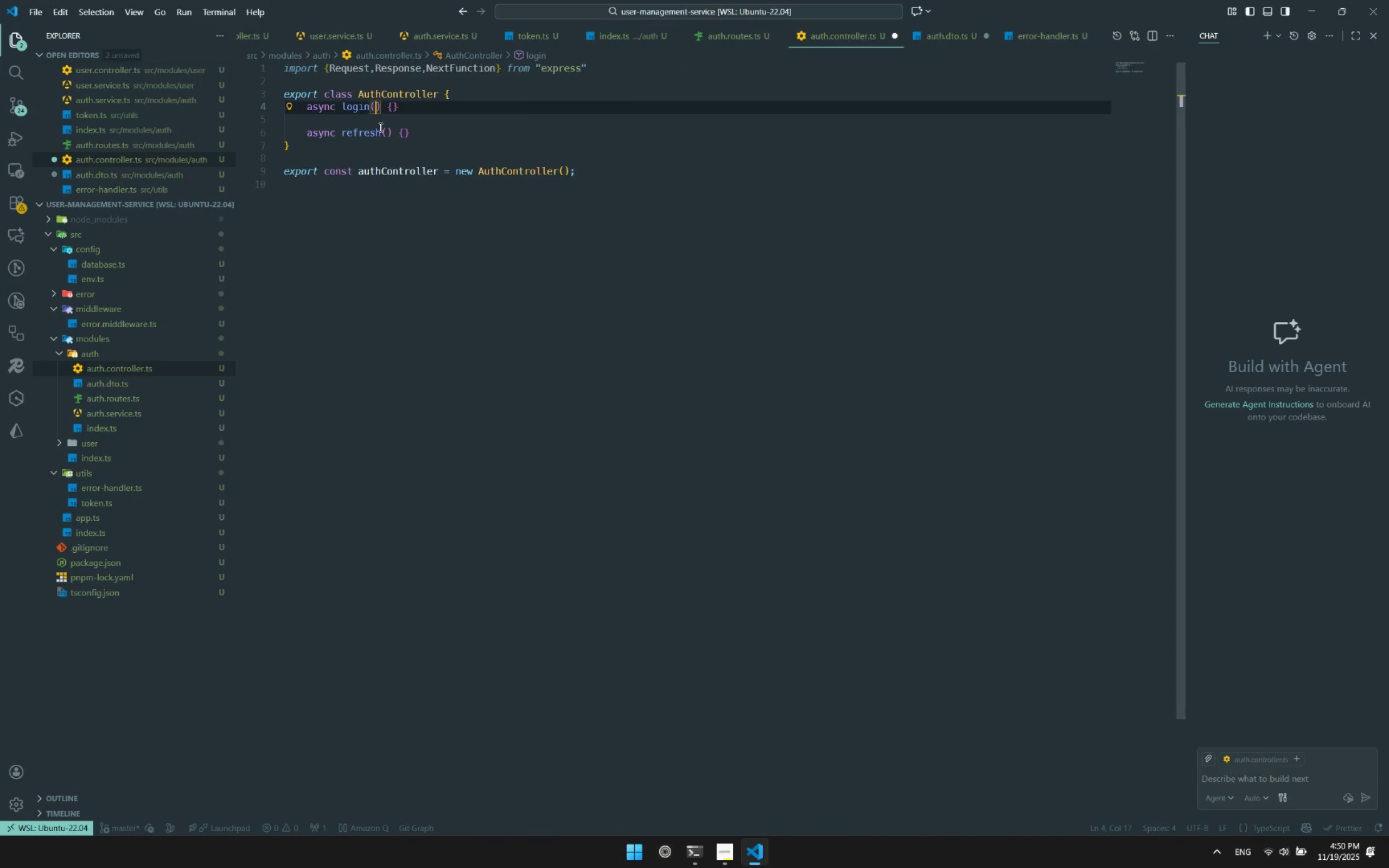 
type(req)
 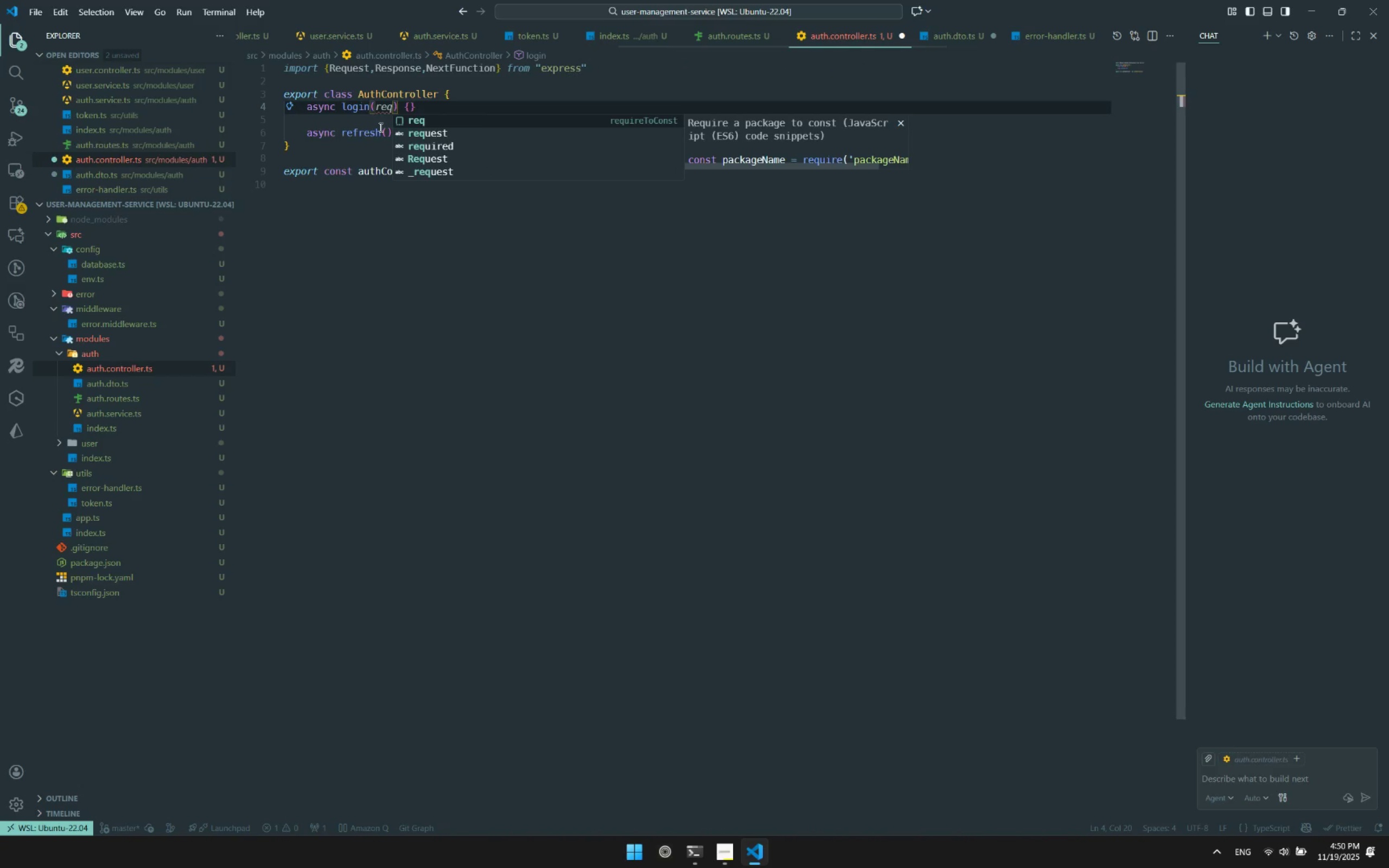 
key(ArrowDown)
 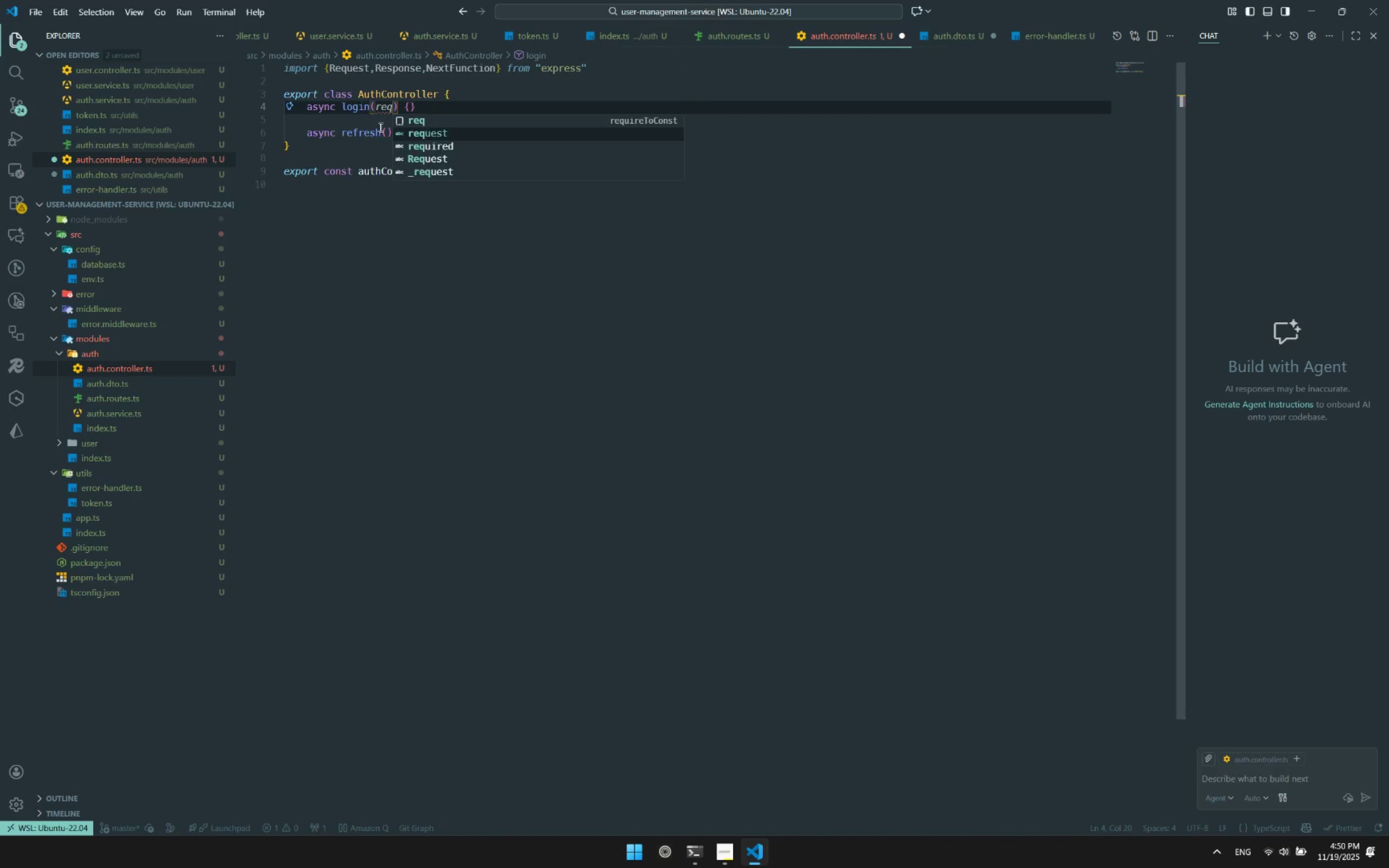 
key(Enter)
 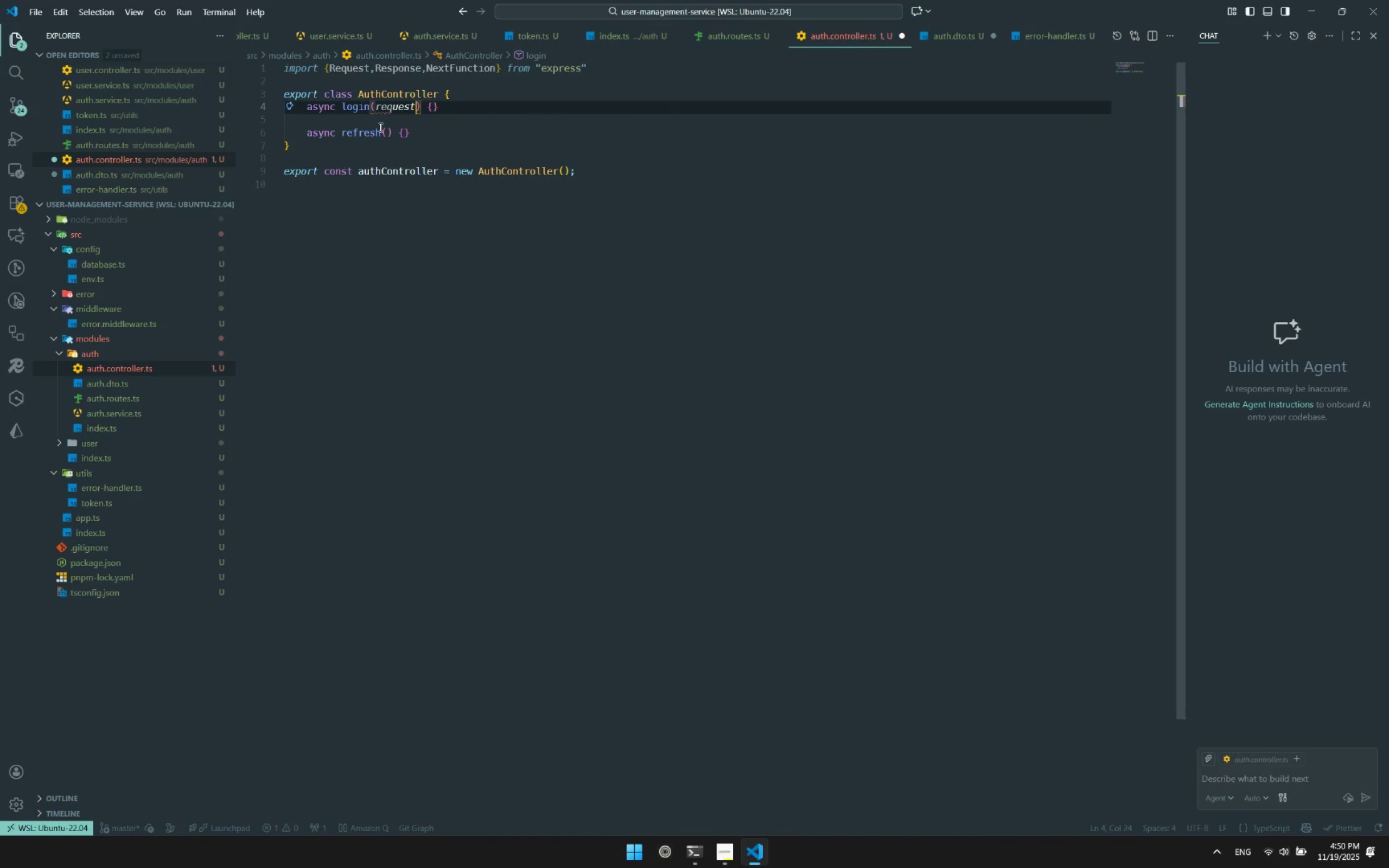 
type(:Re)
 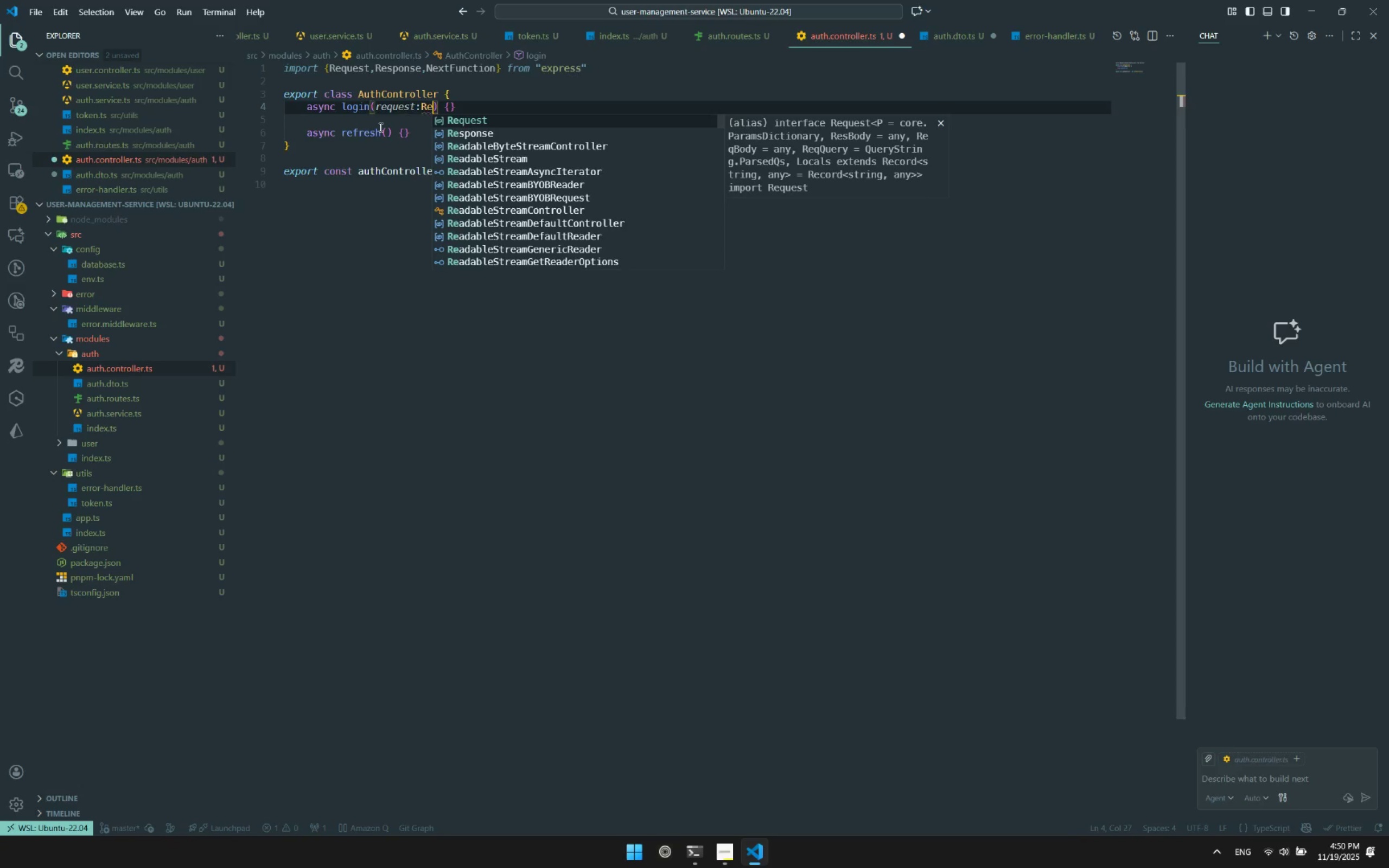 
key(Enter)
 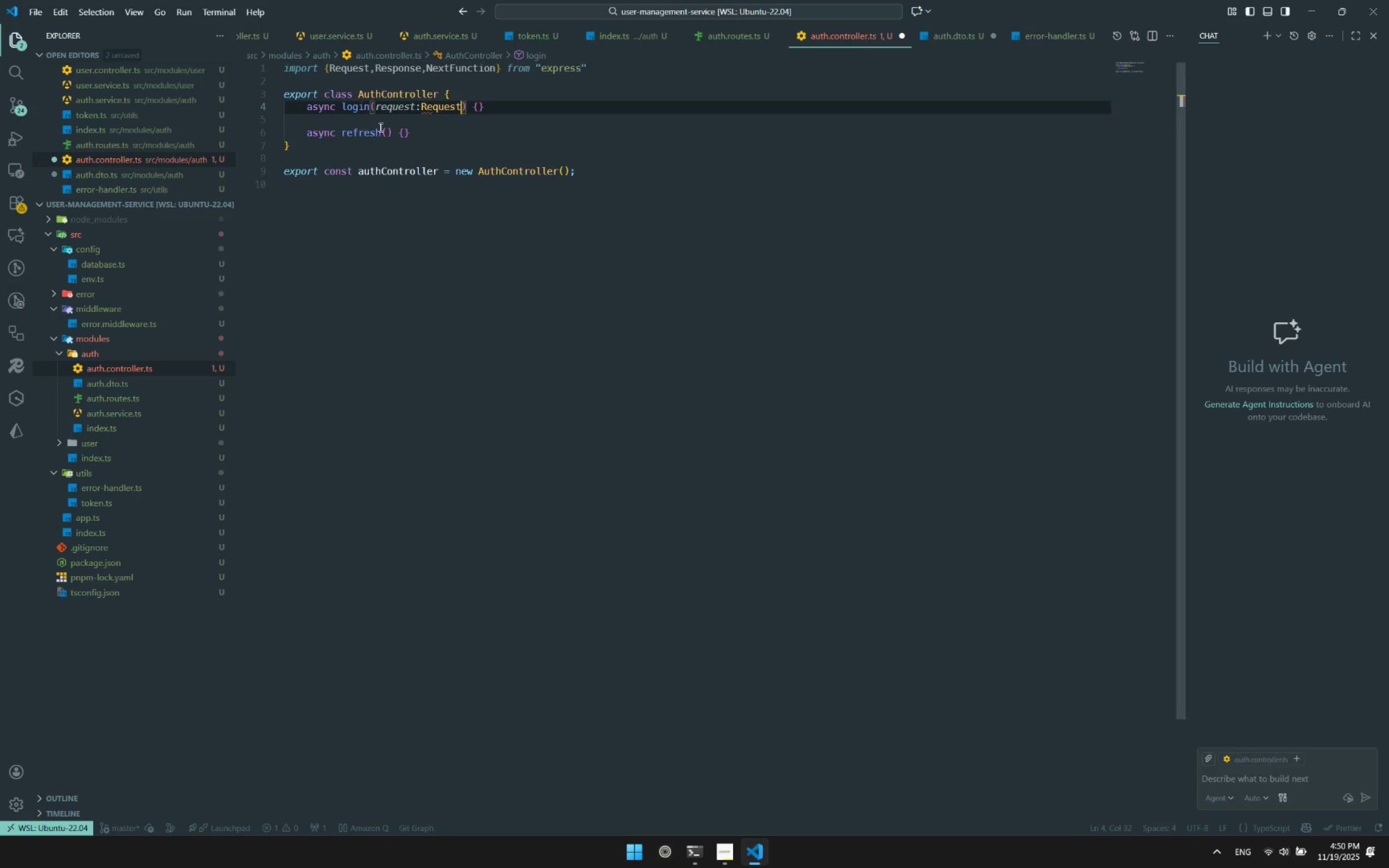 
type(m)
key(Backspace)
type(,res)
 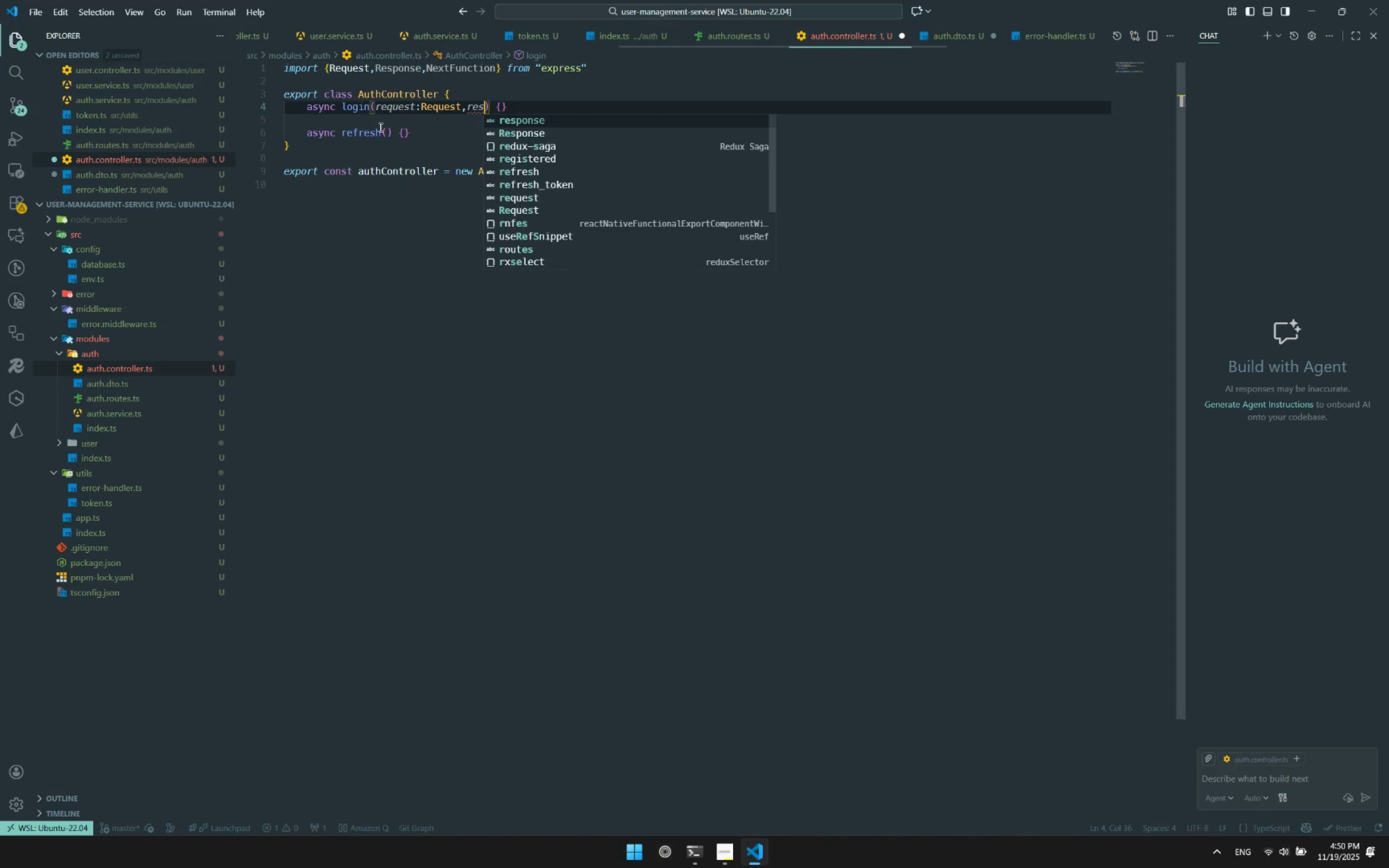 
key(Enter)
 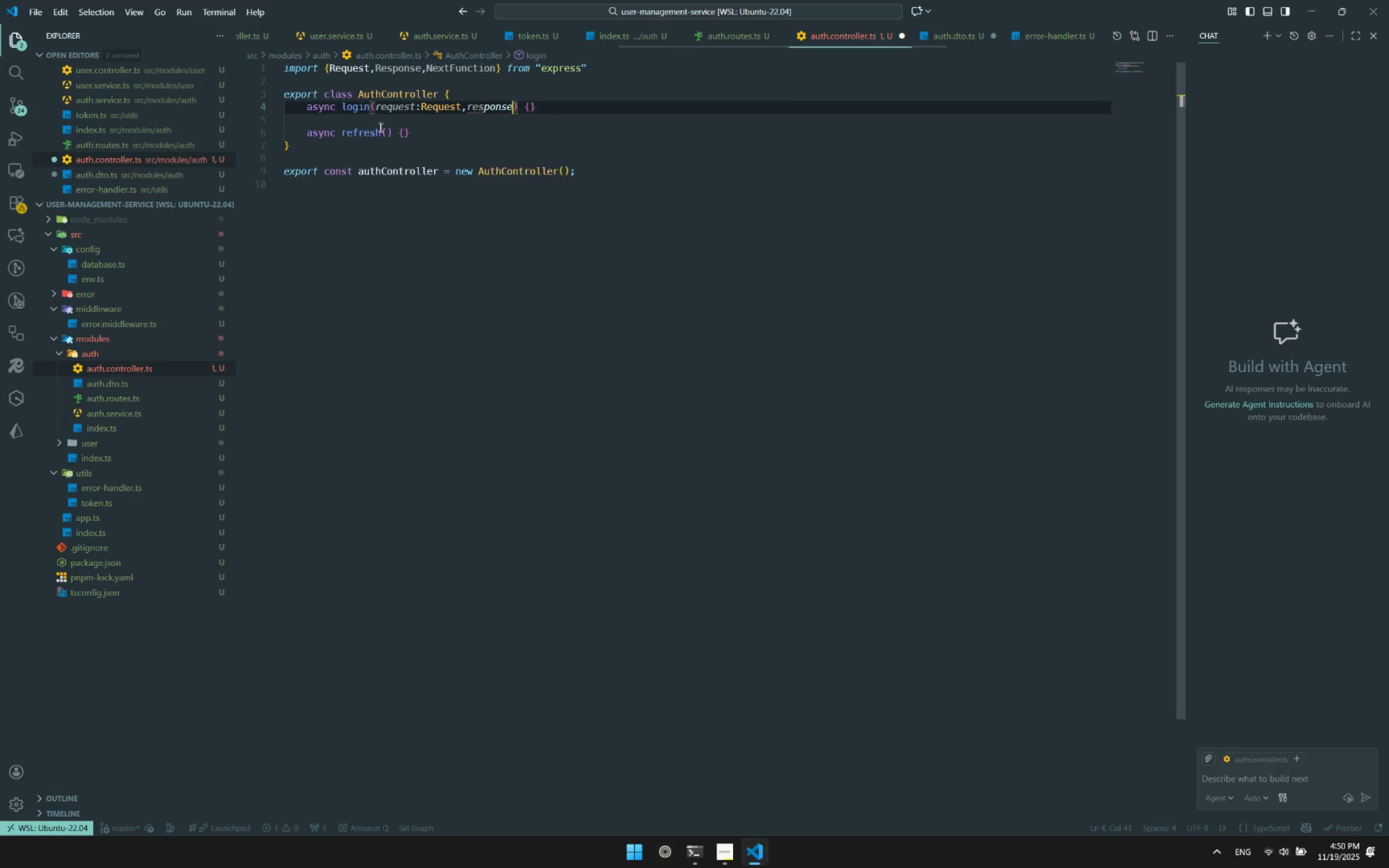 
type(:Re)
 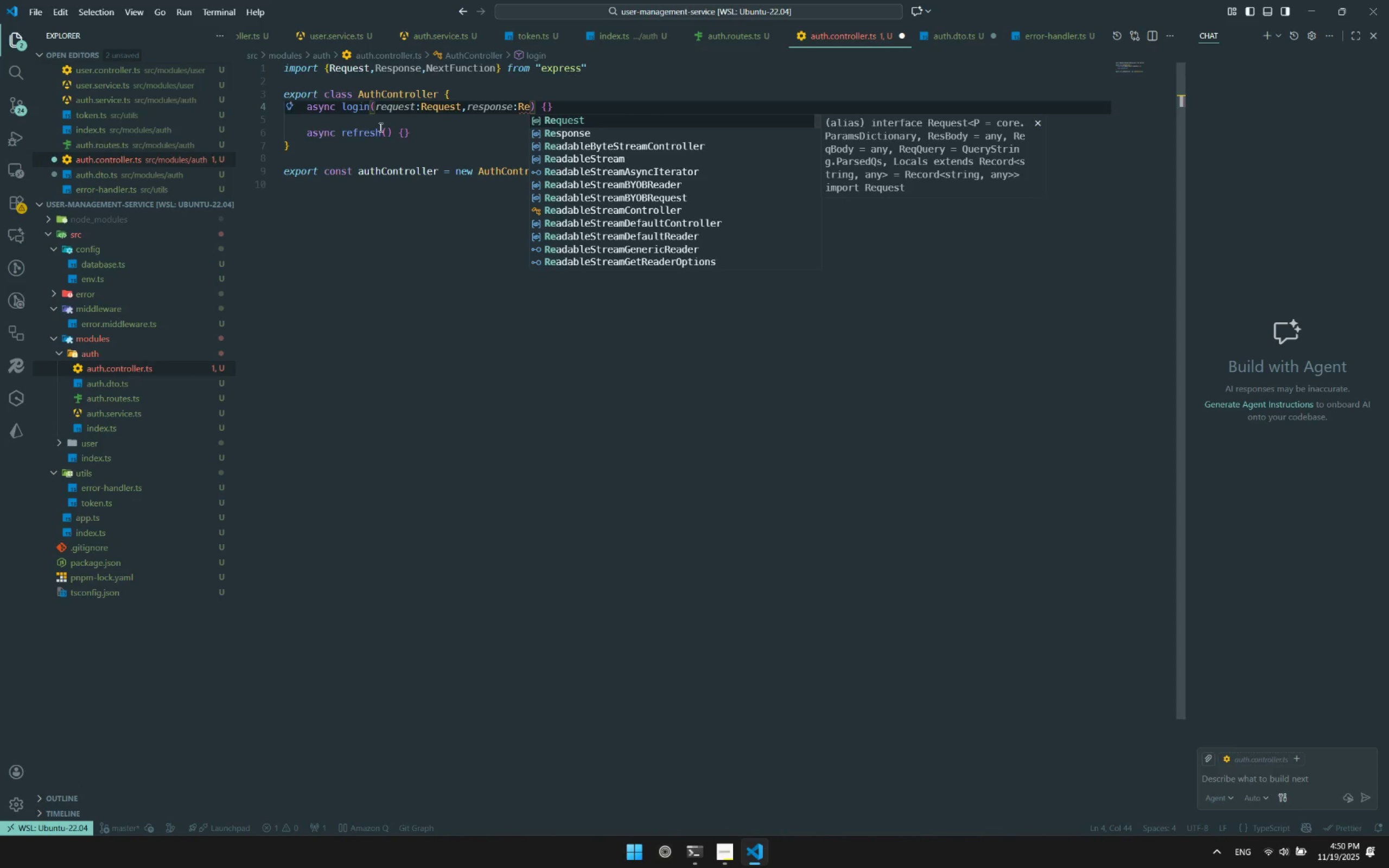 
key(ArrowDown)
 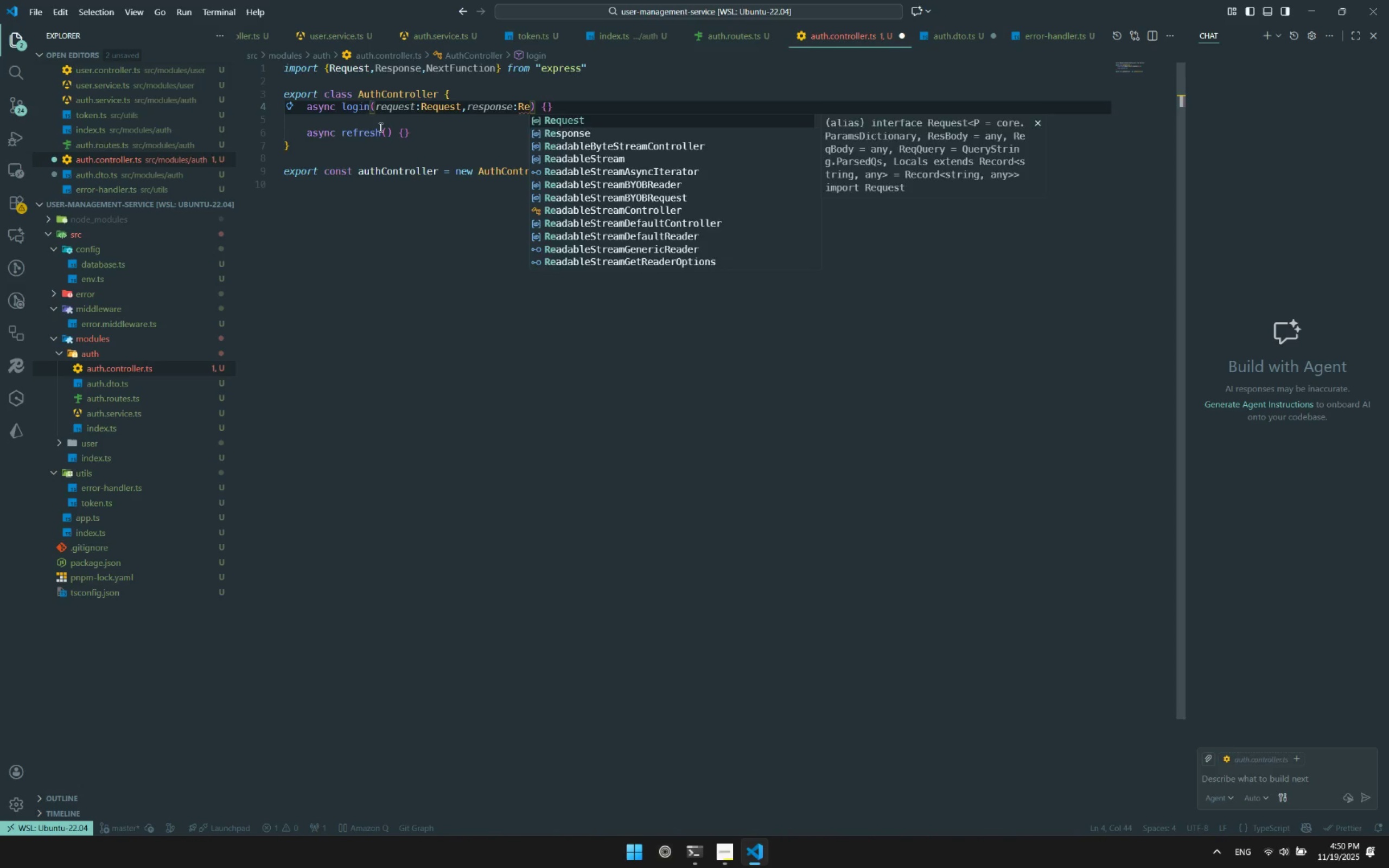 
key(Enter)
 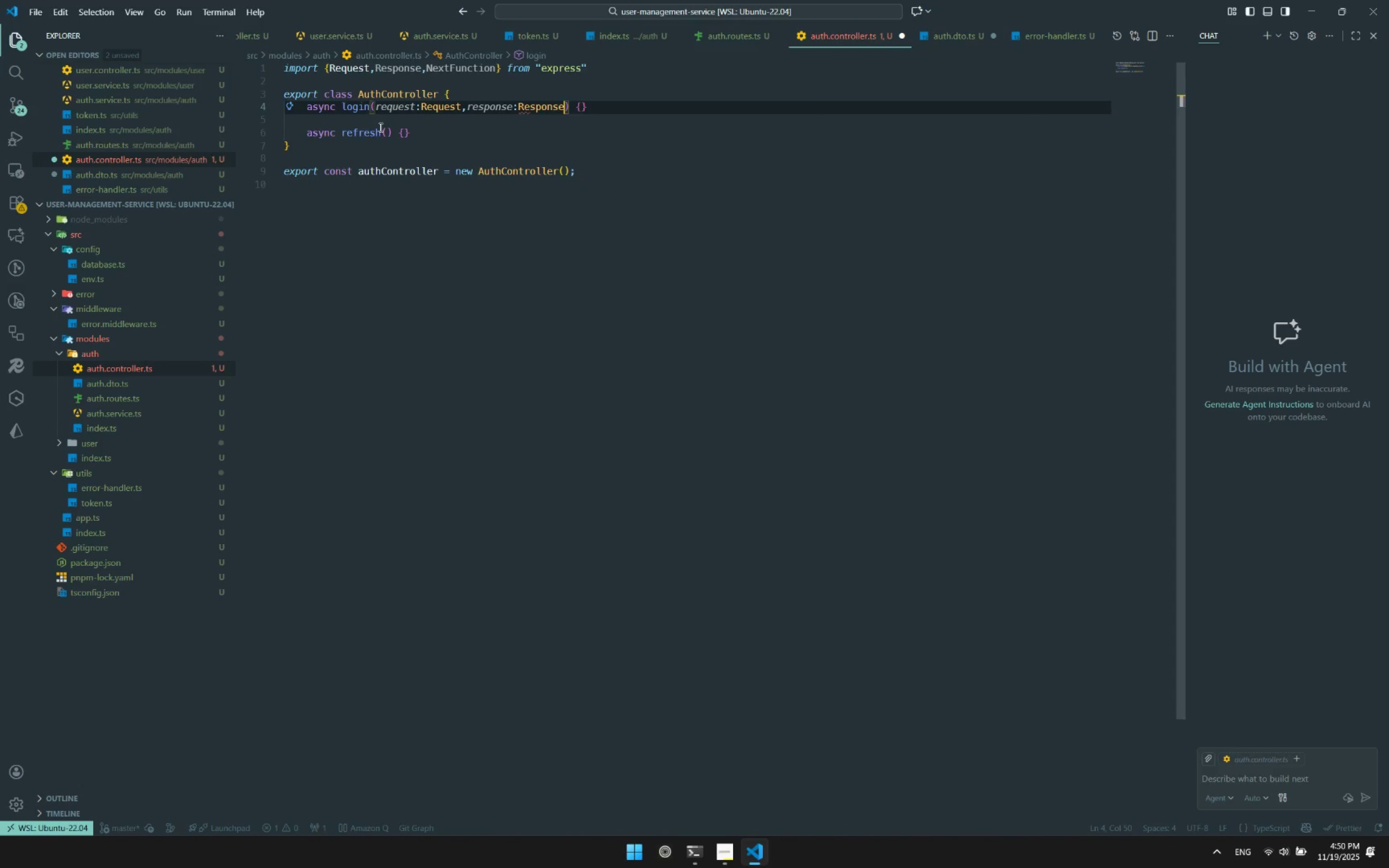 
type(,next:N)
 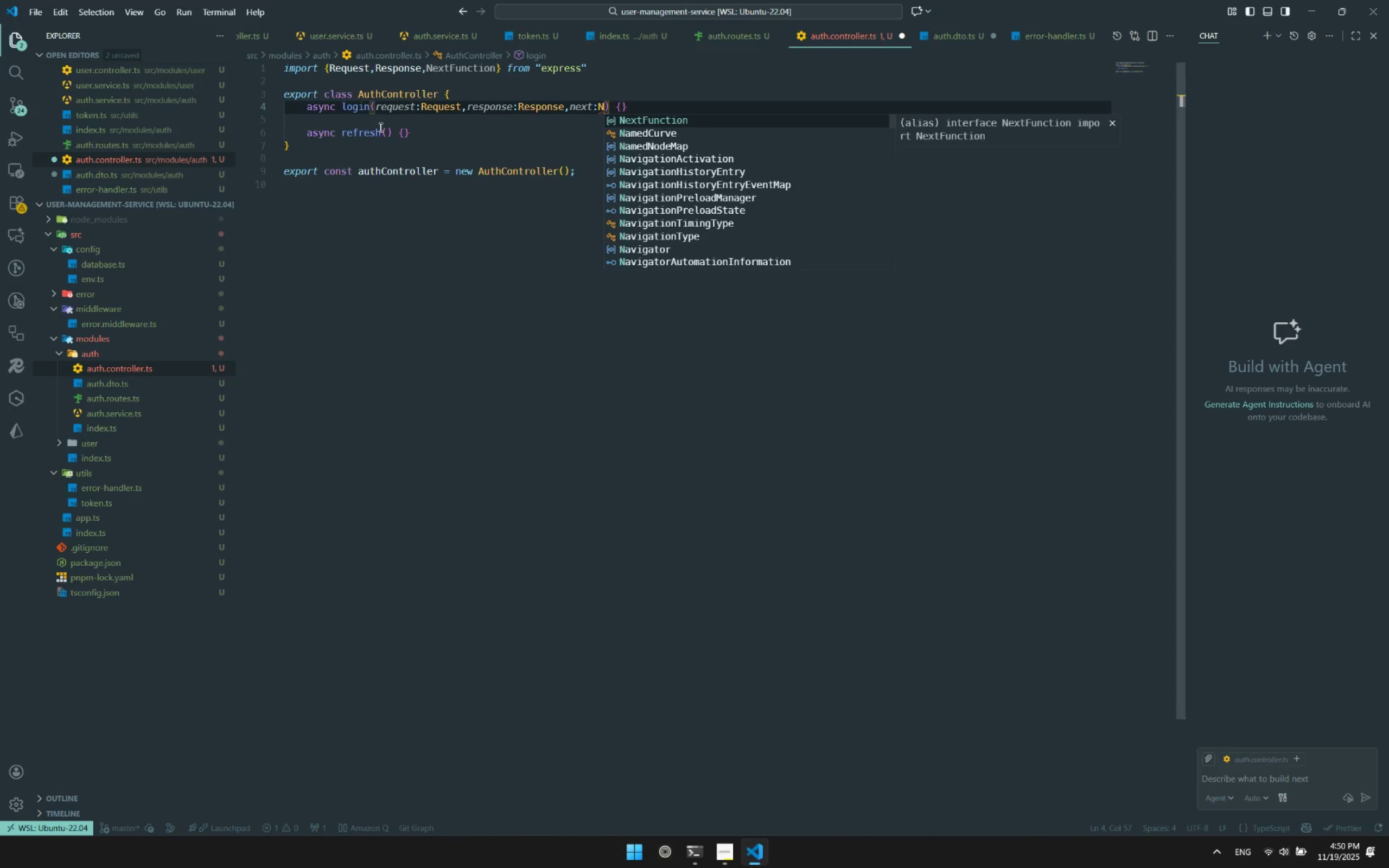 
key(Enter)
 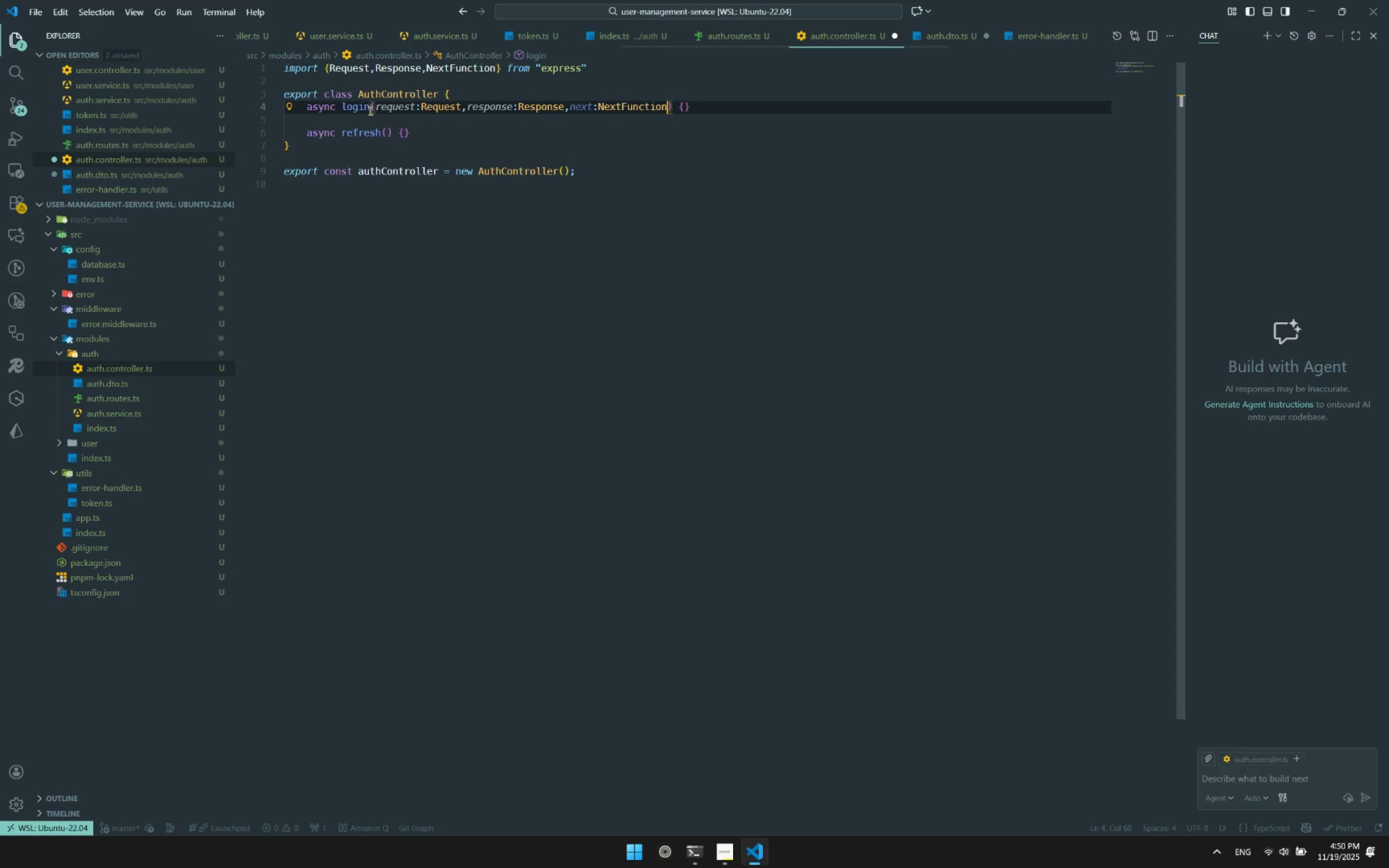 
left_click([372, 108])
 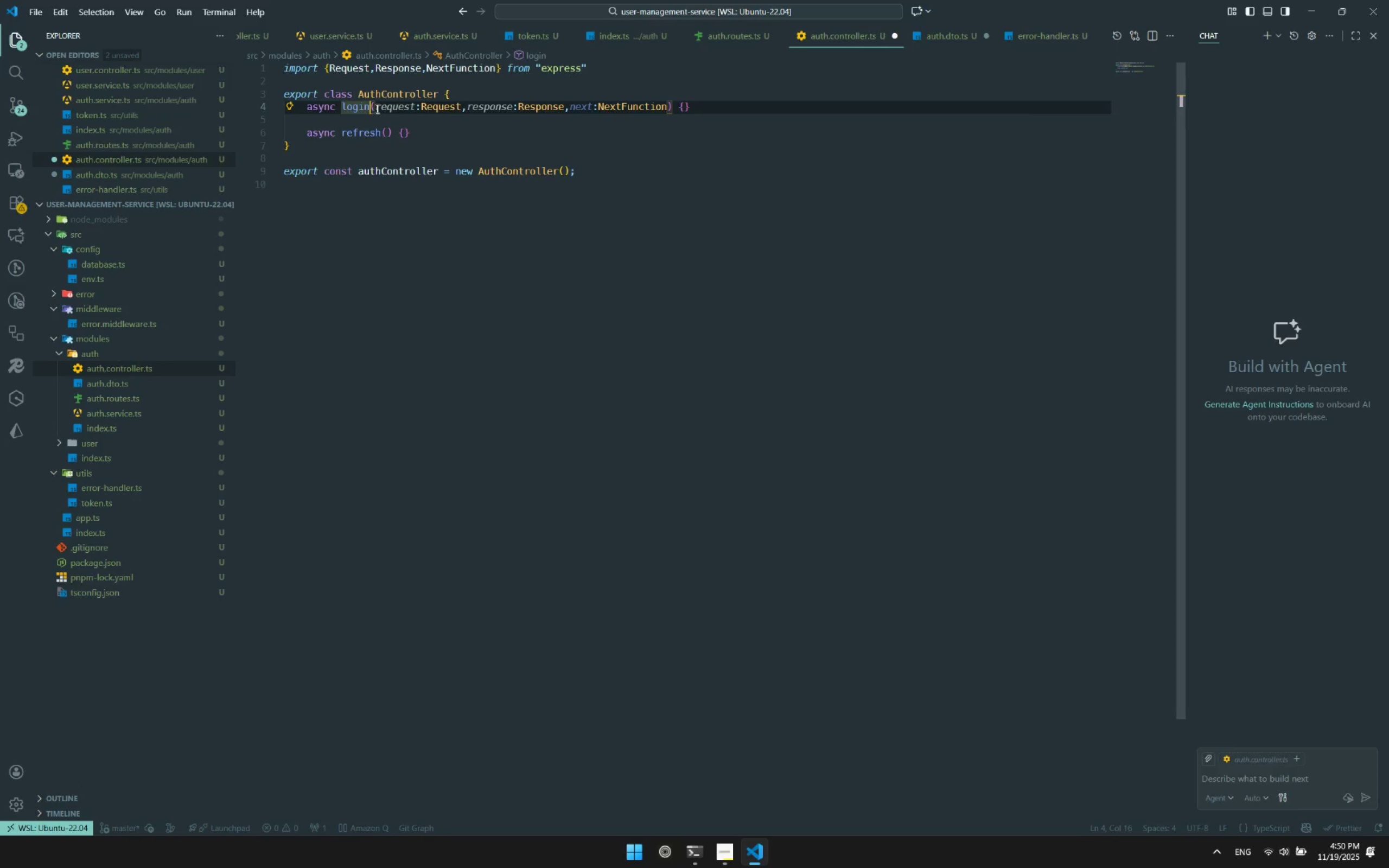 
left_click_drag(start_coordinate=[377, 108], to_coordinate=[668, 107])
 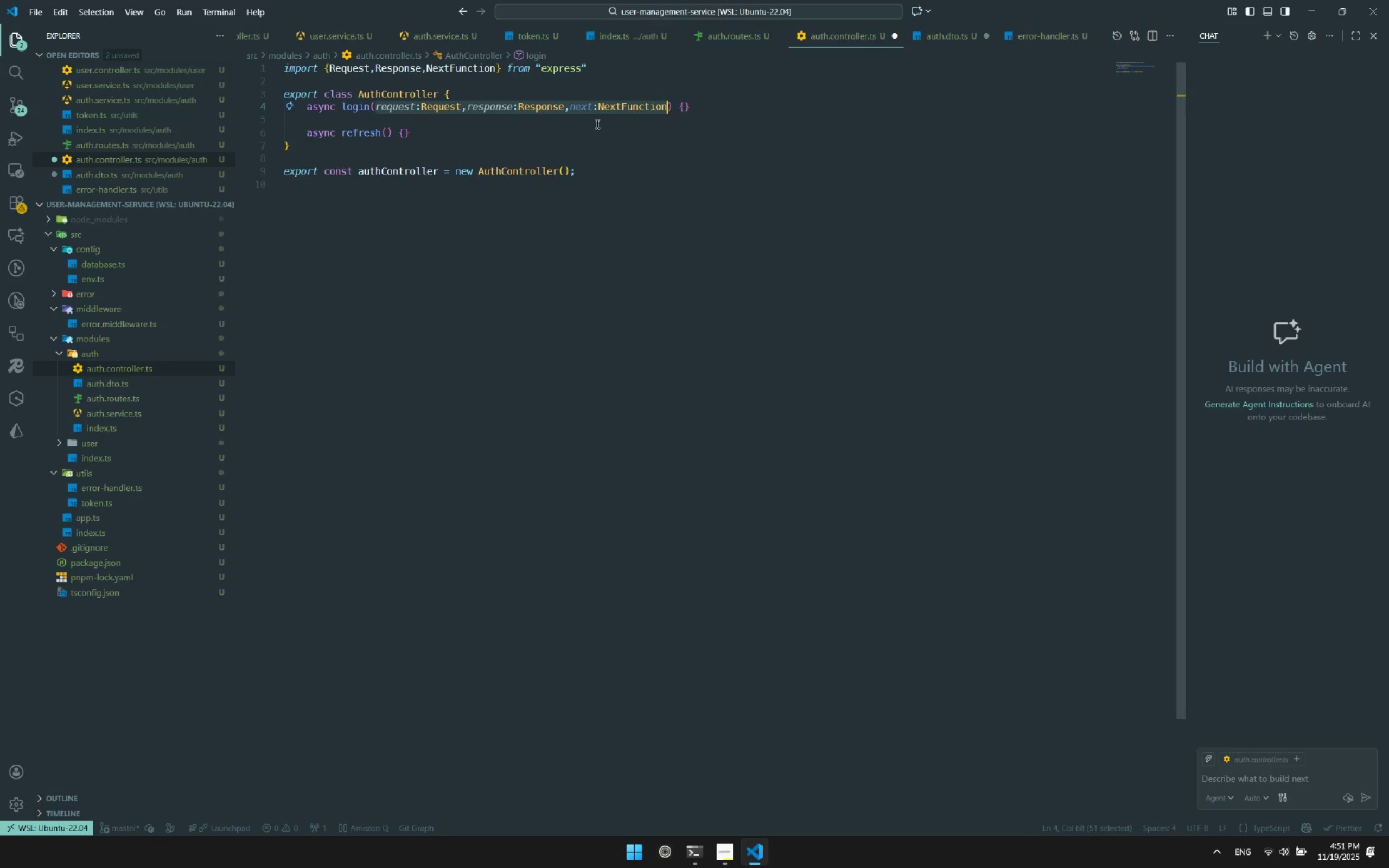 
key(Control+ControlLeft)
 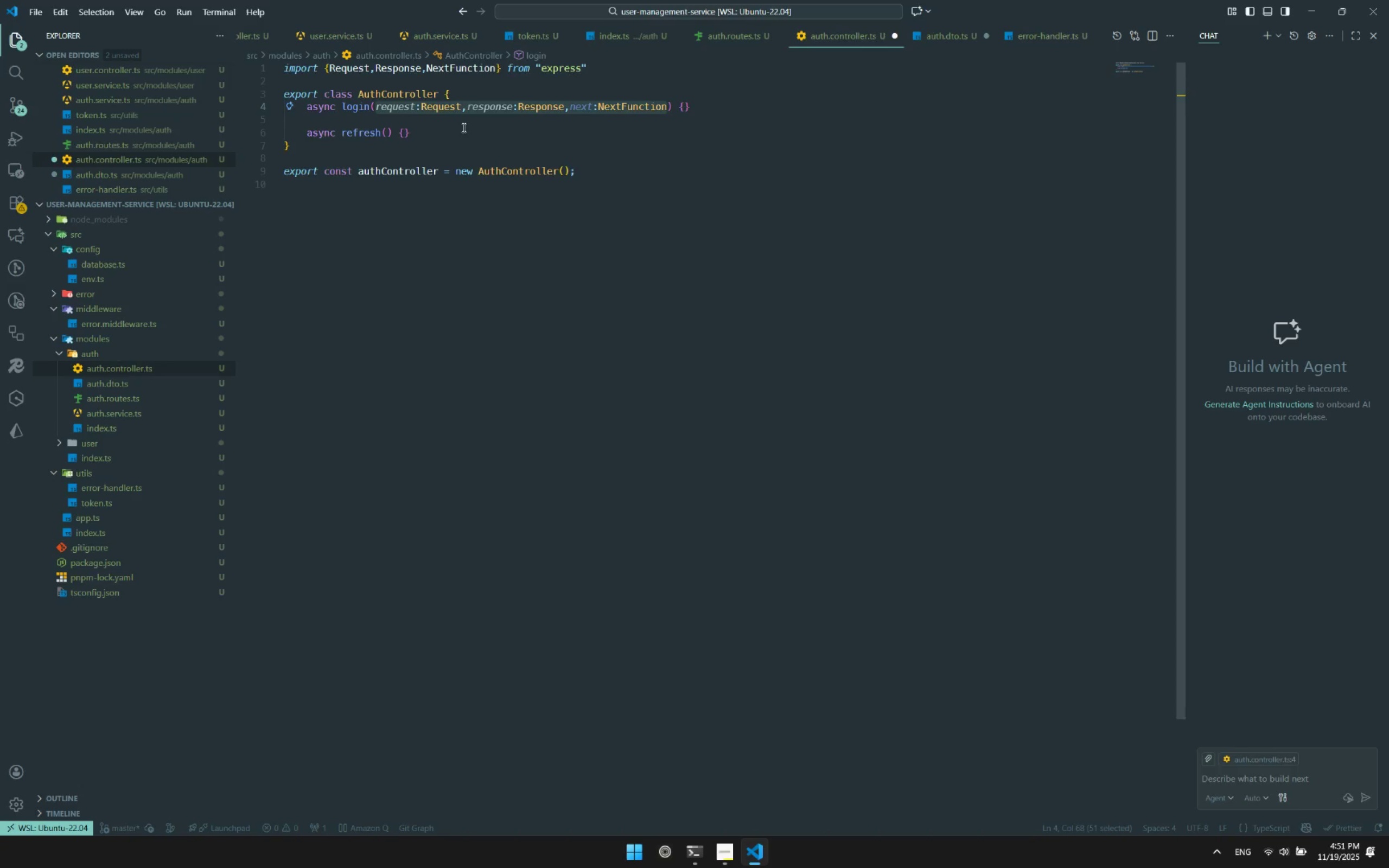 
key(Control+C)
 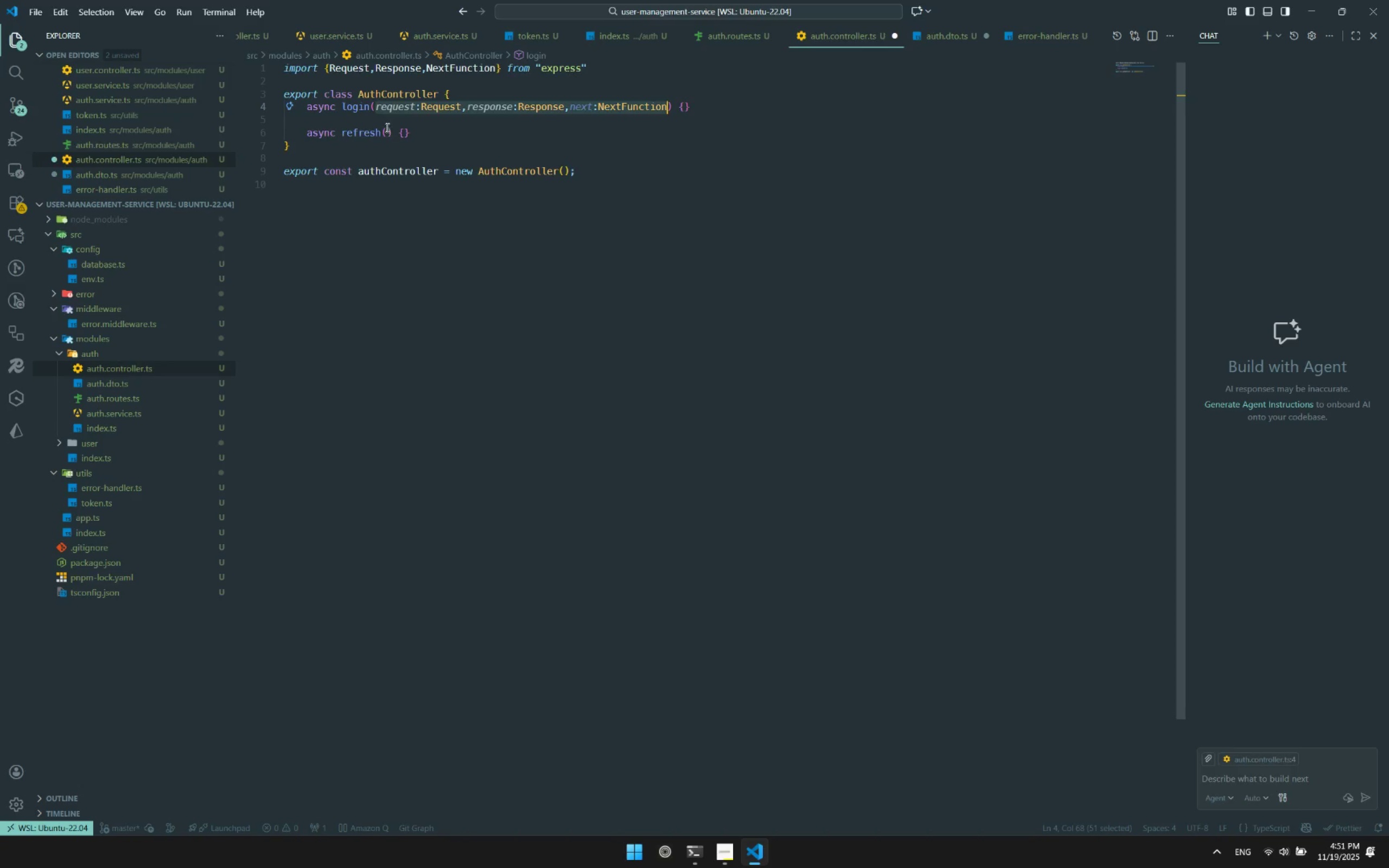 
left_click([386, 135])
 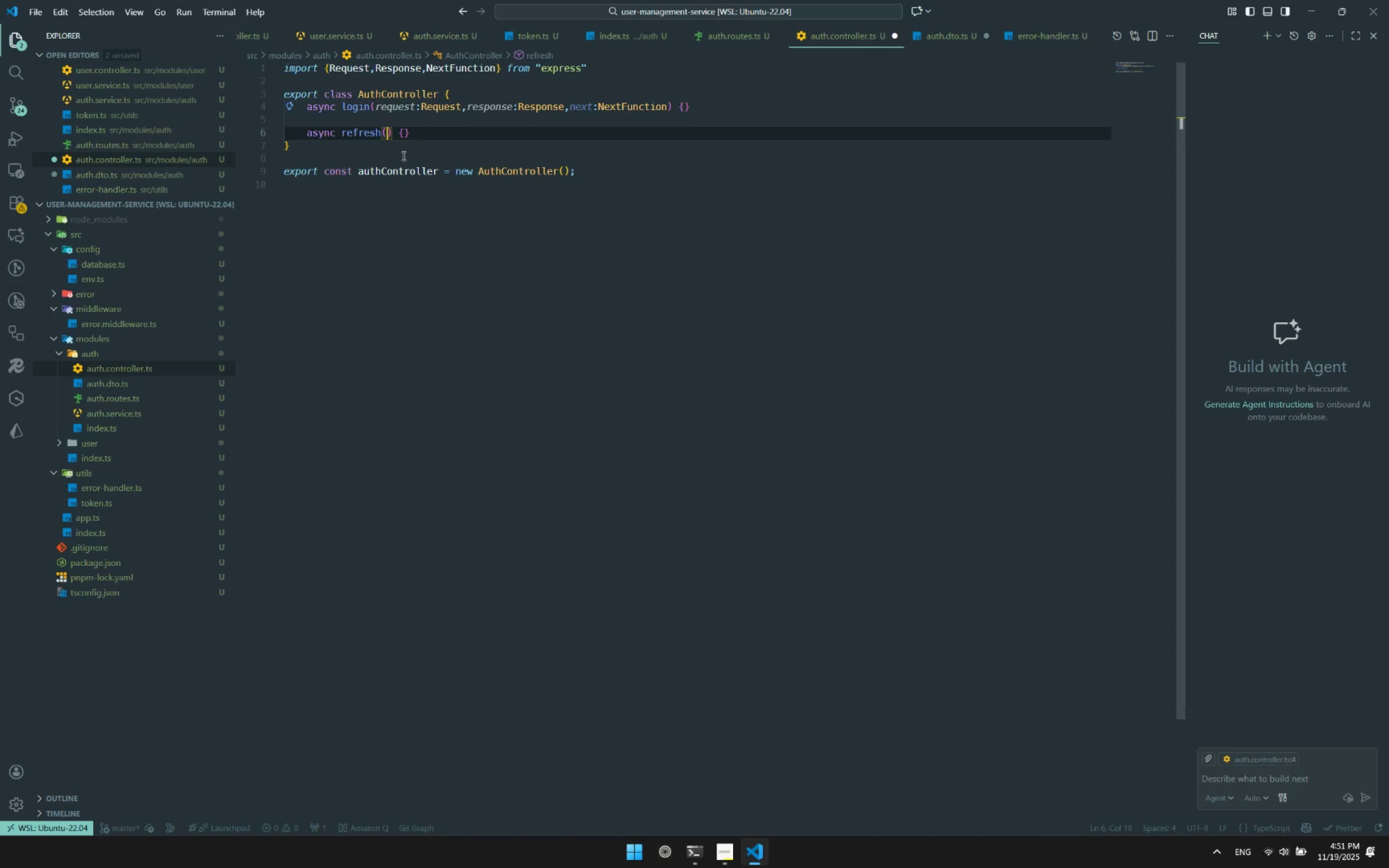 
key(Control+ControlLeft)
 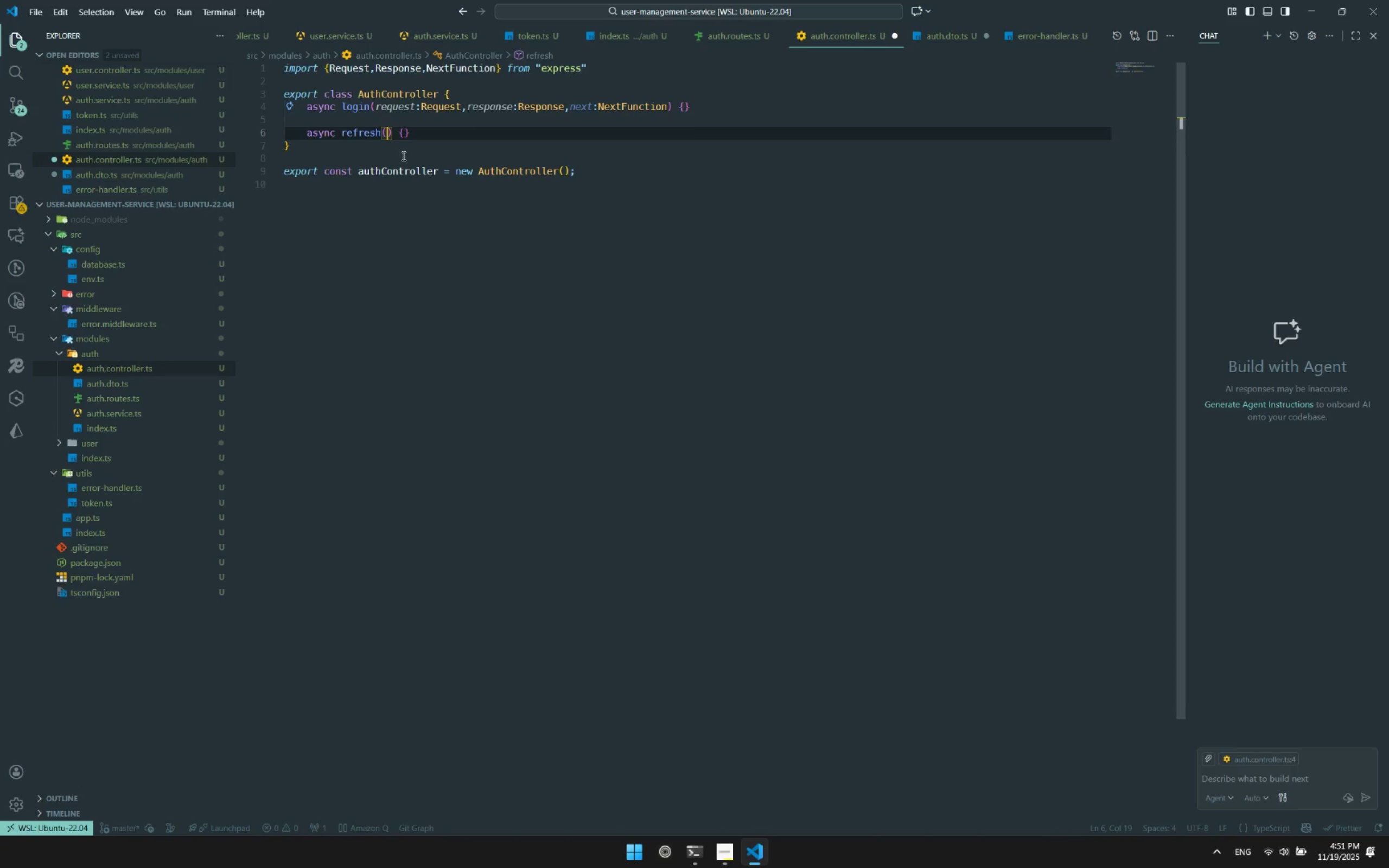 
key(Control+V)
 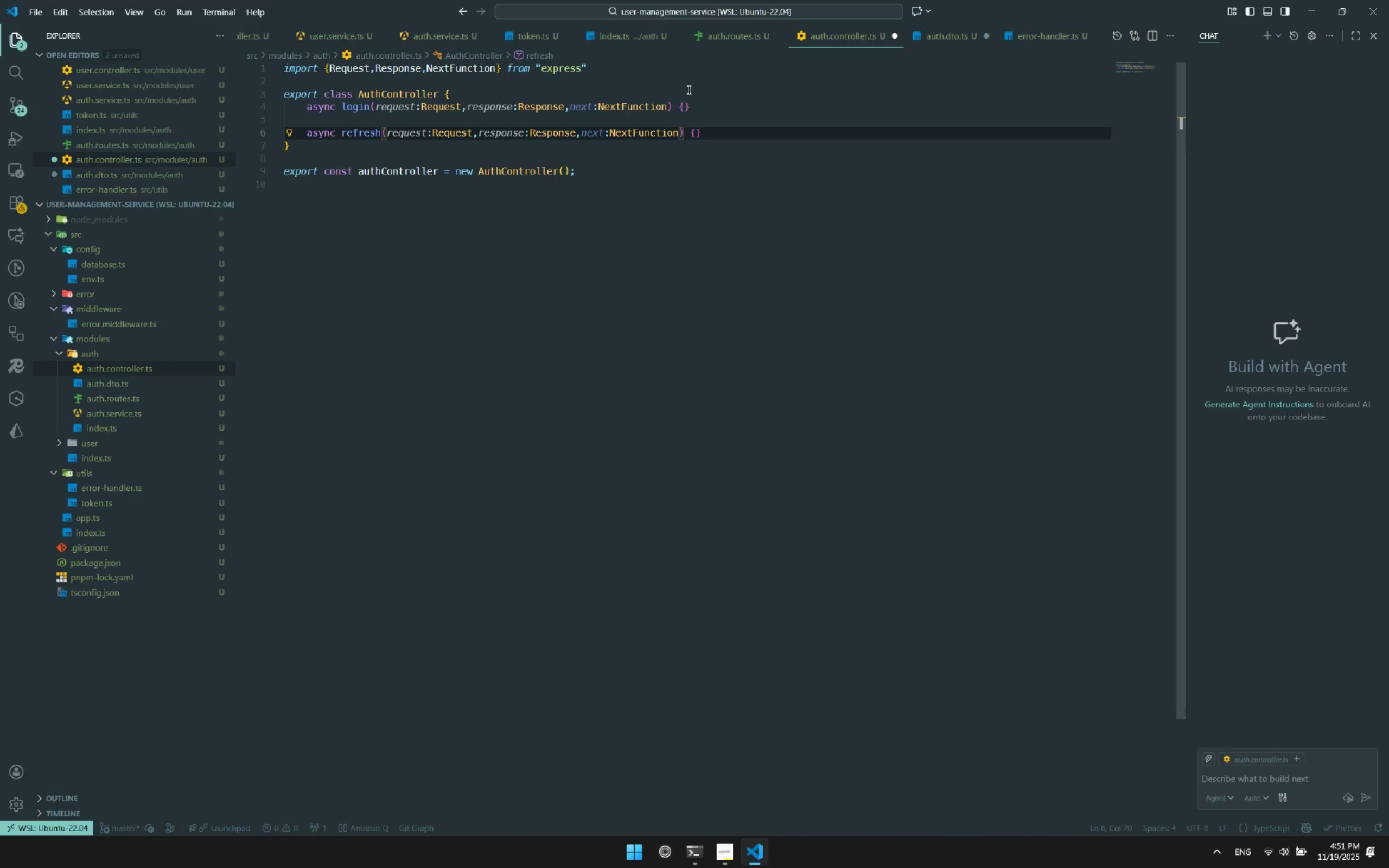 
left_click([683, 106])
 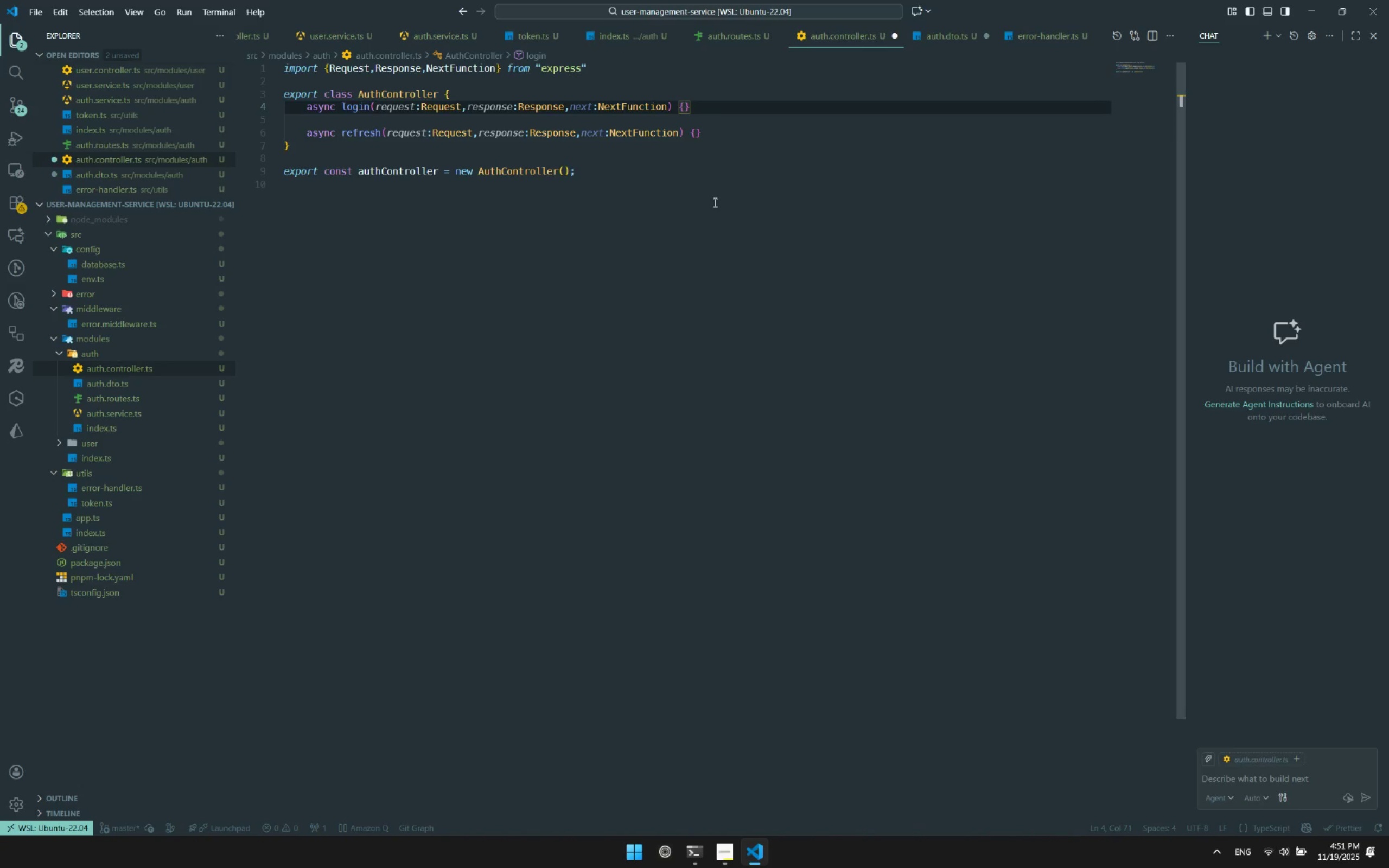 
key(Enter)
 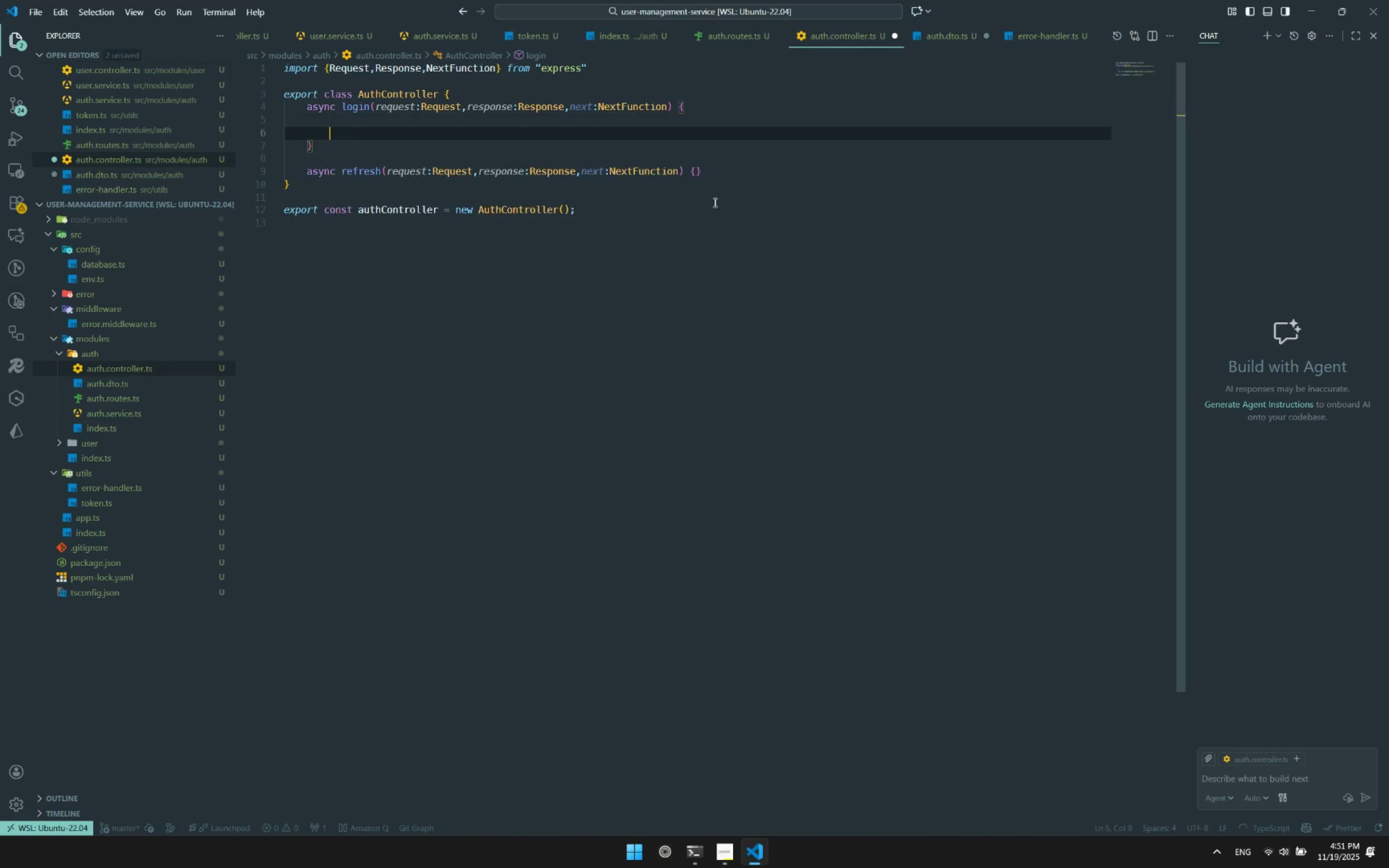 
key(Enter)
 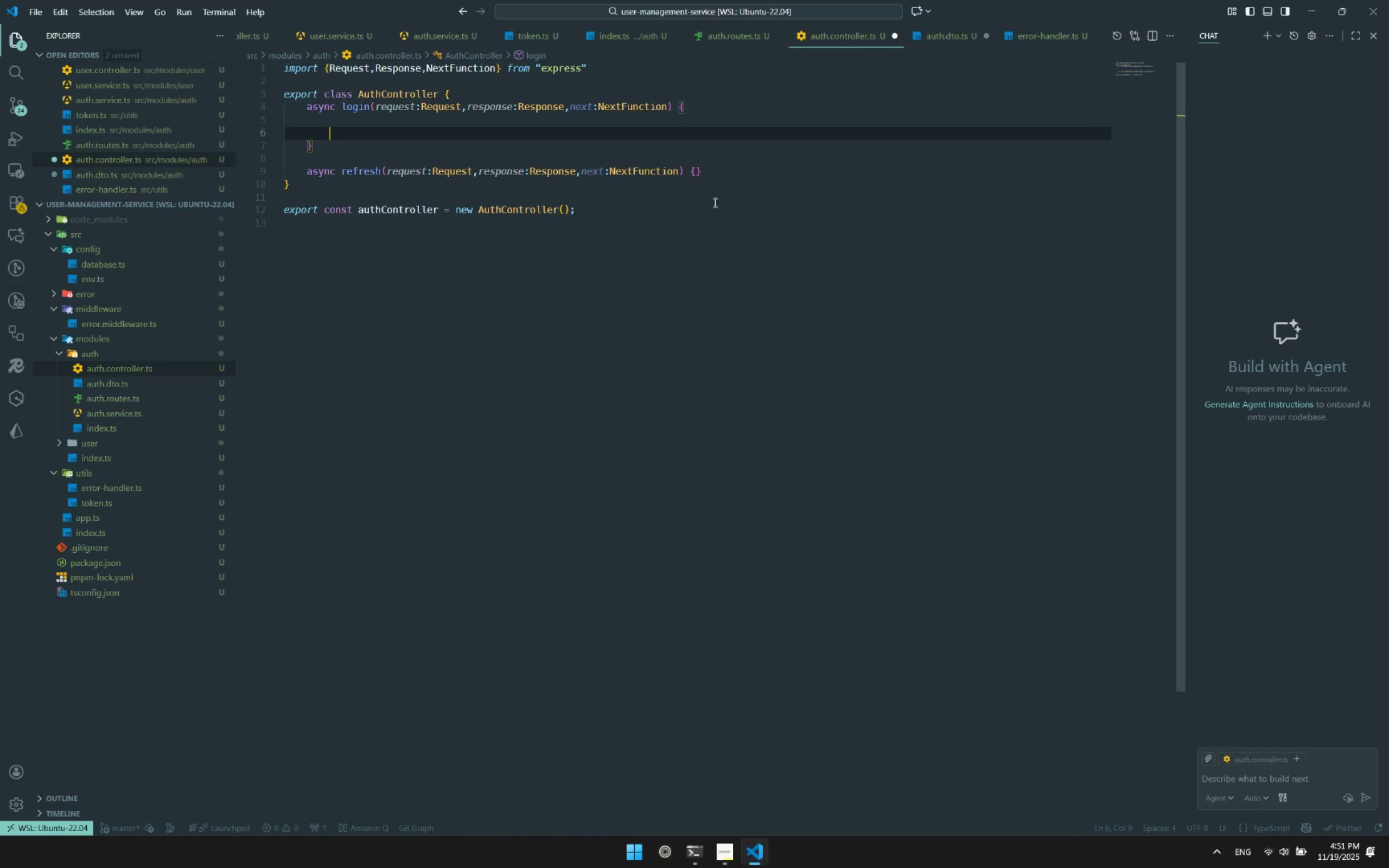 
key(ArrowUp)
 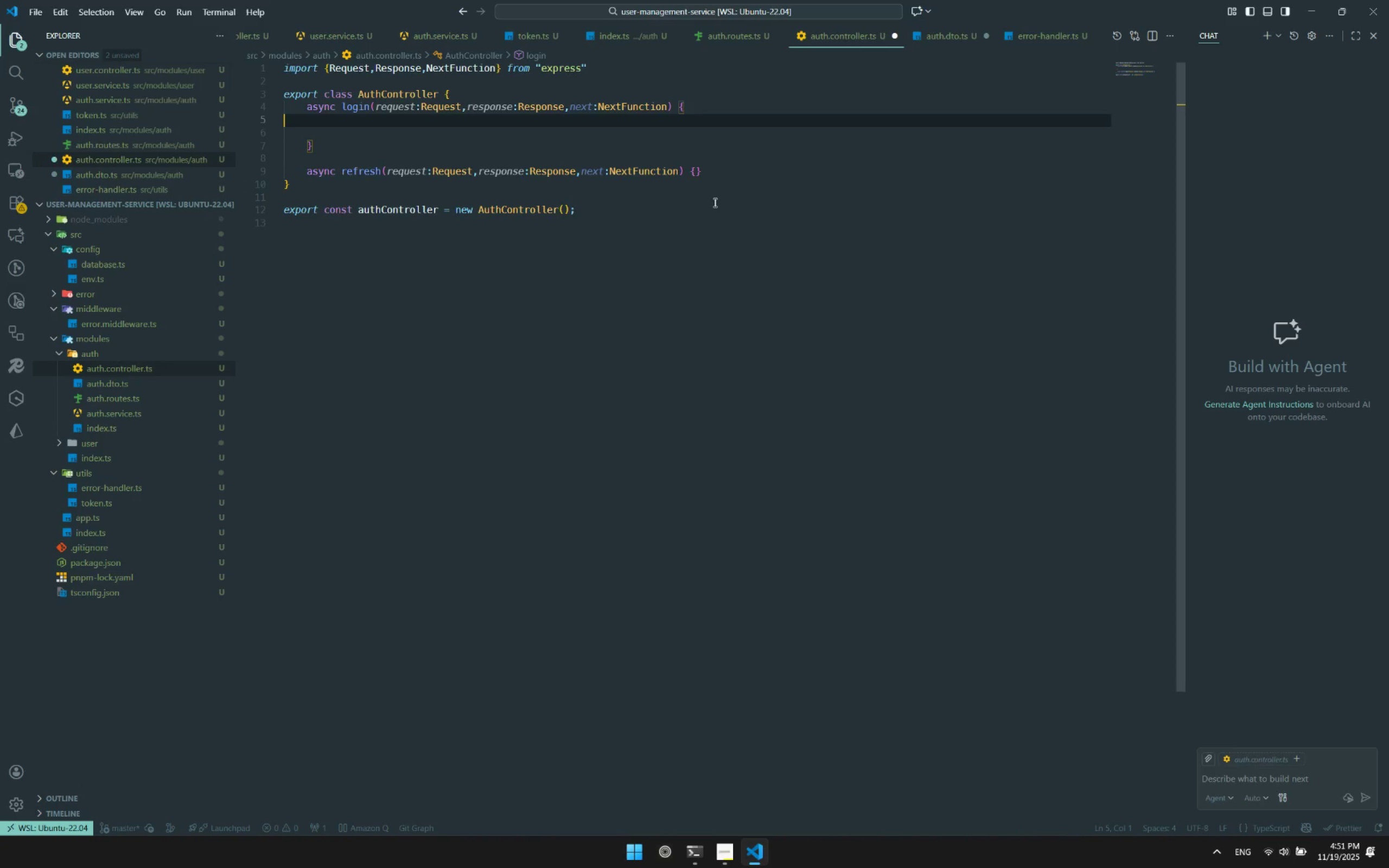 
key(Tab)
type(try{)
 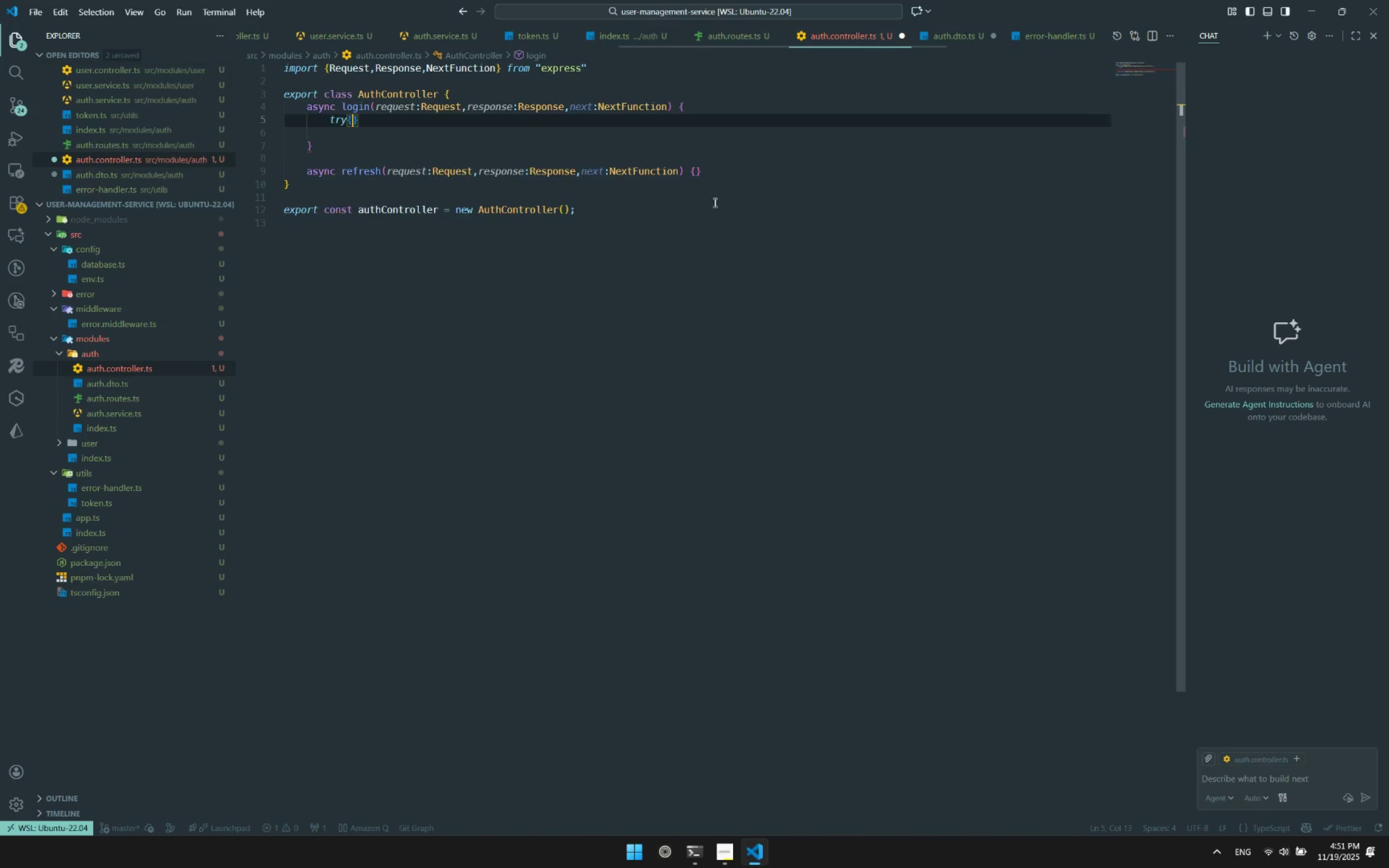 
key(Enter)
 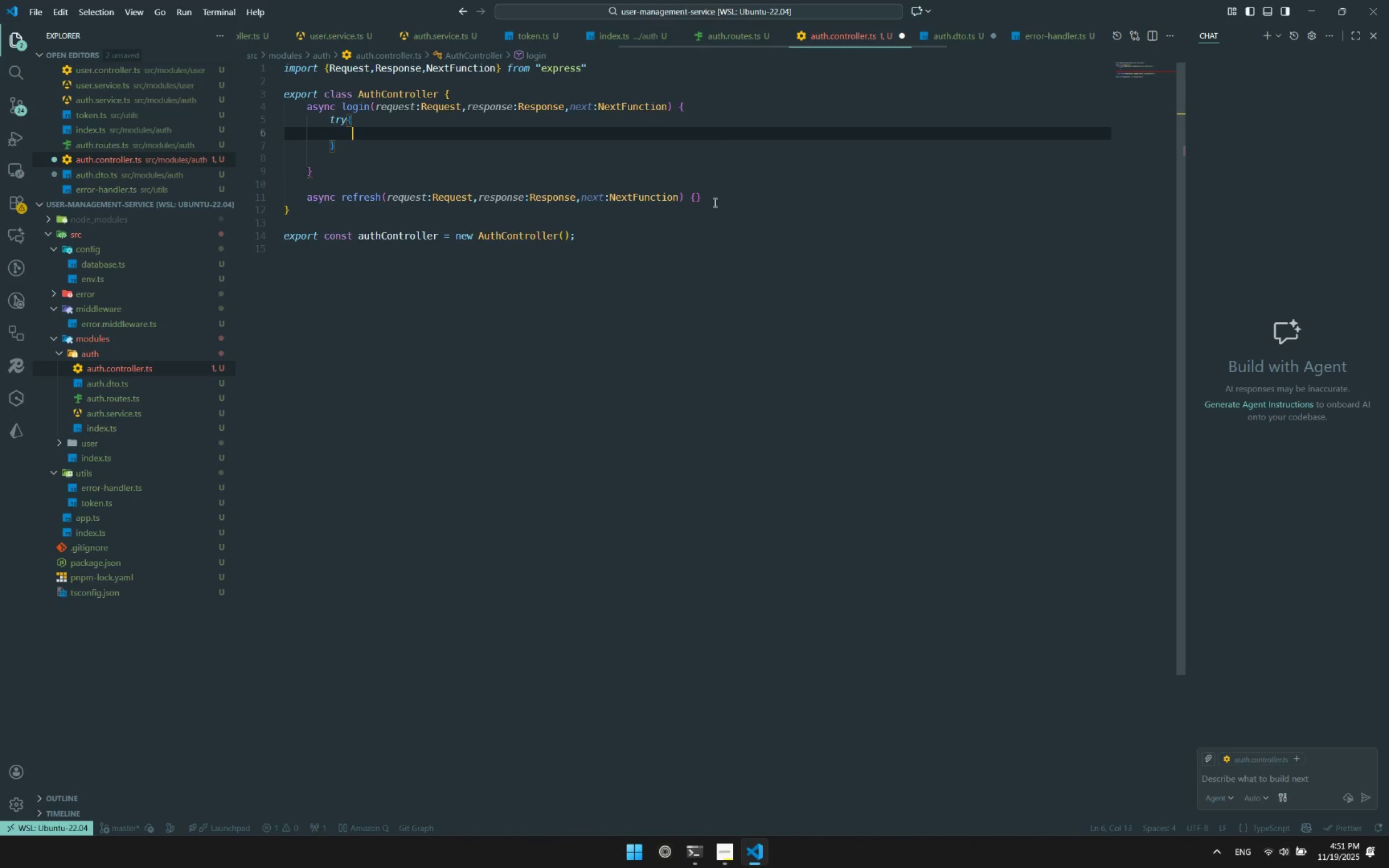 
key(ArrowDown)
 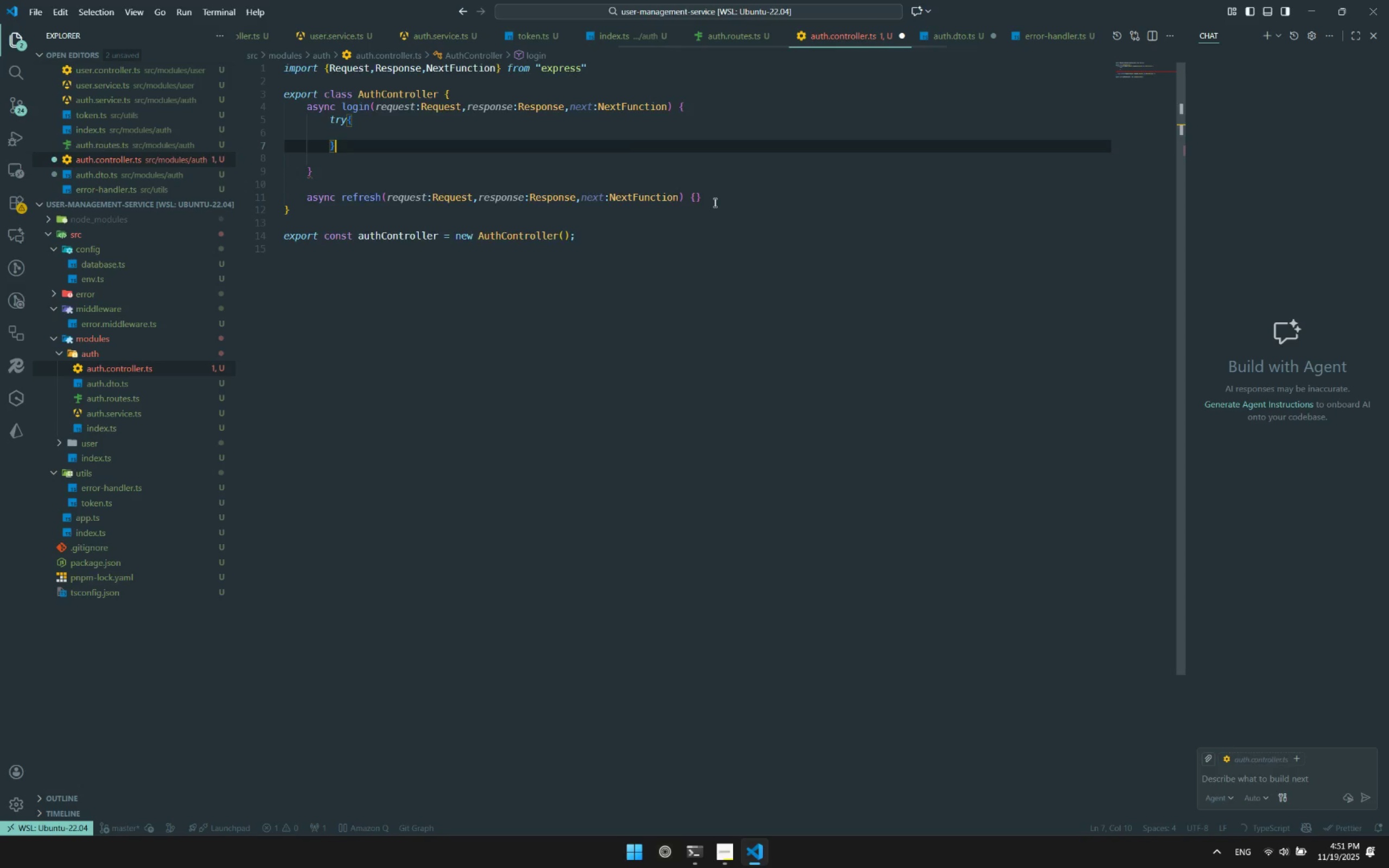 
type(catch(erro)
 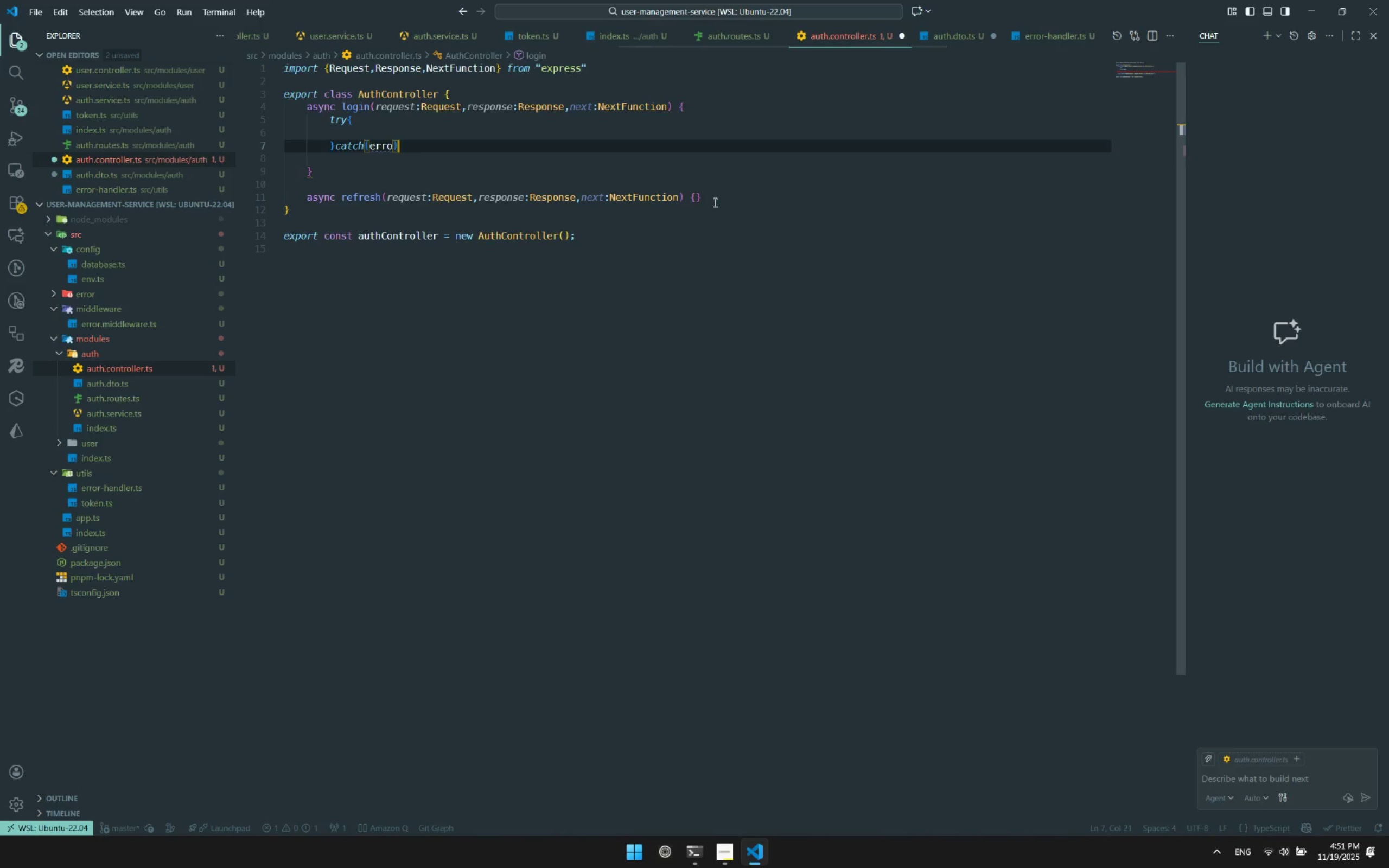 
 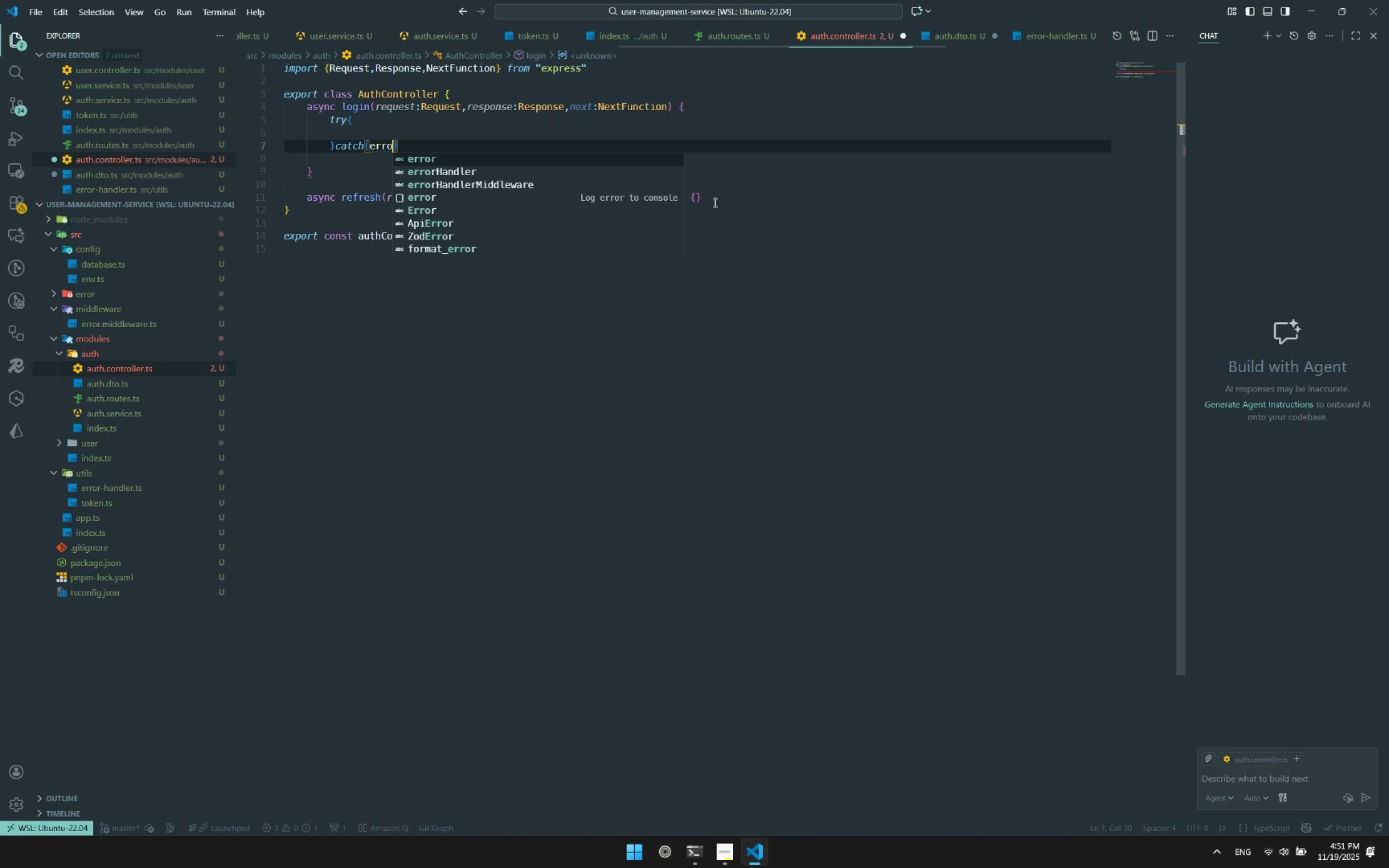 
key(ArrowRight)
 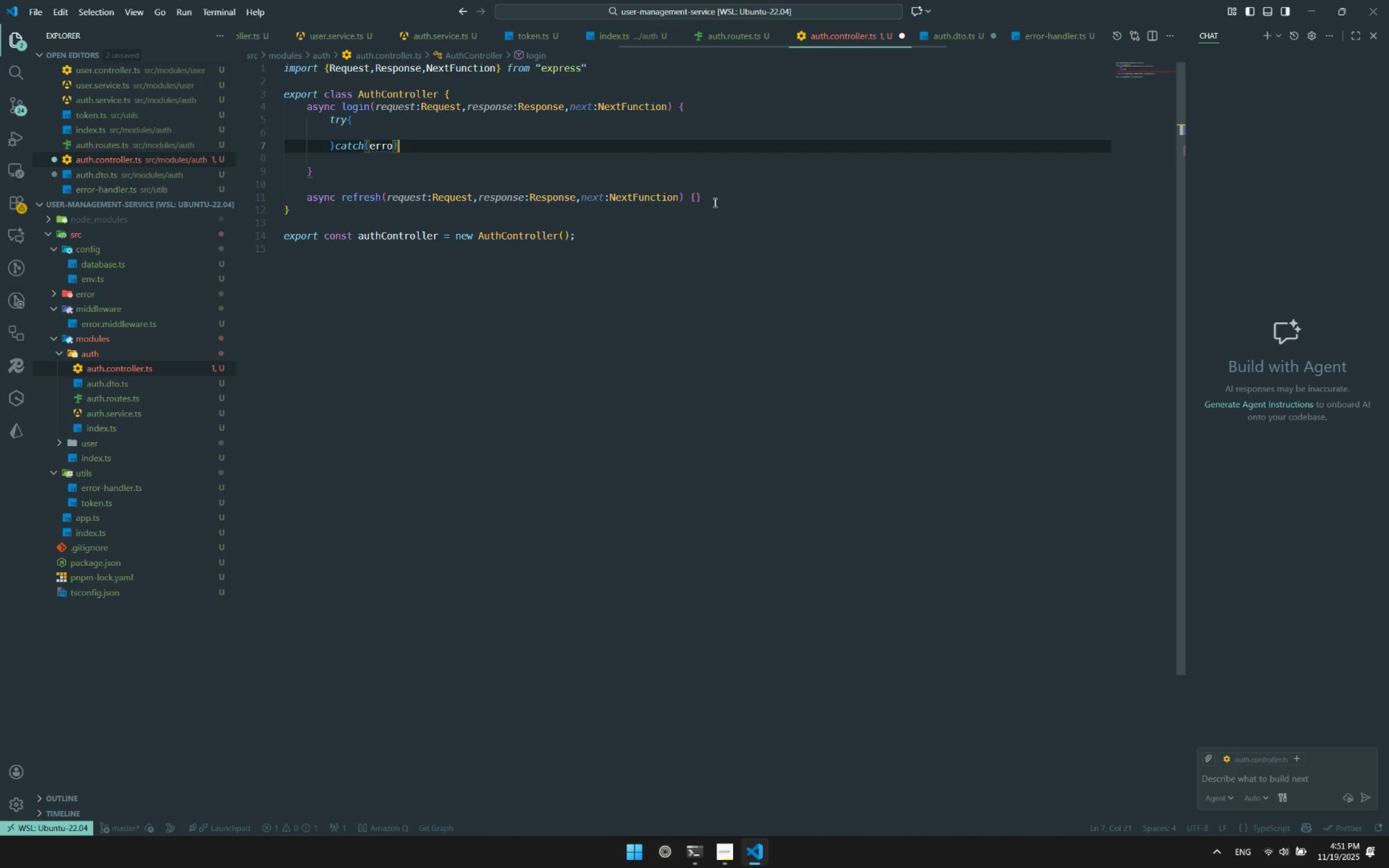 
key(ArrowLeft)
 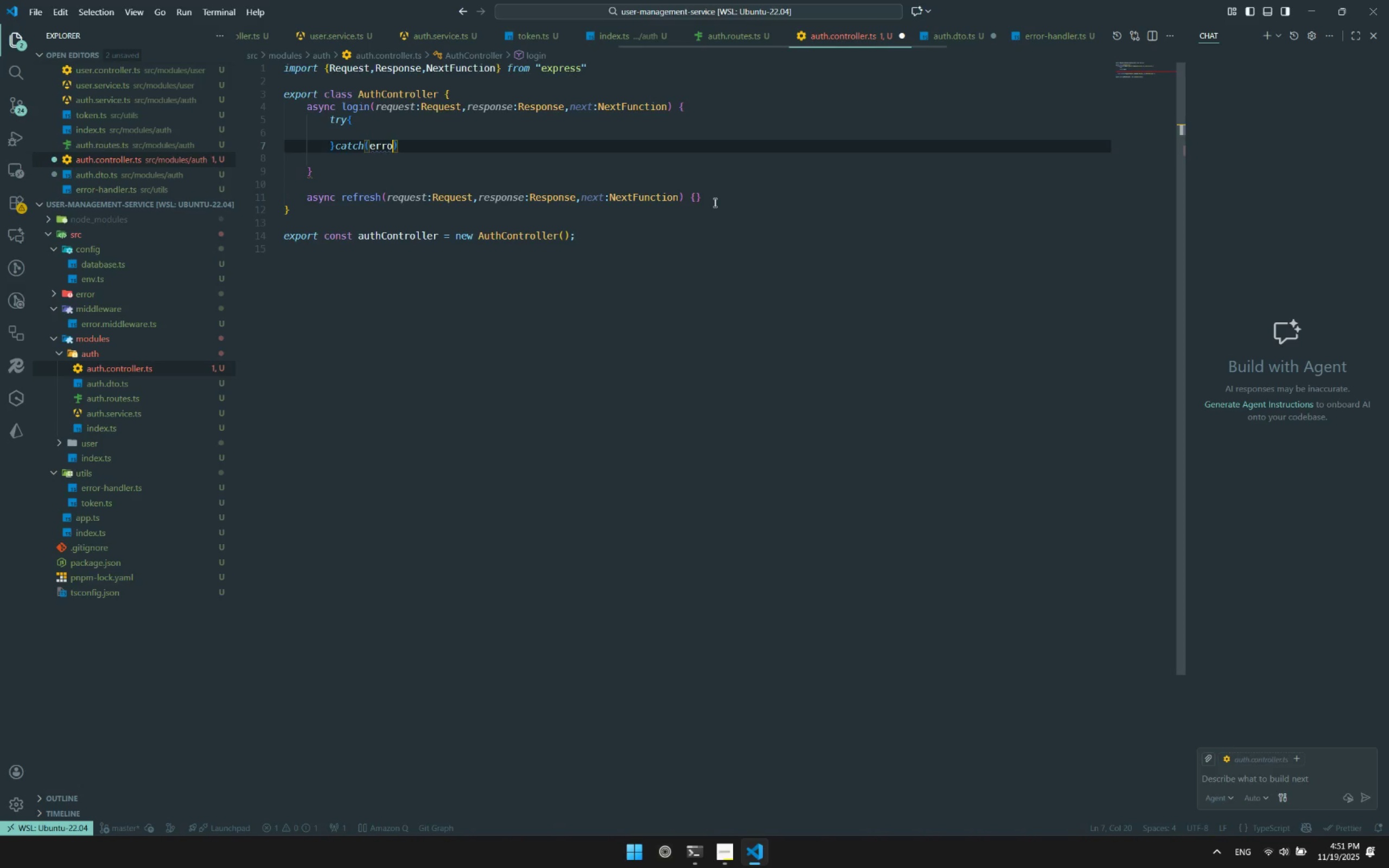 
key(R)
 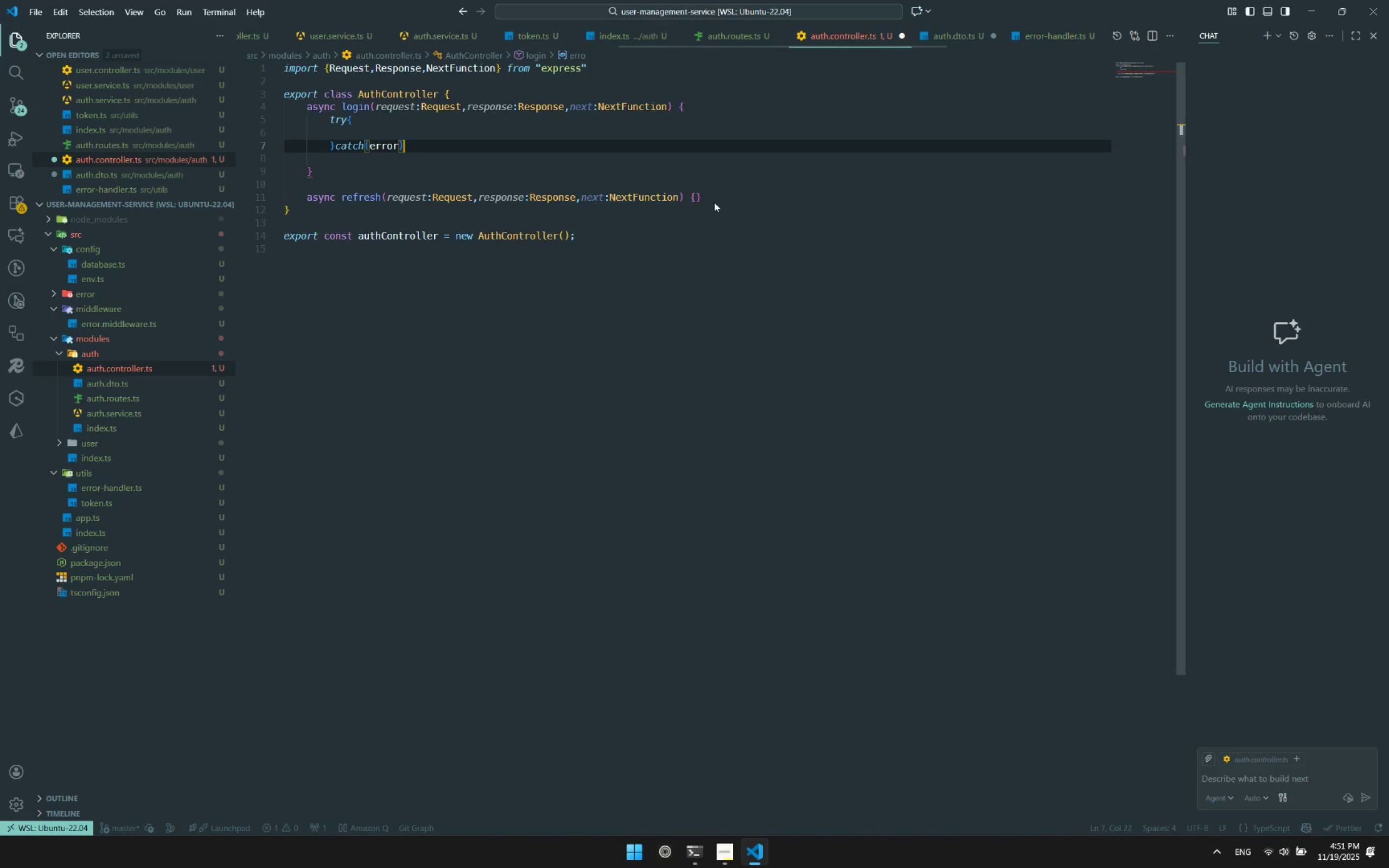 
key(ArrowRight)
 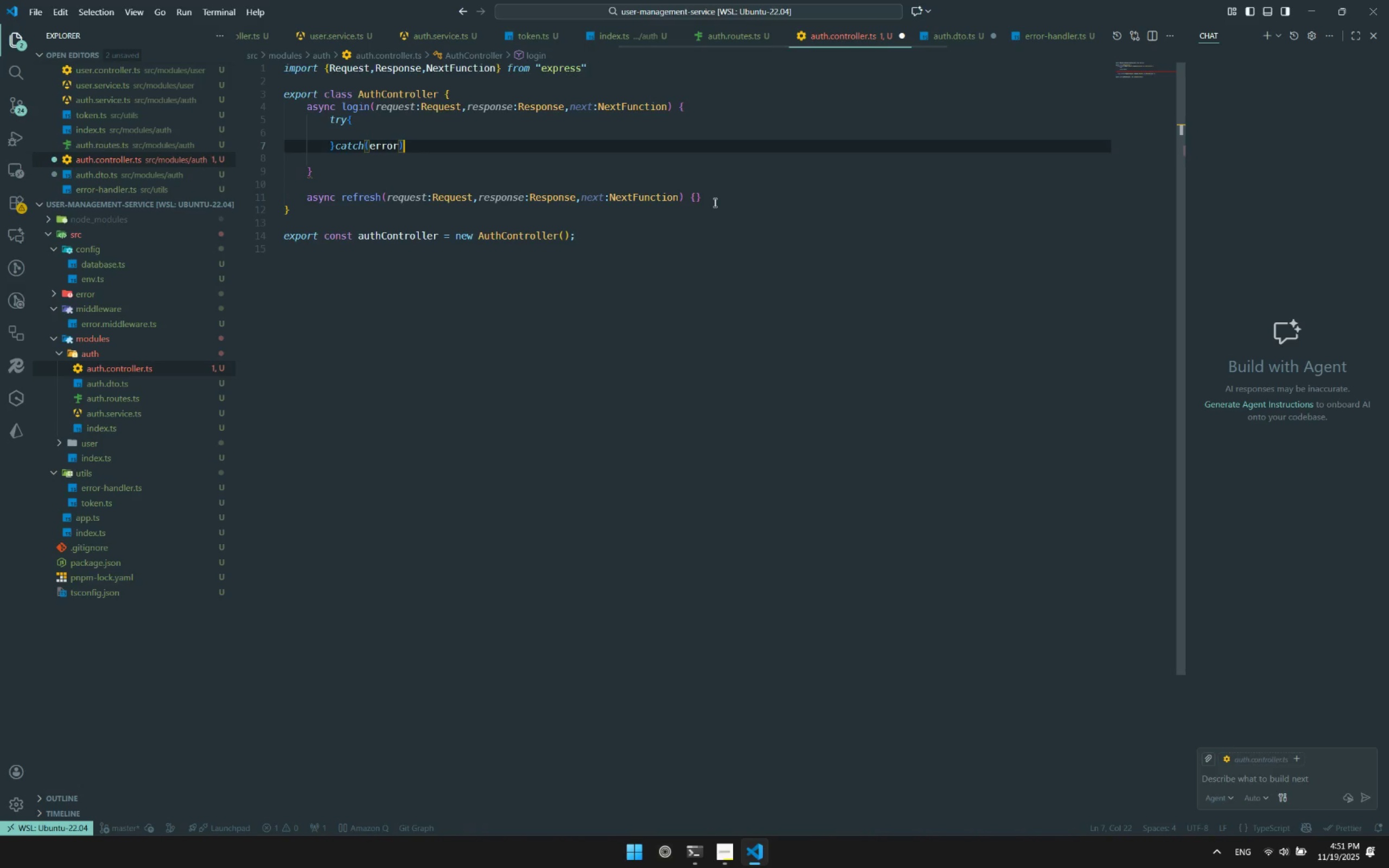 
key(Shift+ShiftRight)
 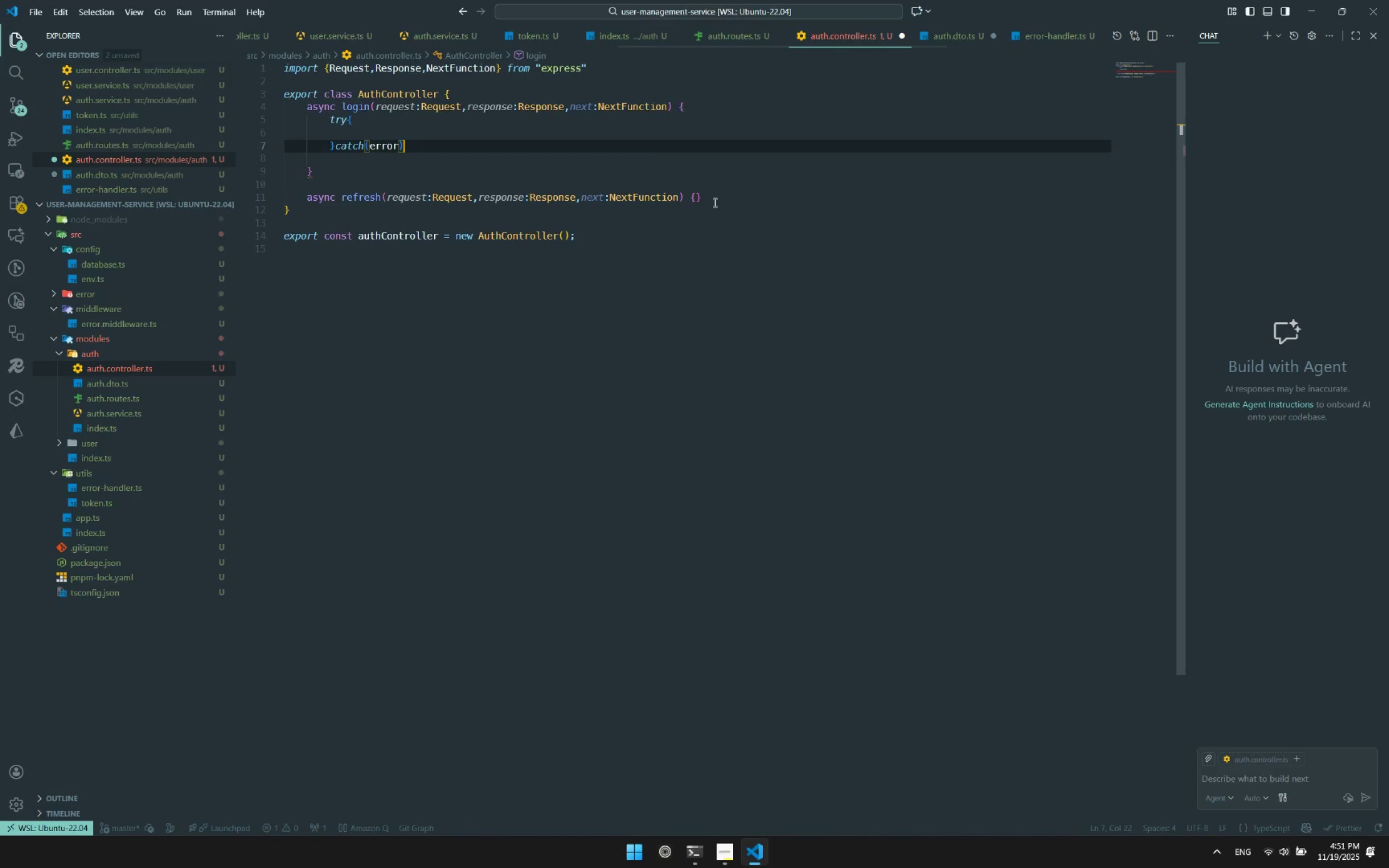 
key(Shift+BracketLeft)
 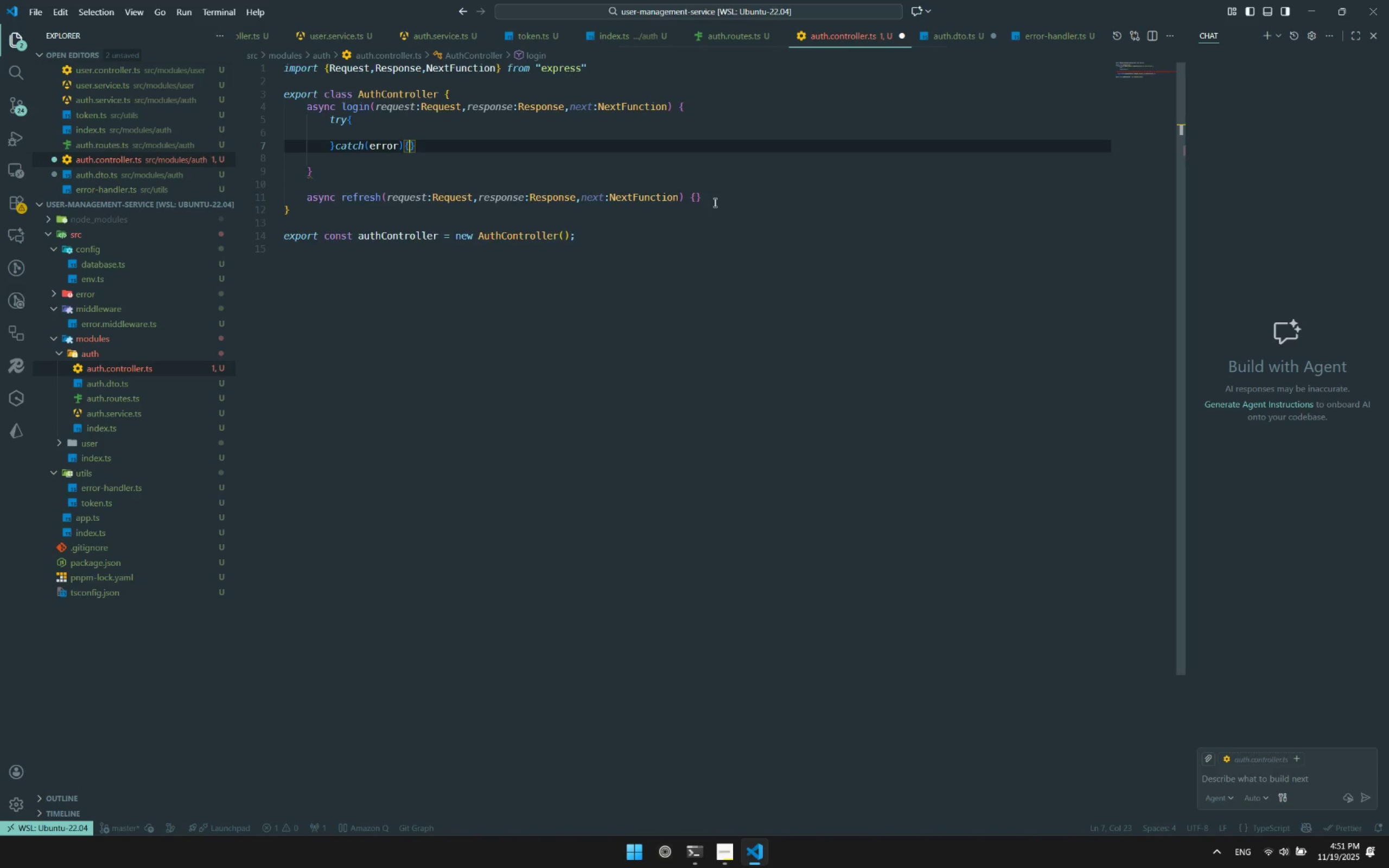 
key(Enter)
 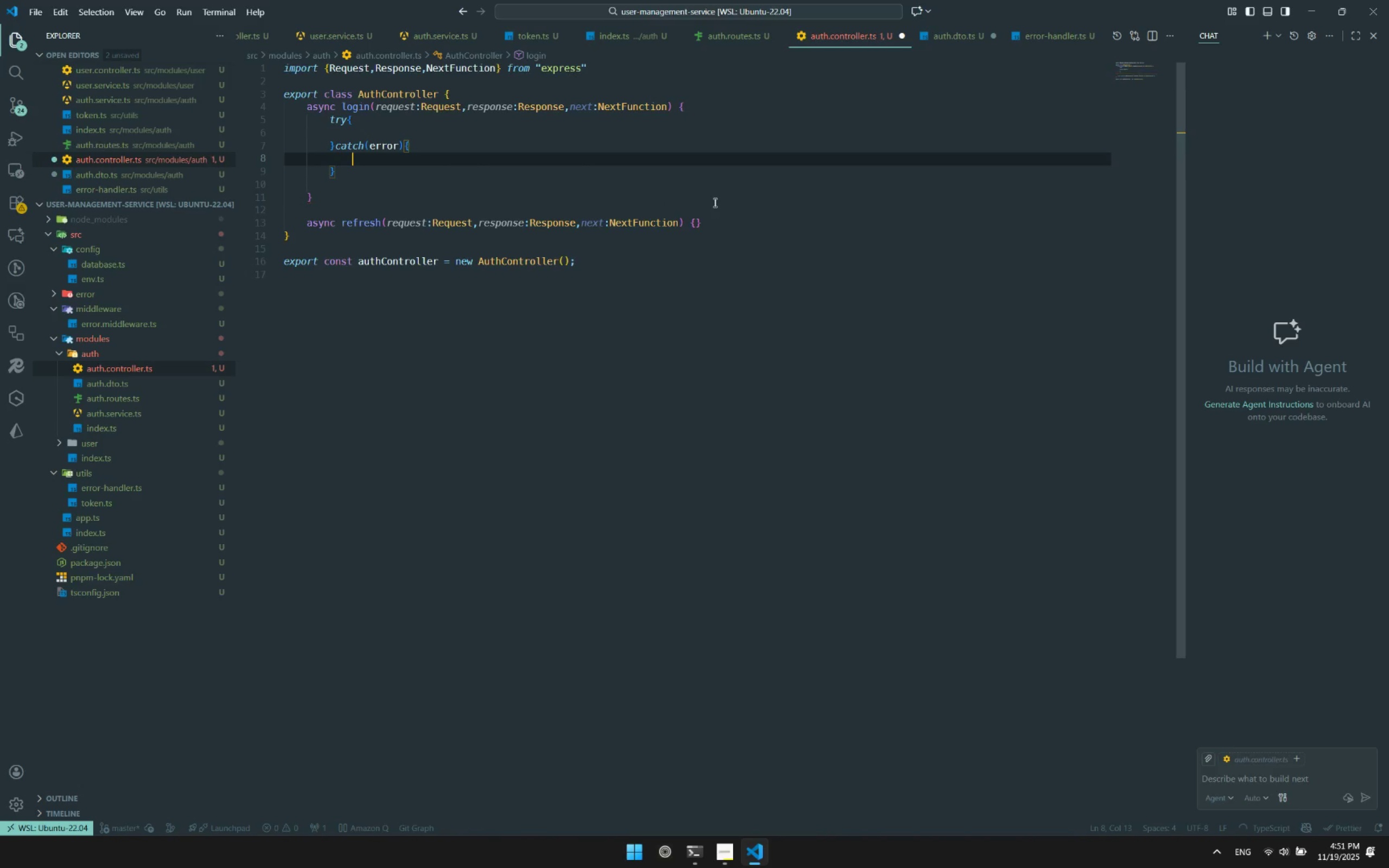 
type(nex)
 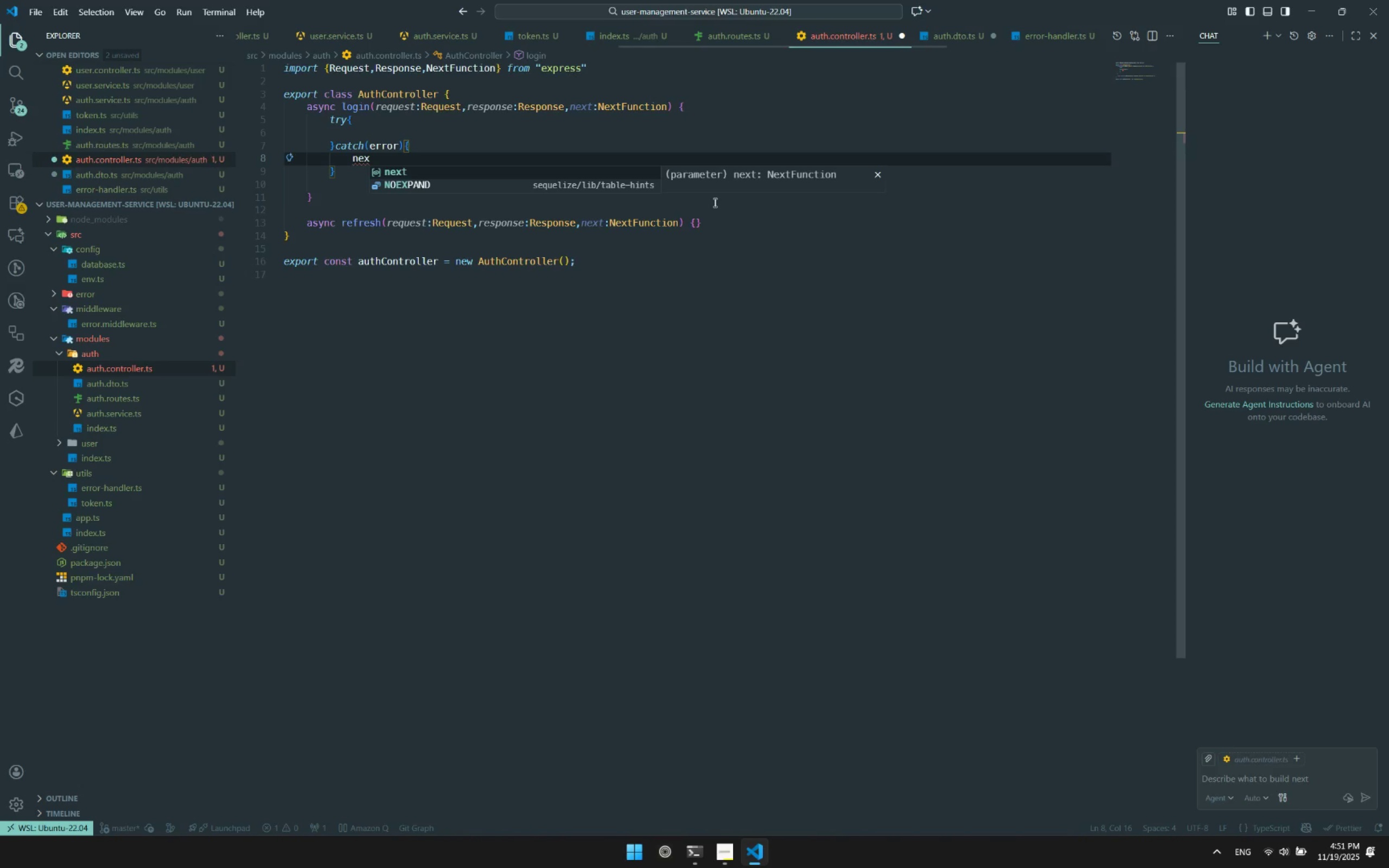 
key(Enter)
 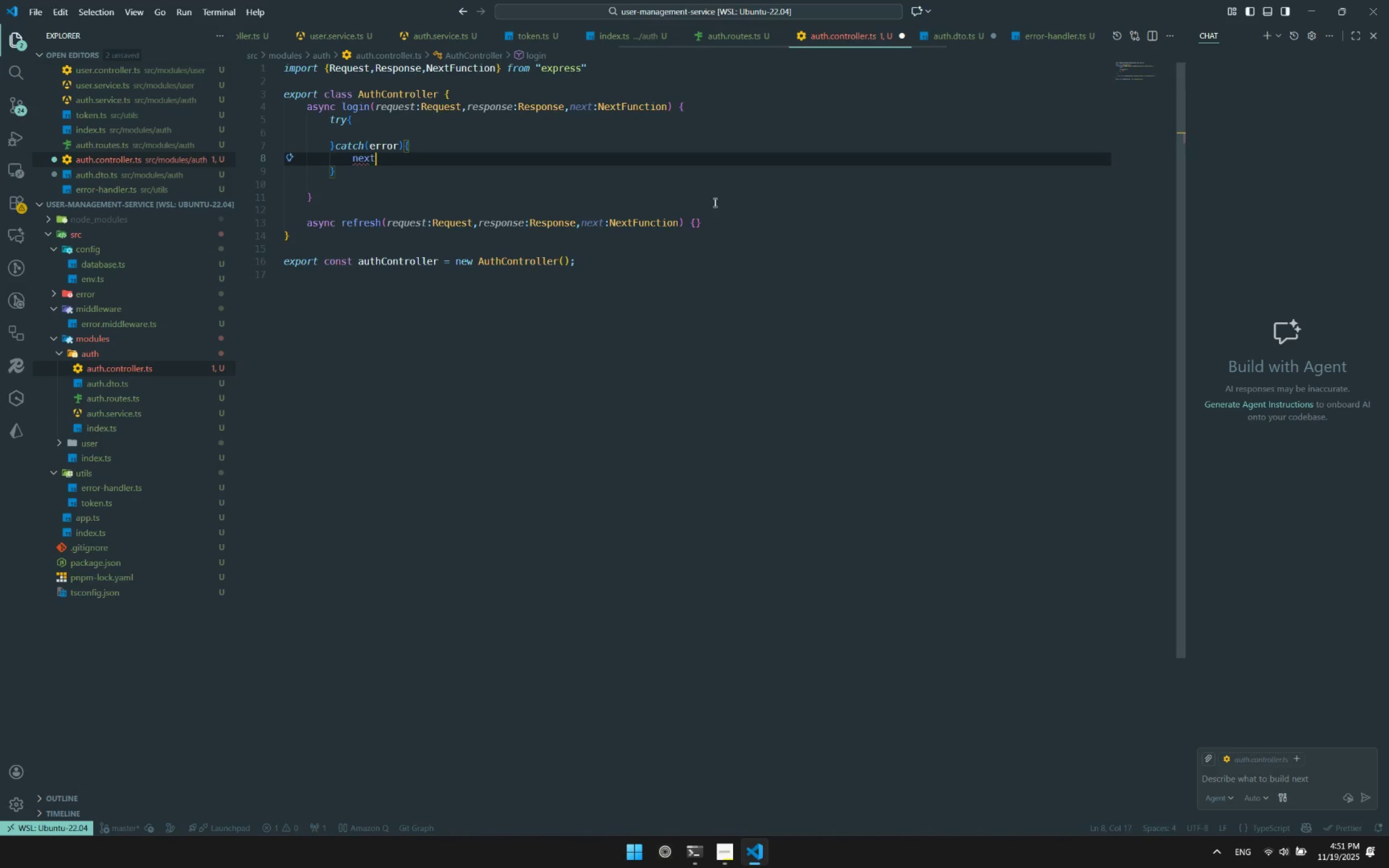 
type((error)
 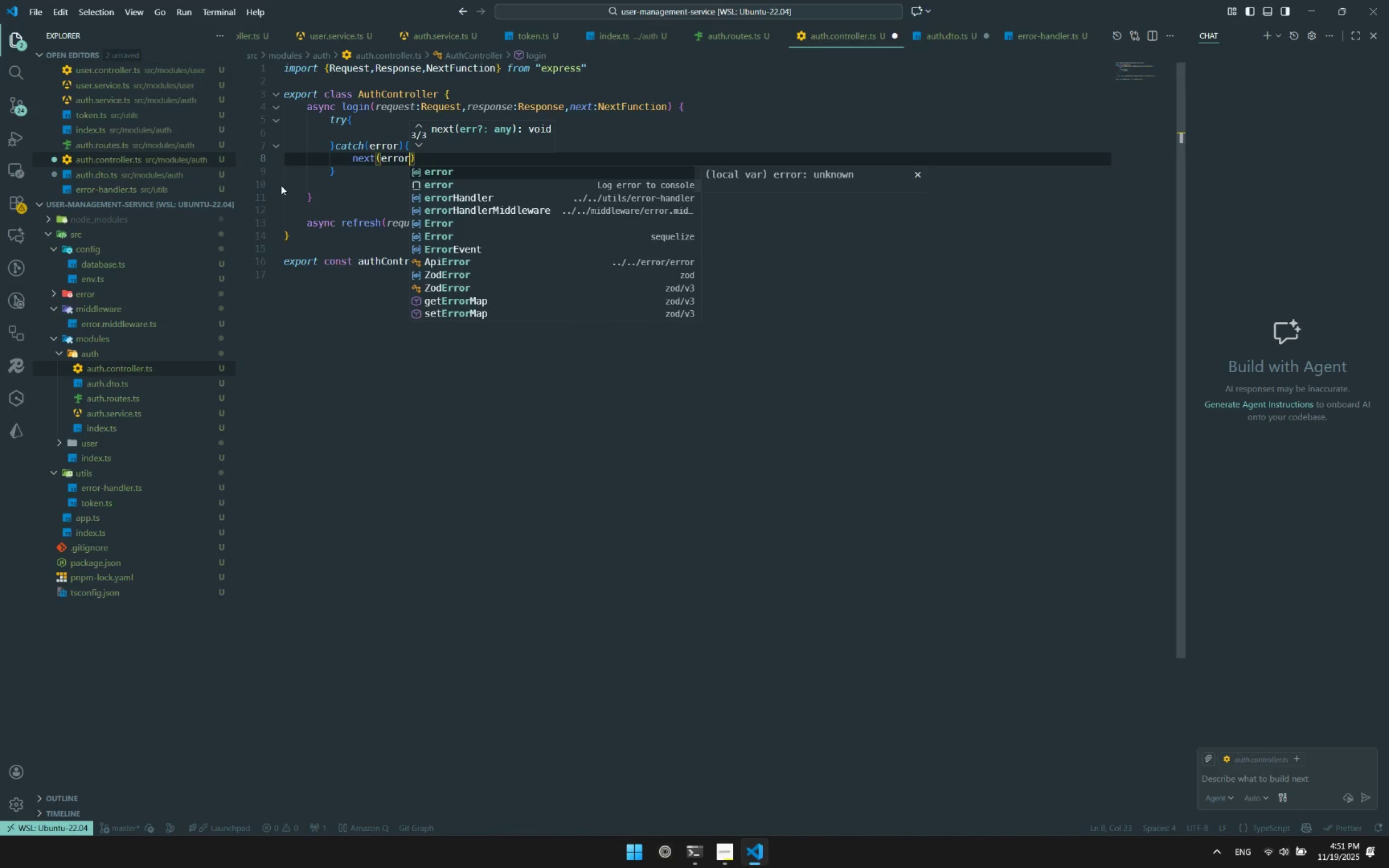 
left_click([294, 194])
 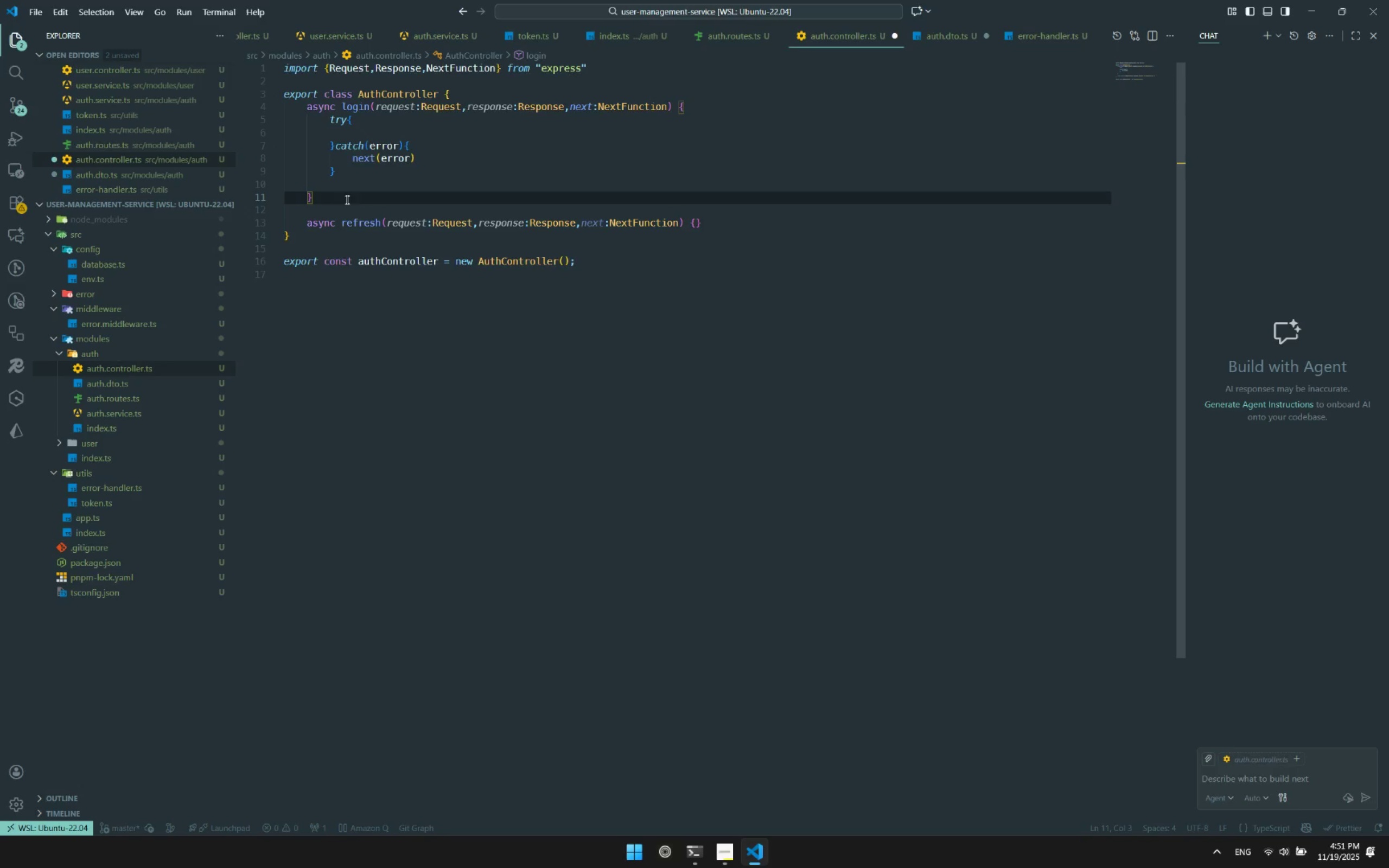 
left_click([355, 199])
 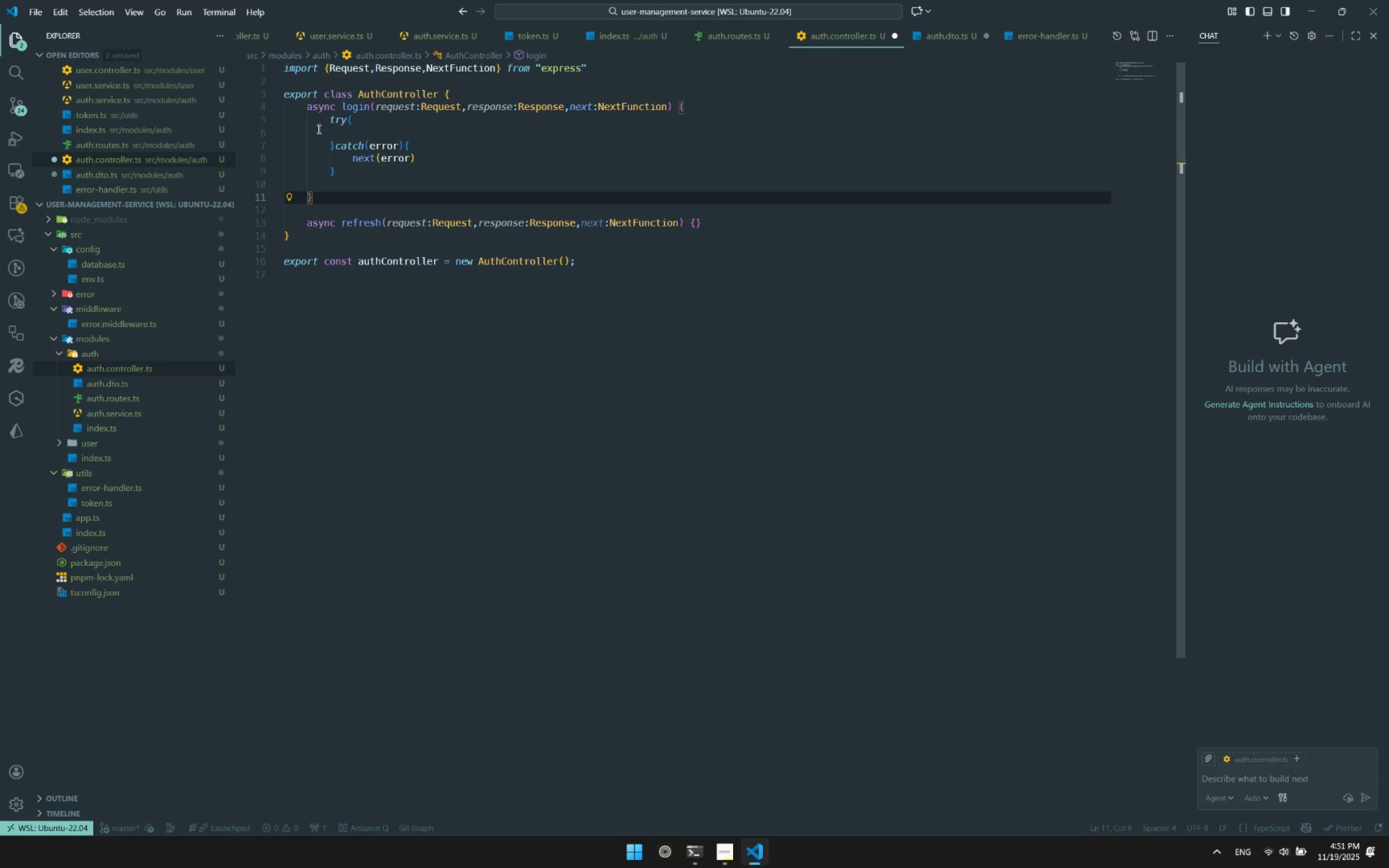 
left_click_drag(start_coordinate=[321, 120], to_coordinate=[374, 171])
 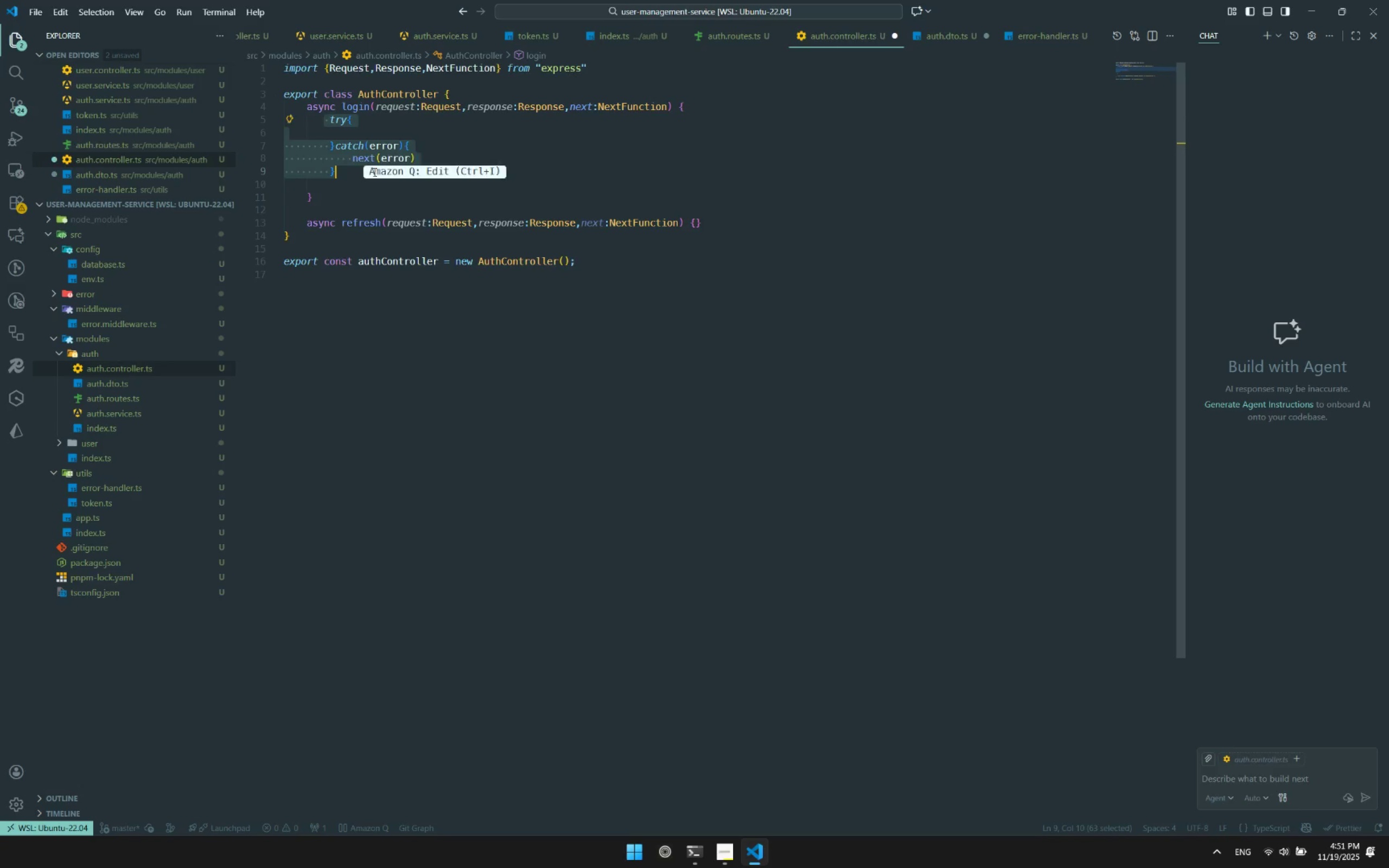 
key(Control+ControlLeft)
 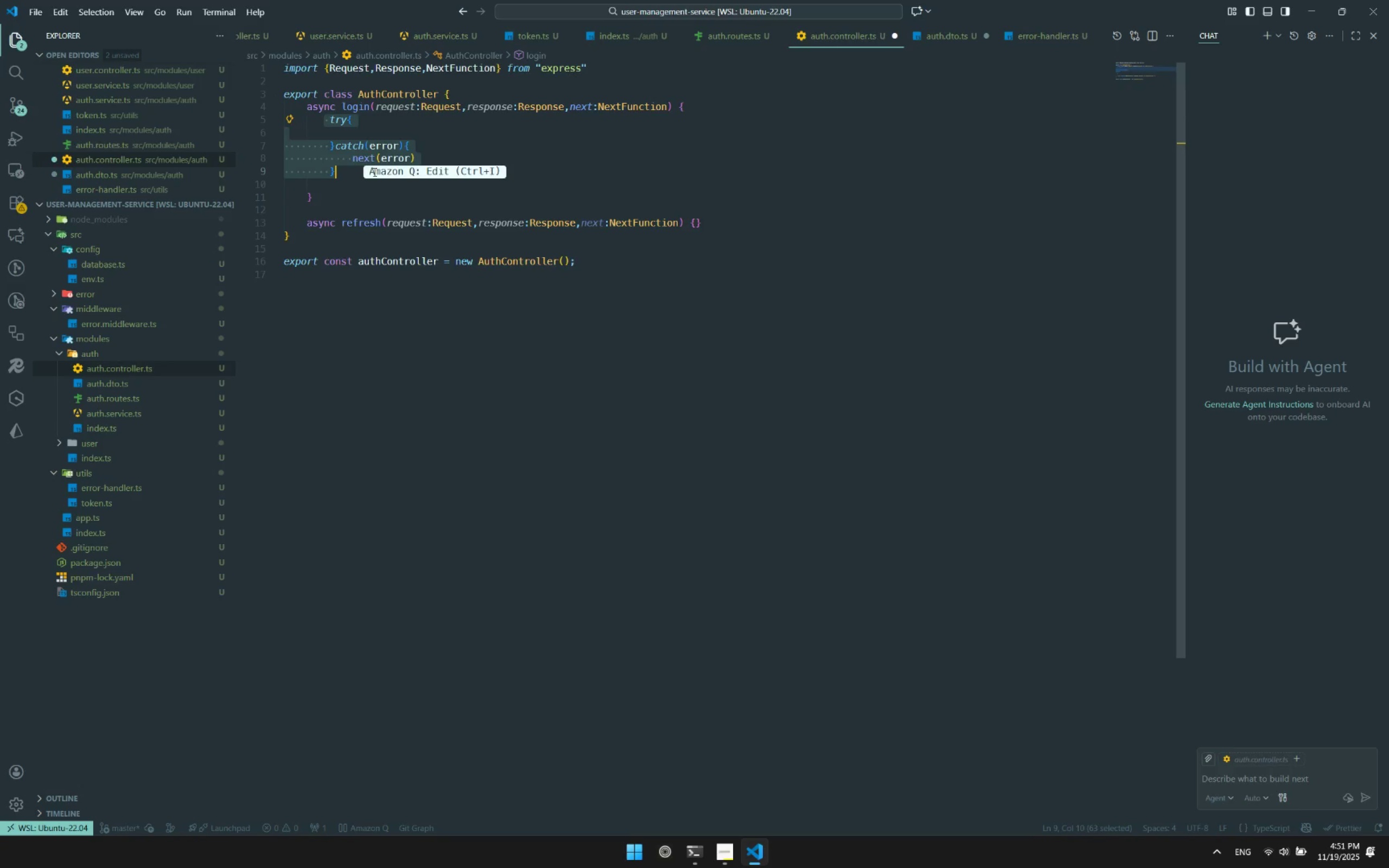 
key(Control+C)
 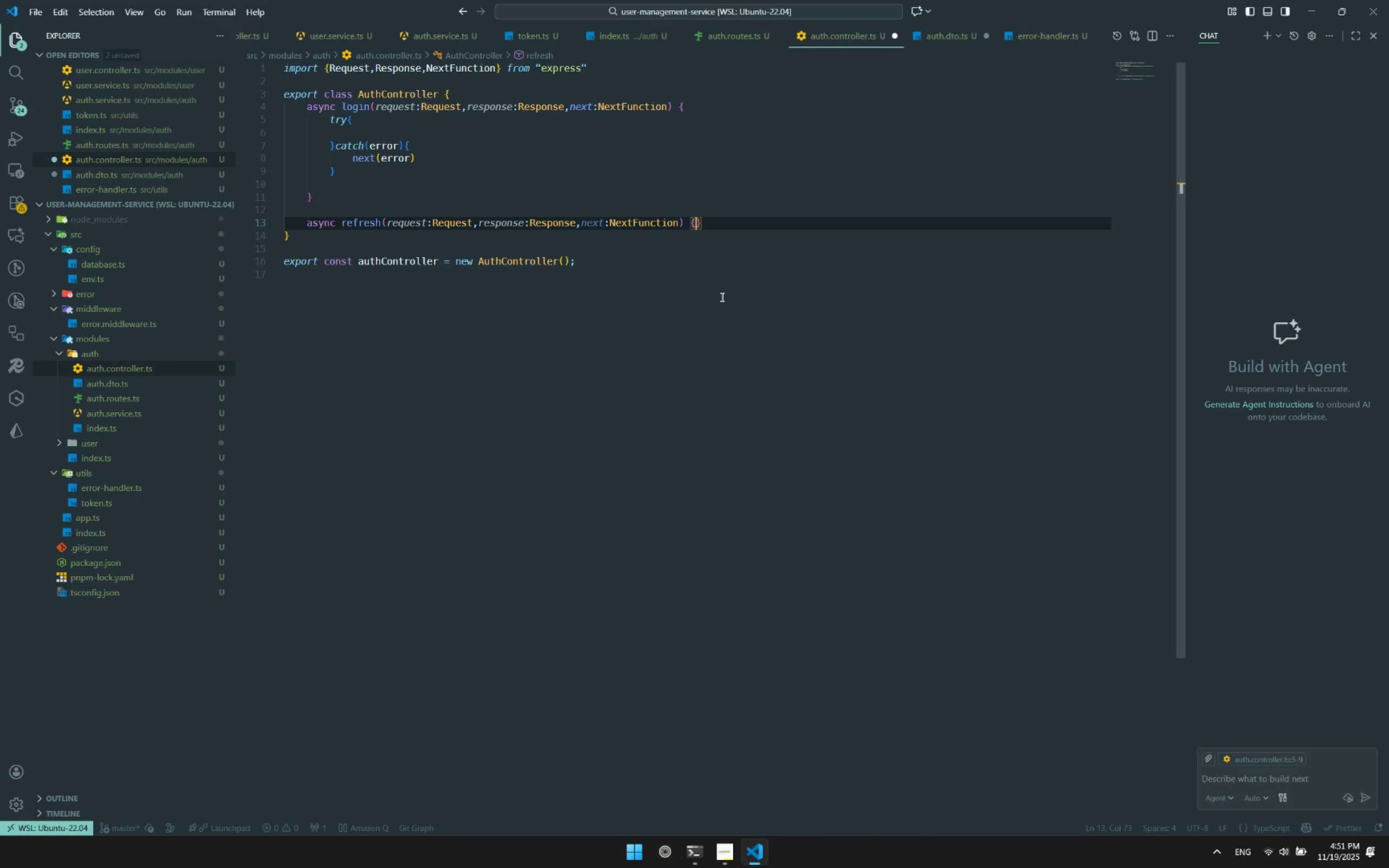 
key(Enter)
 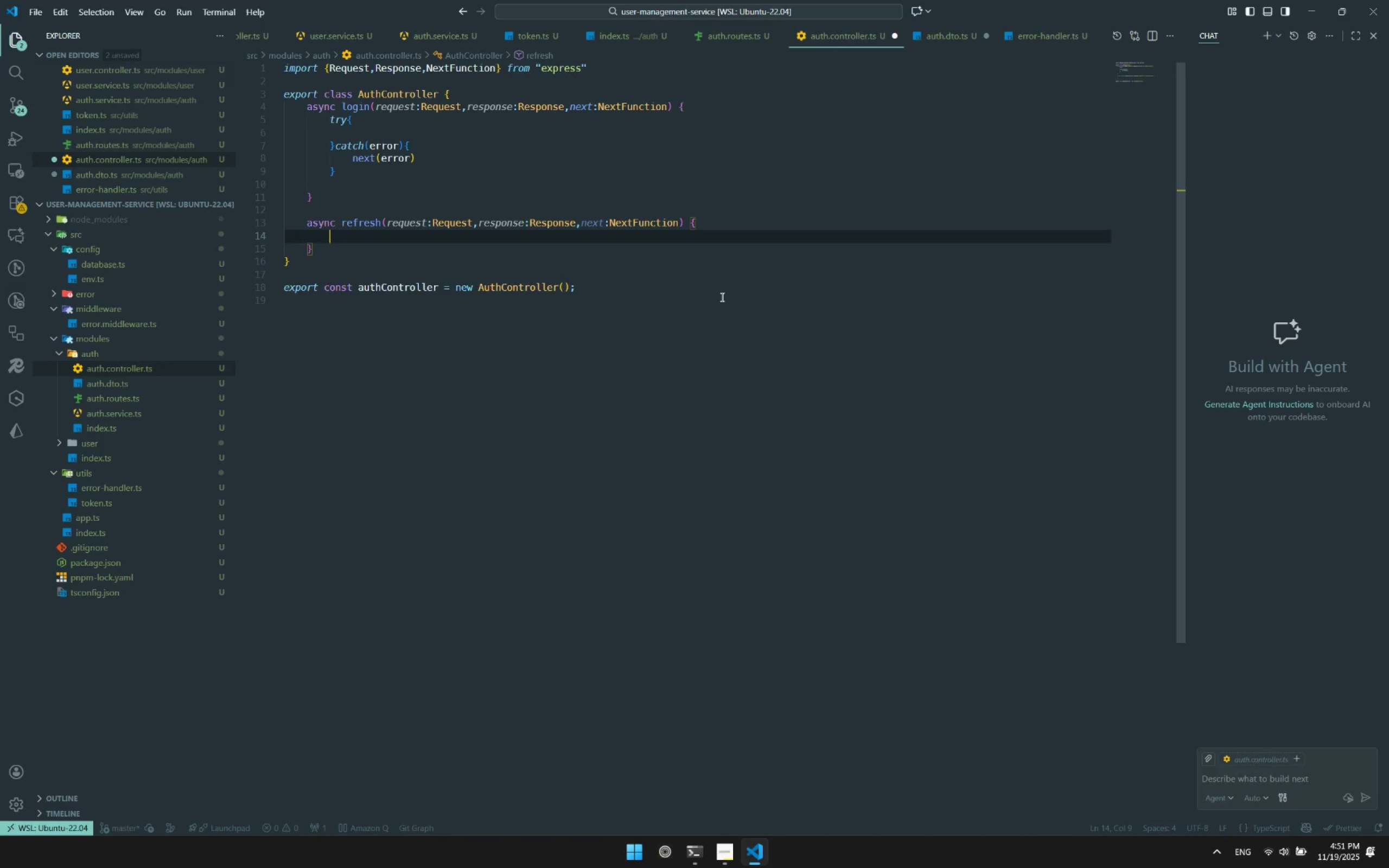 
key(Control+ControlLeft)
 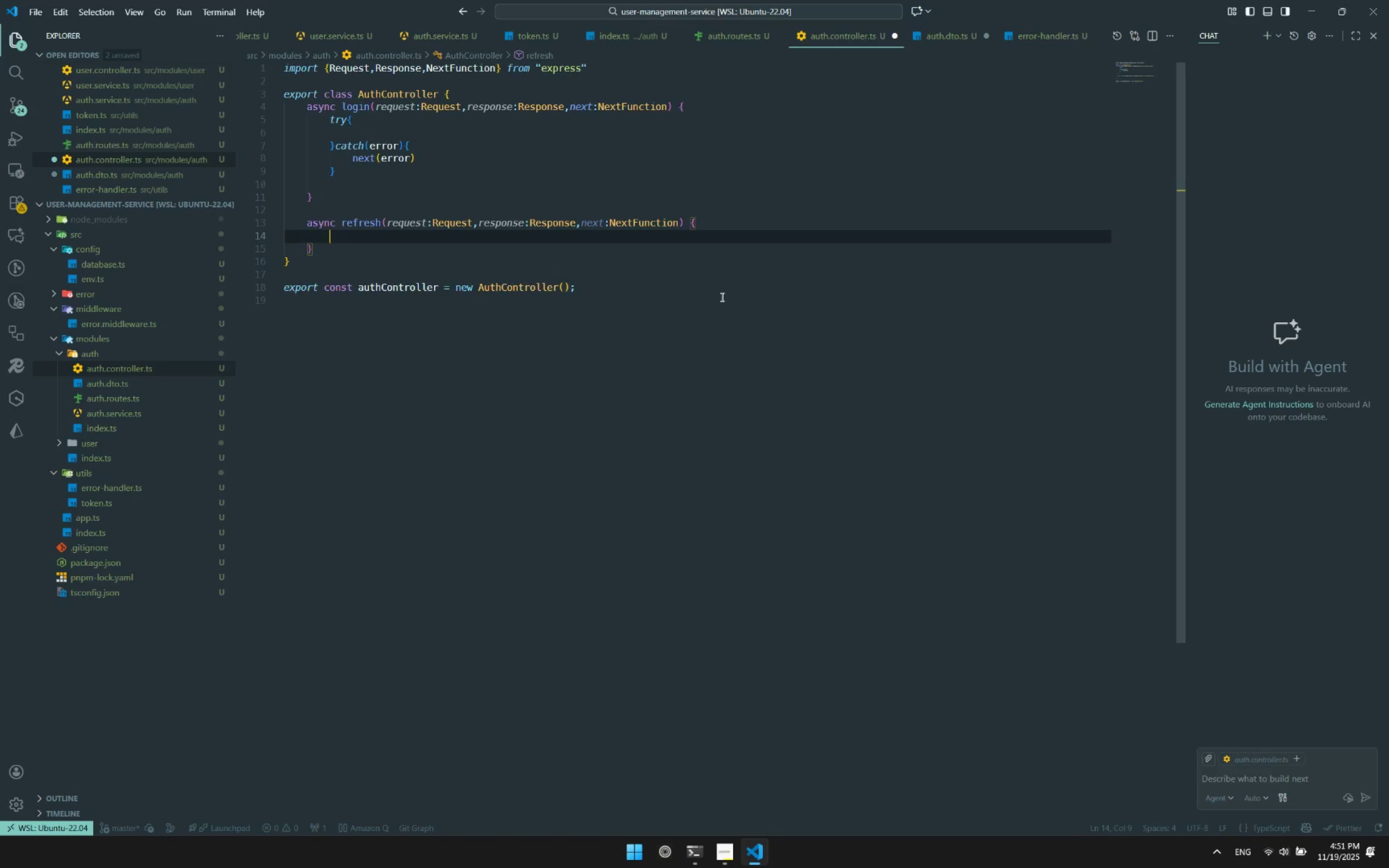 
key(Control+V)
 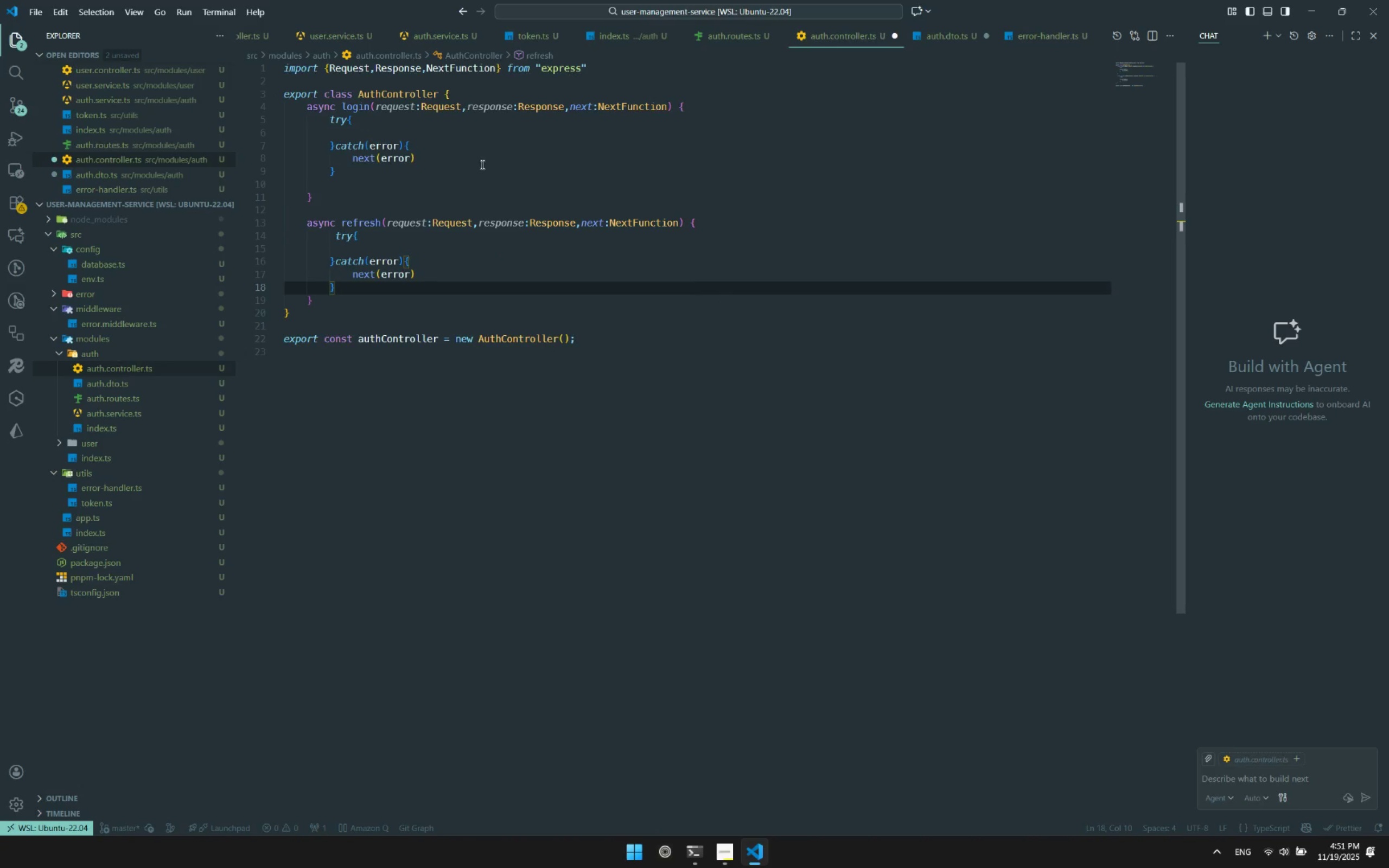 
left_click([429, 129])
 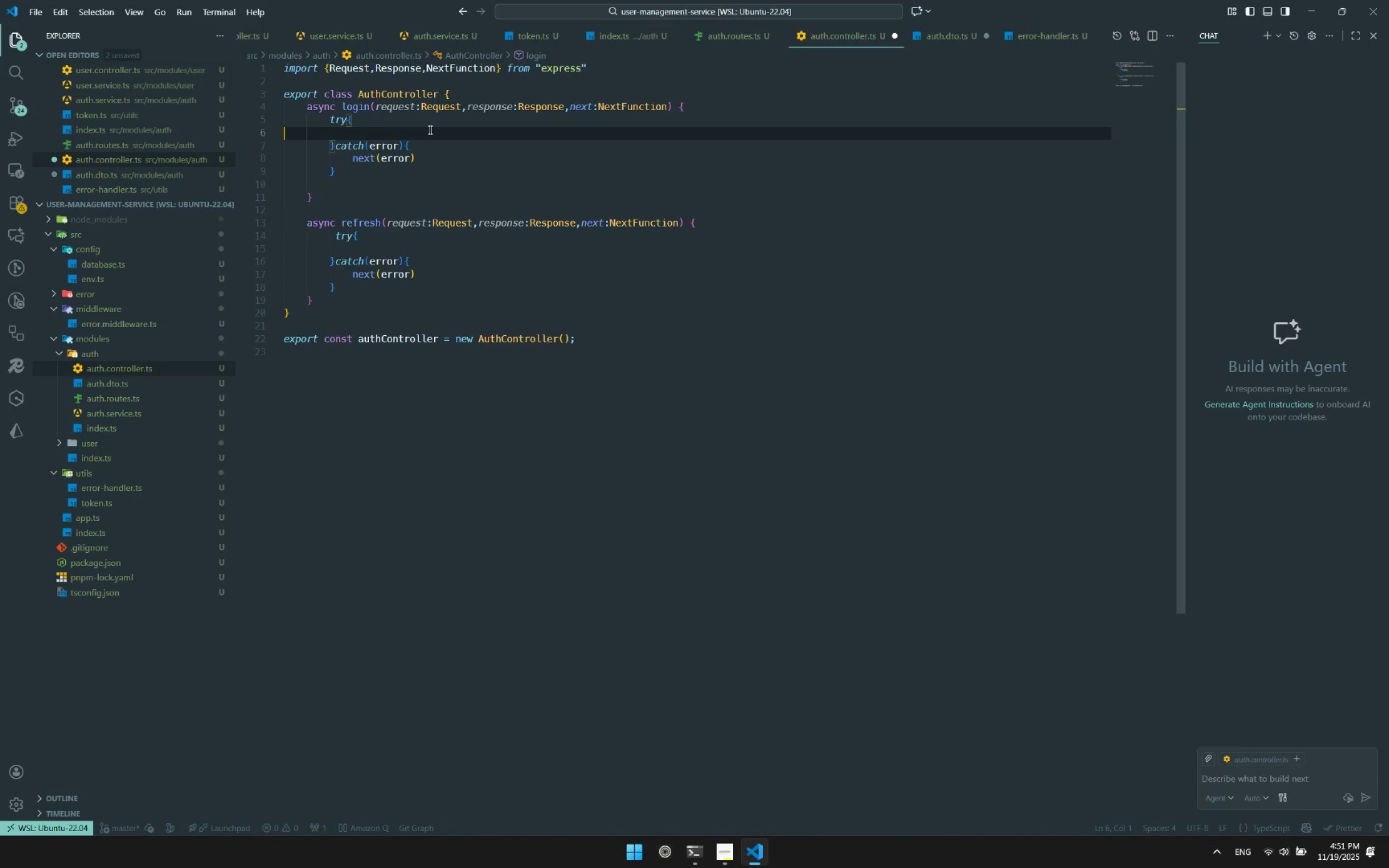 
key(Tab)
type(const payload=login)
 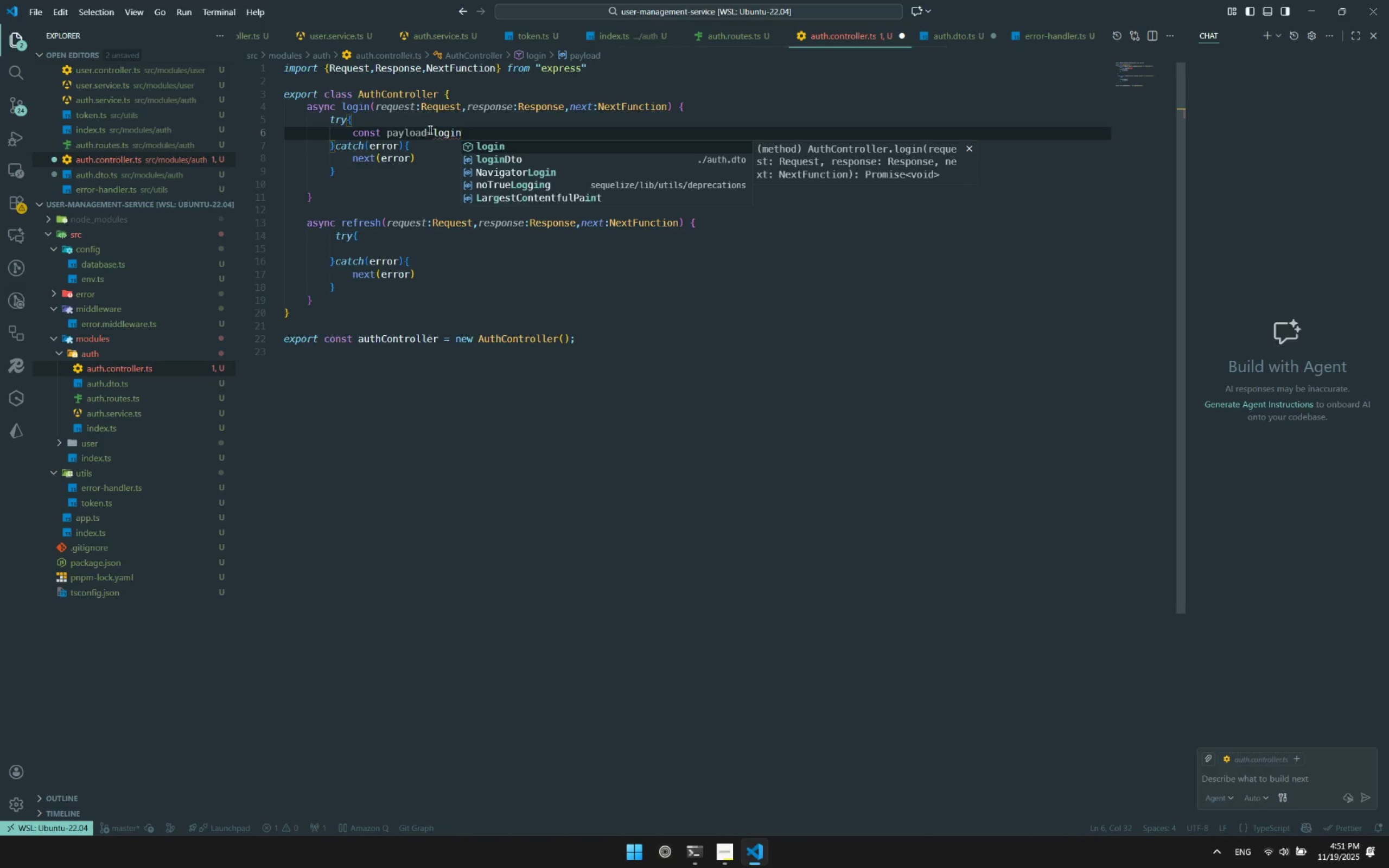 
key(ArrowDown)
 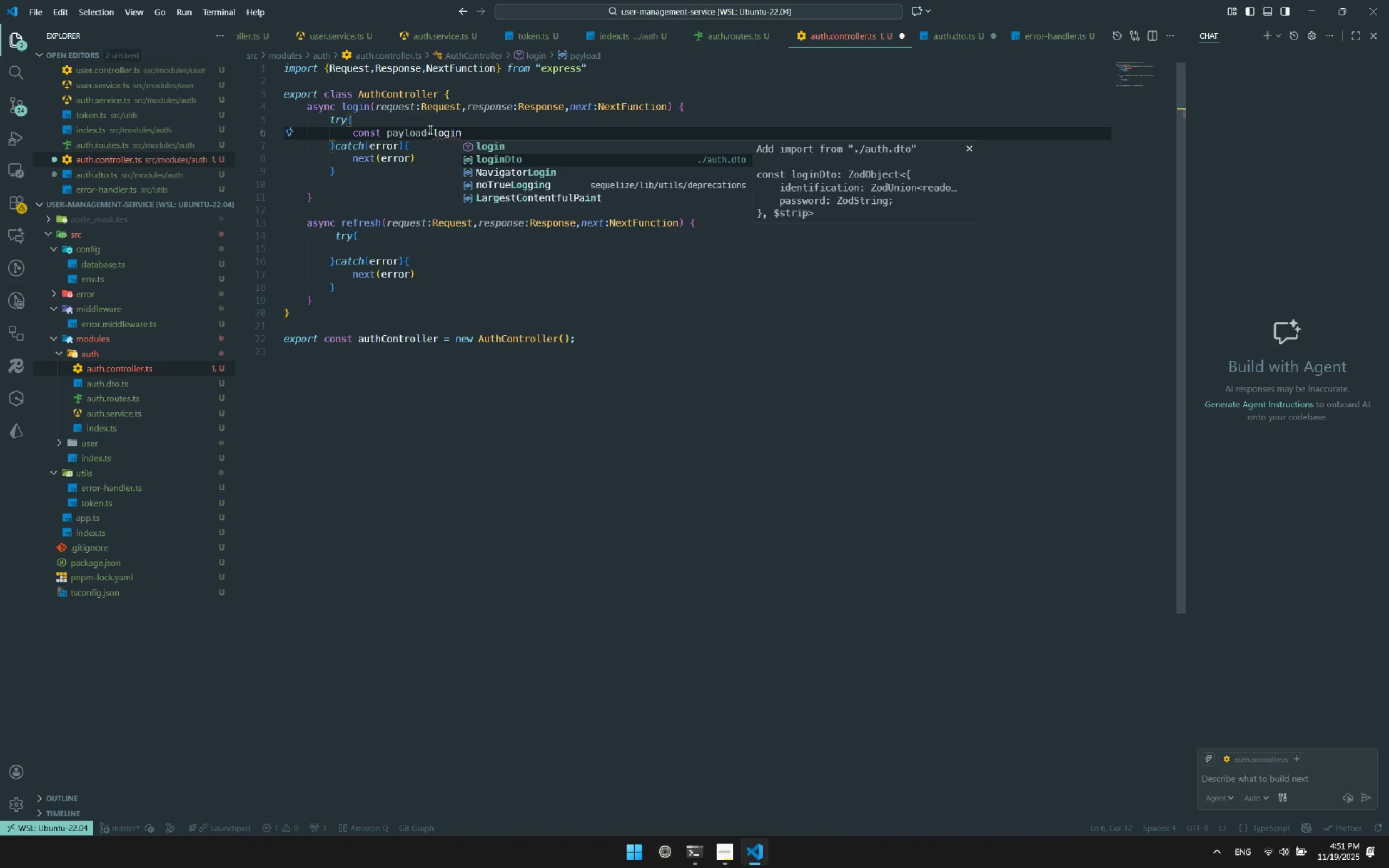 
key(ArrowDown)
 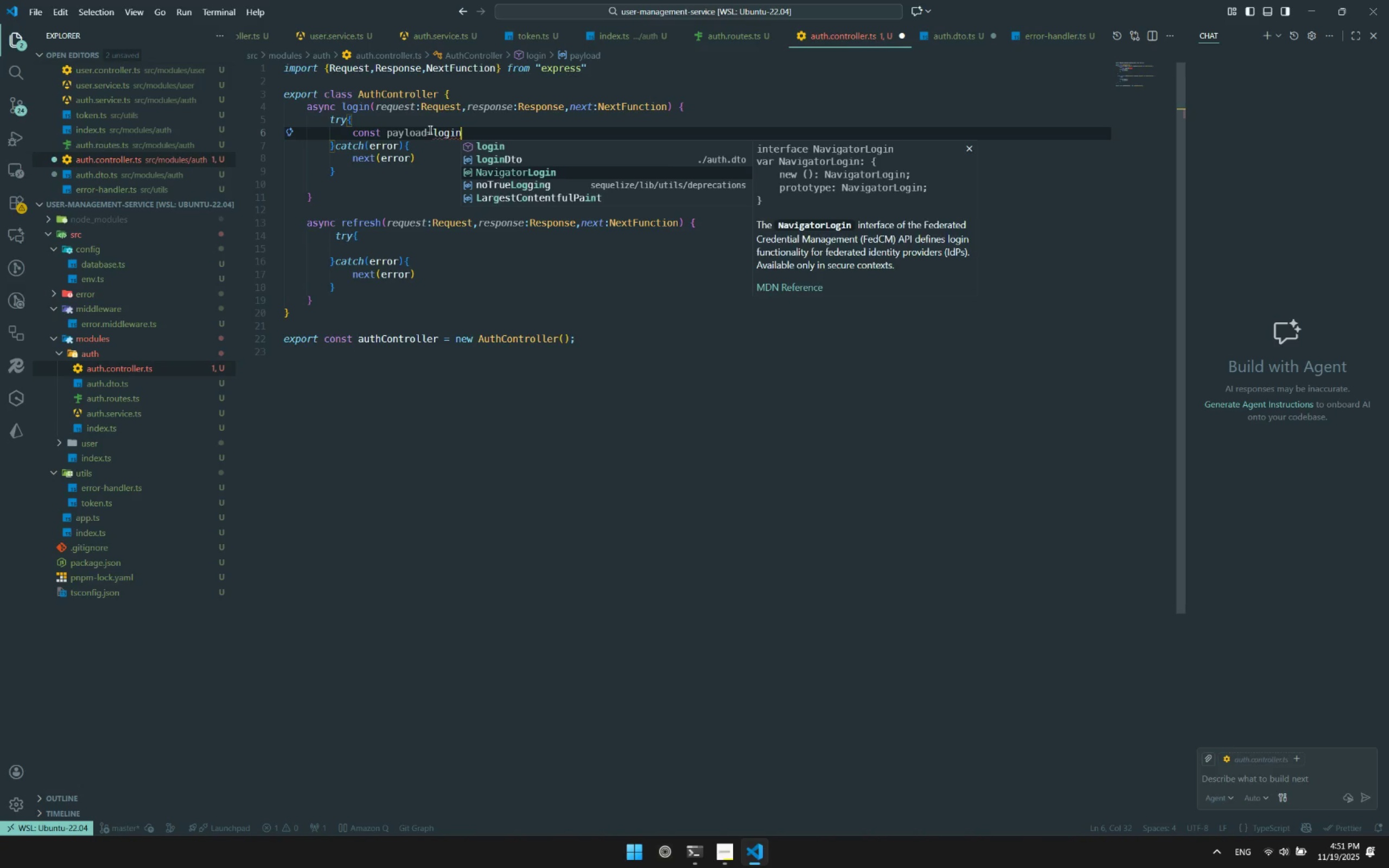 
key(ArrowUp)
 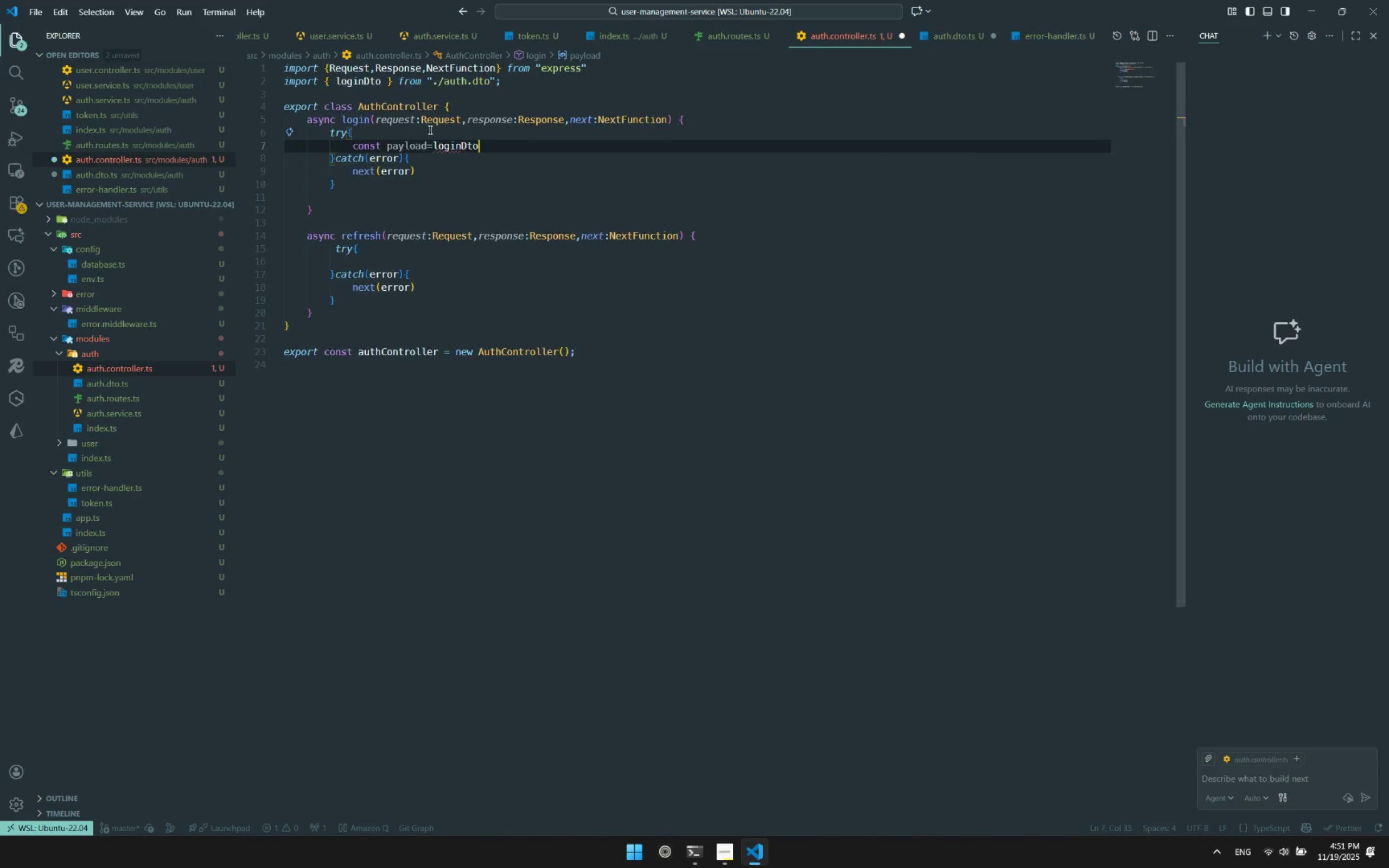 
key(Enter)
 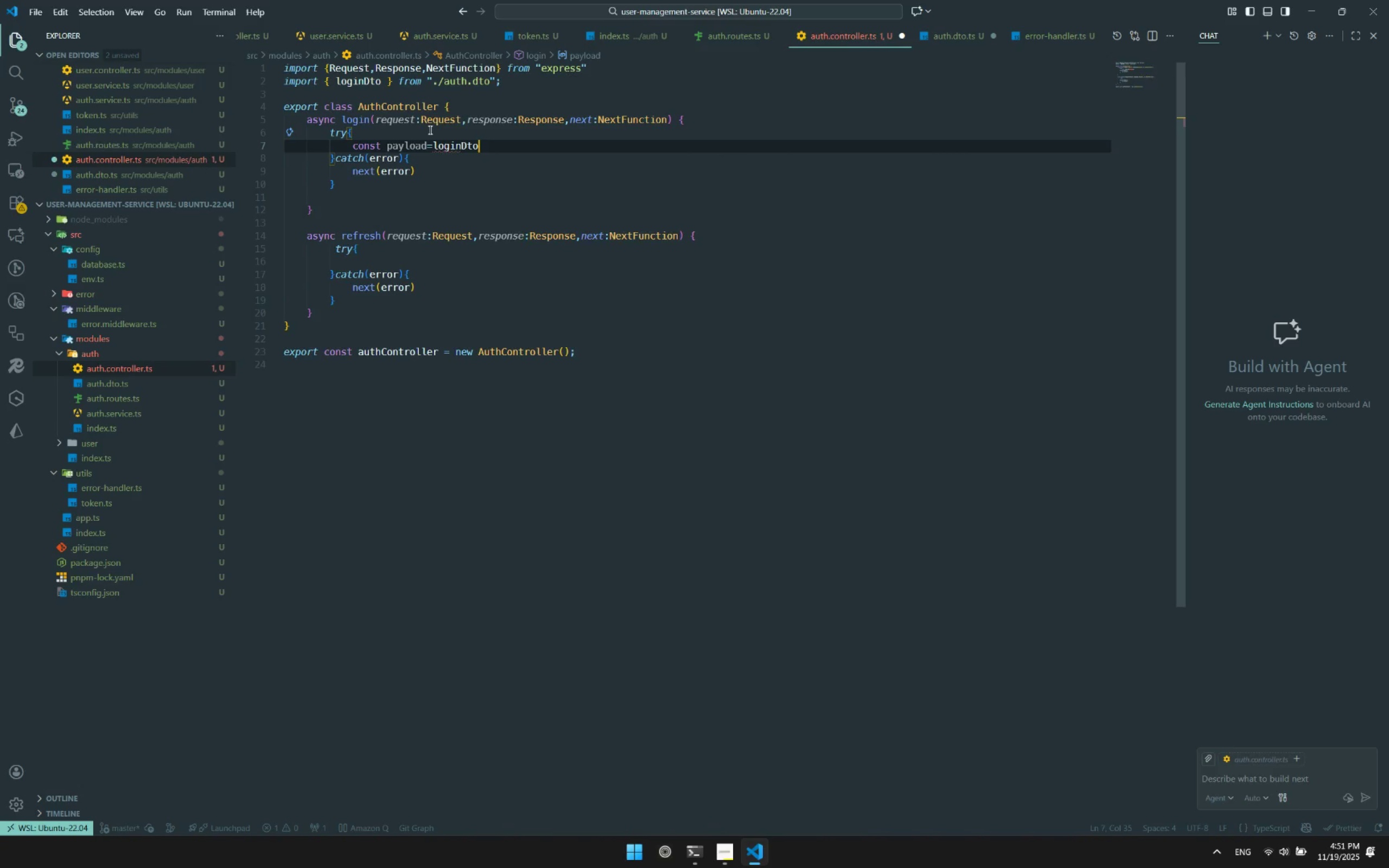 
type(.pa)
 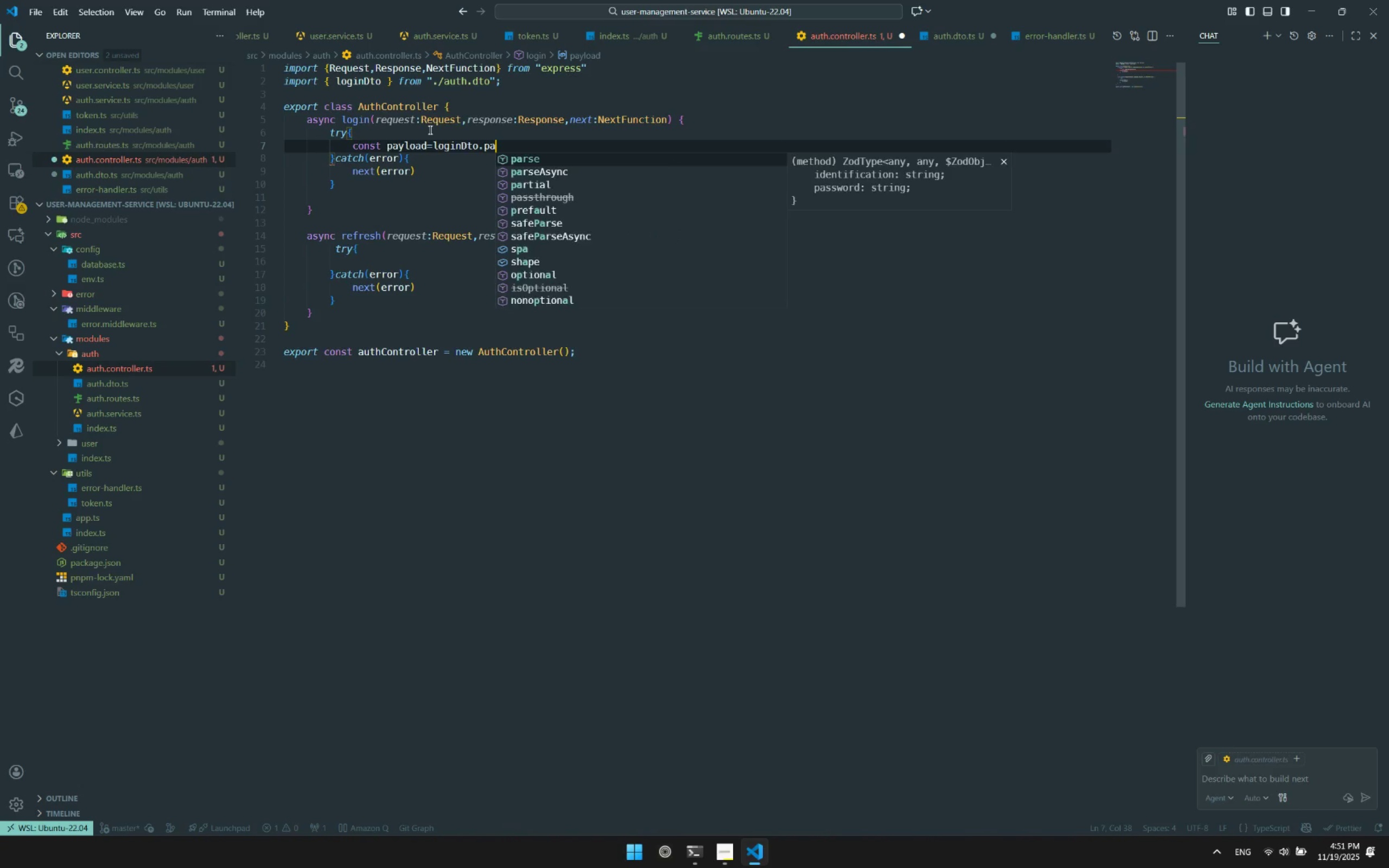 
key(Enter)
 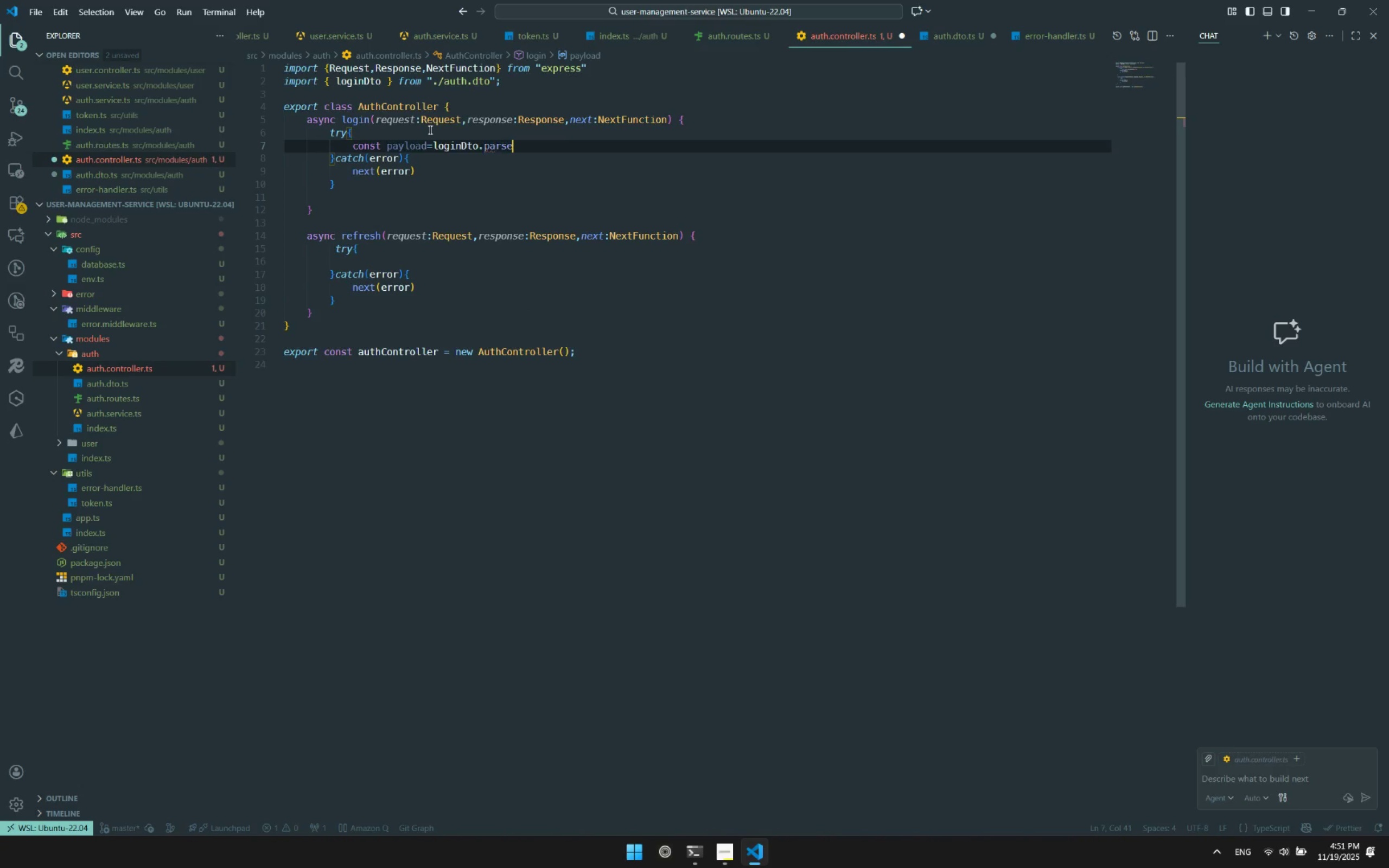 
type((re)
 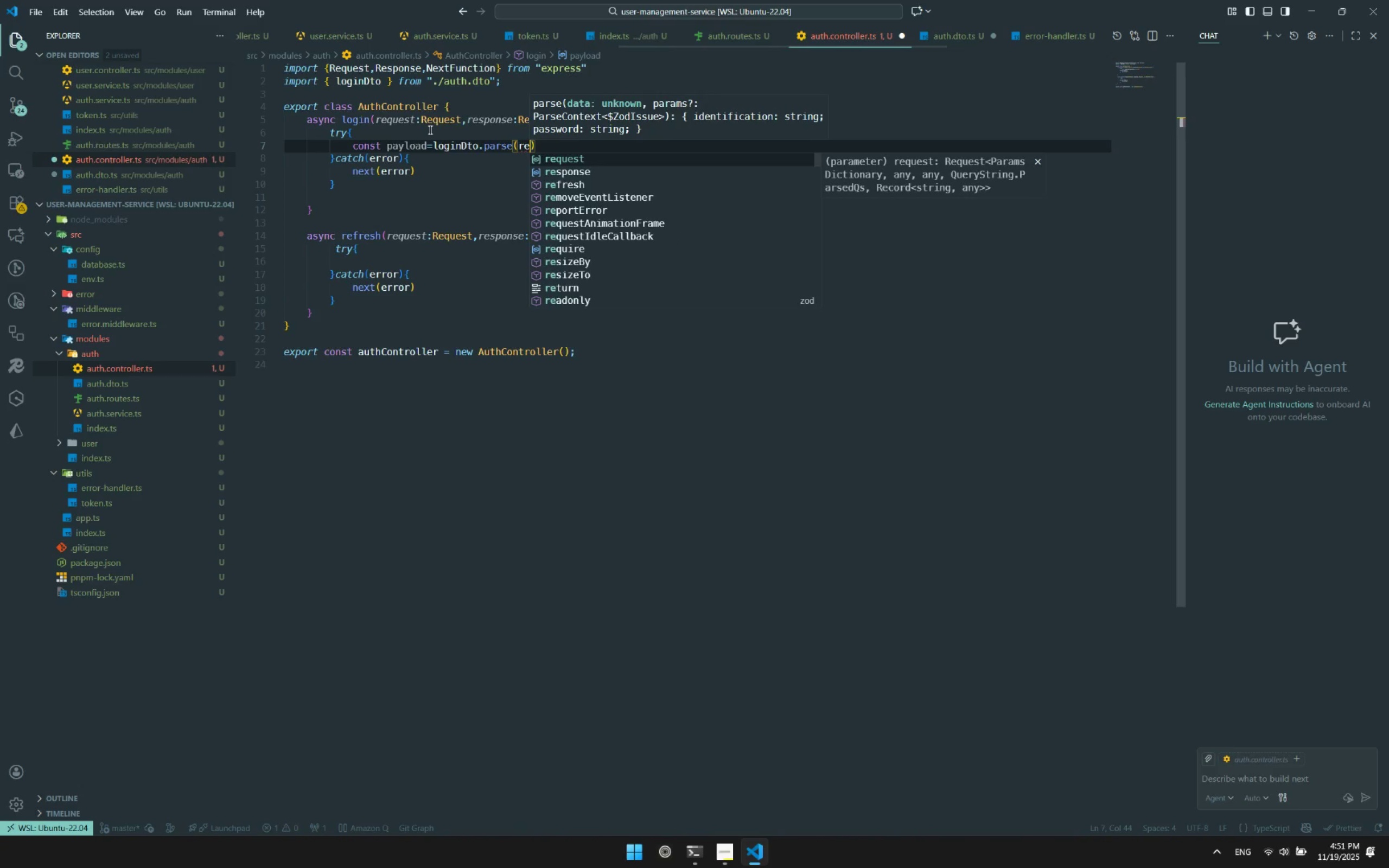 
key(ArrowDown)
 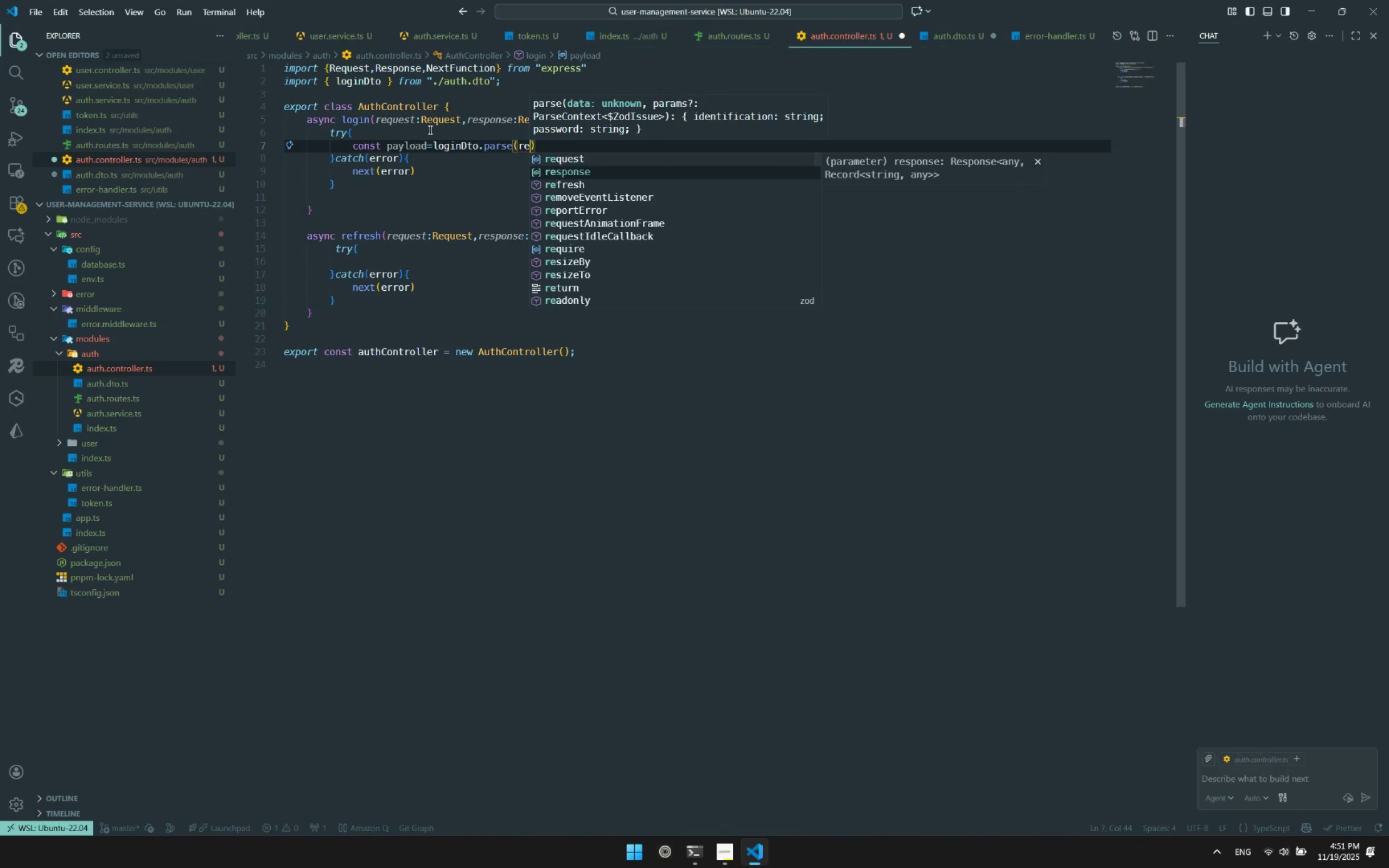 
key(ArrowUp)
 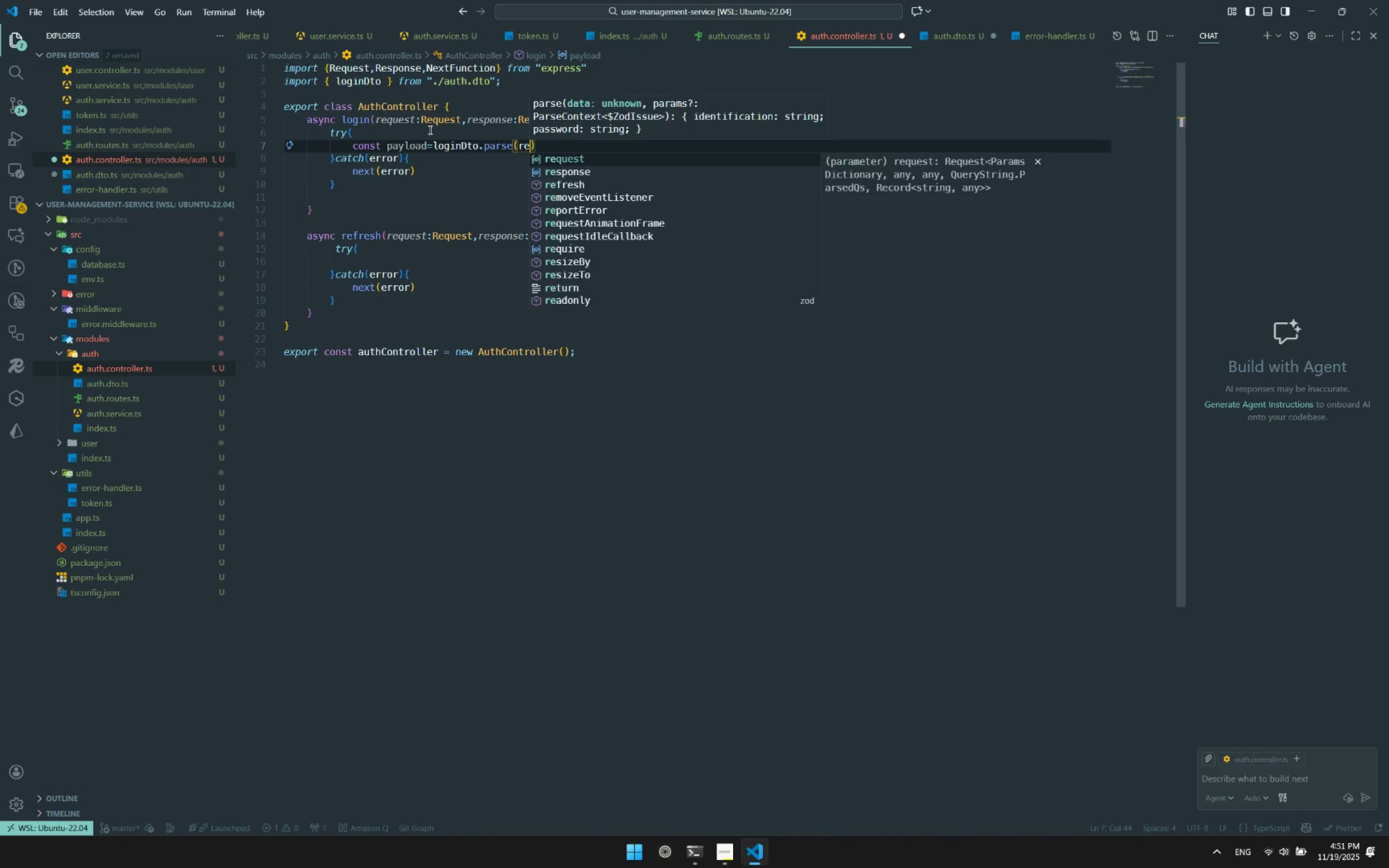 
key(Enter)
 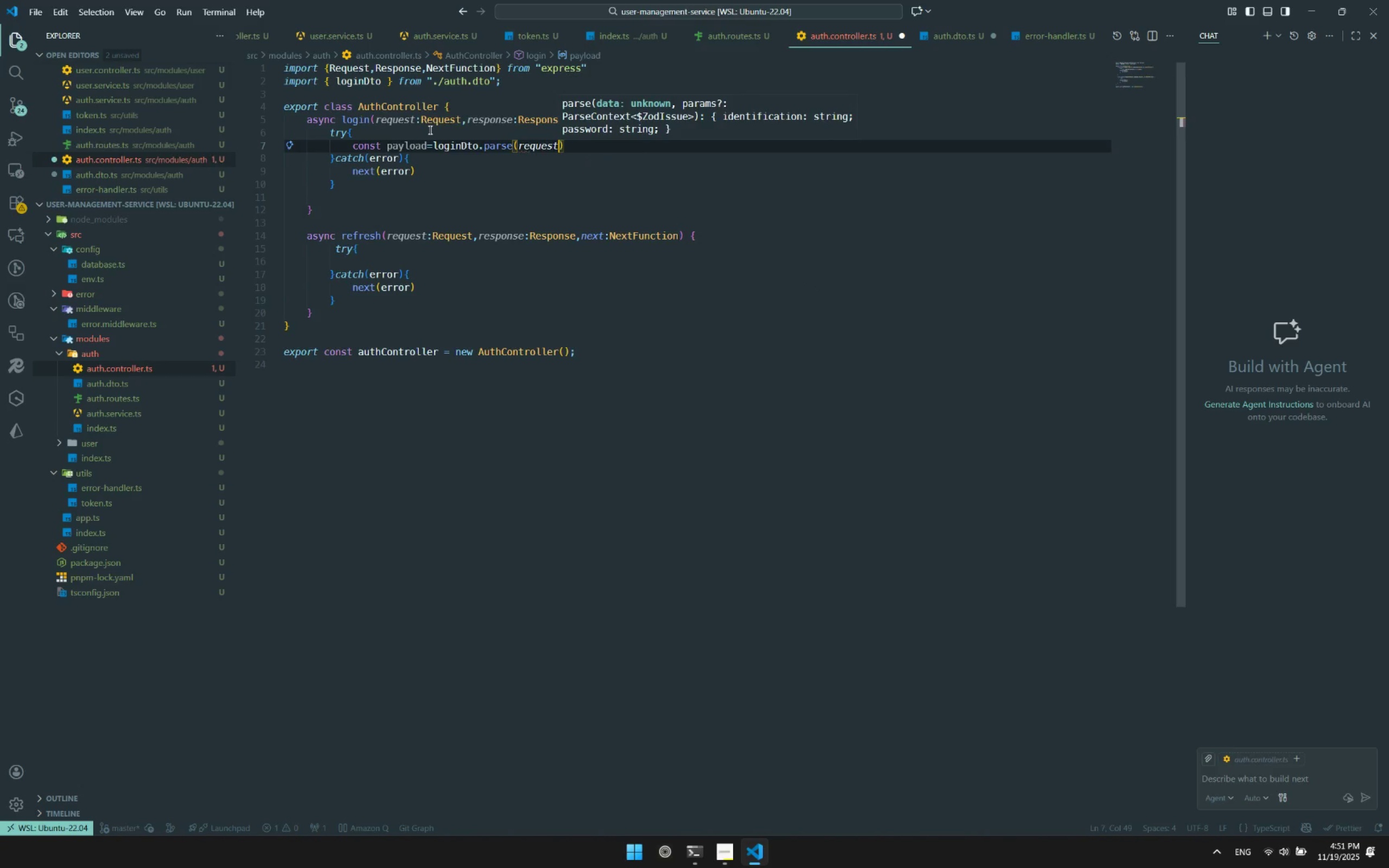 
key(Period)
 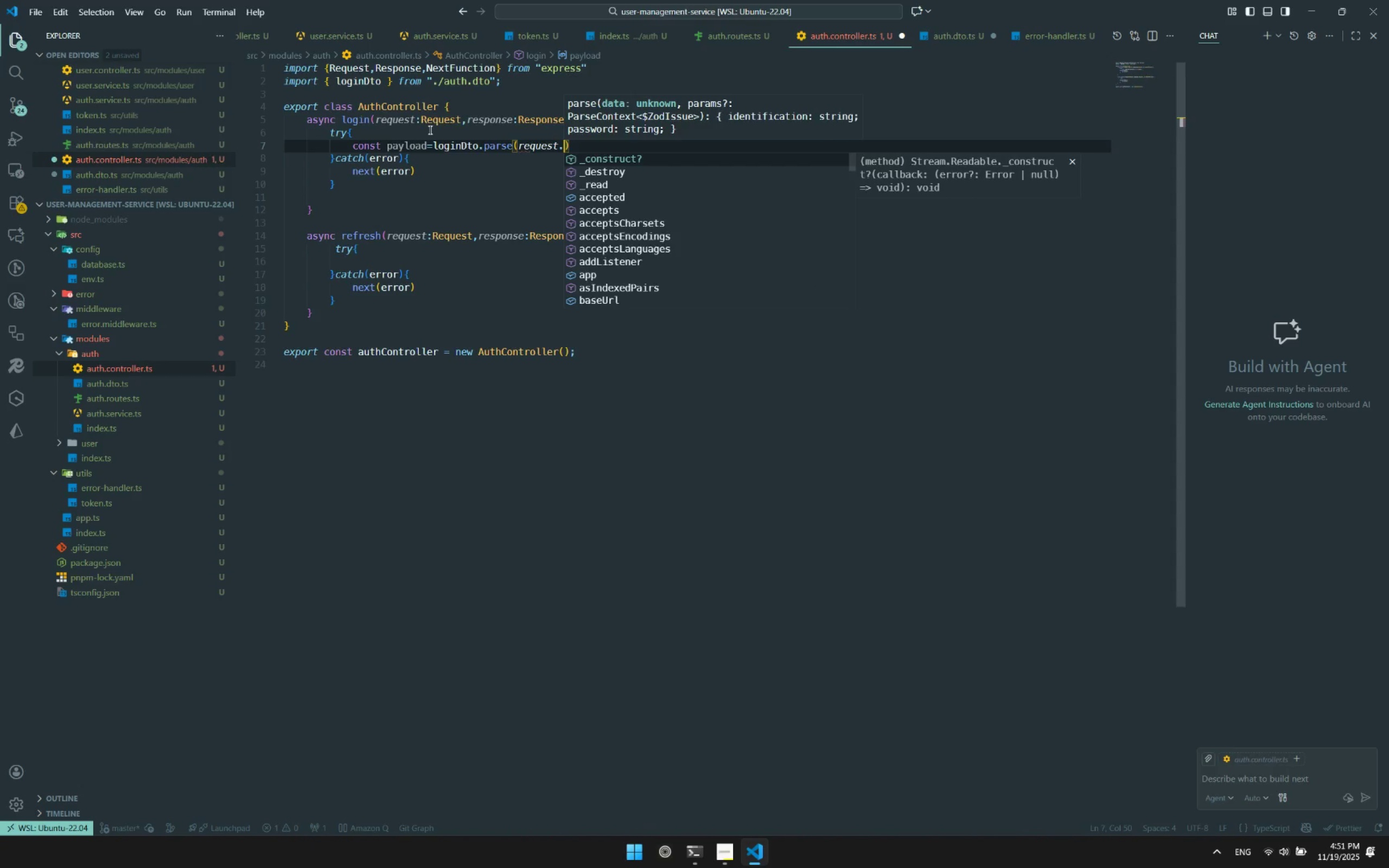 
key(B)
 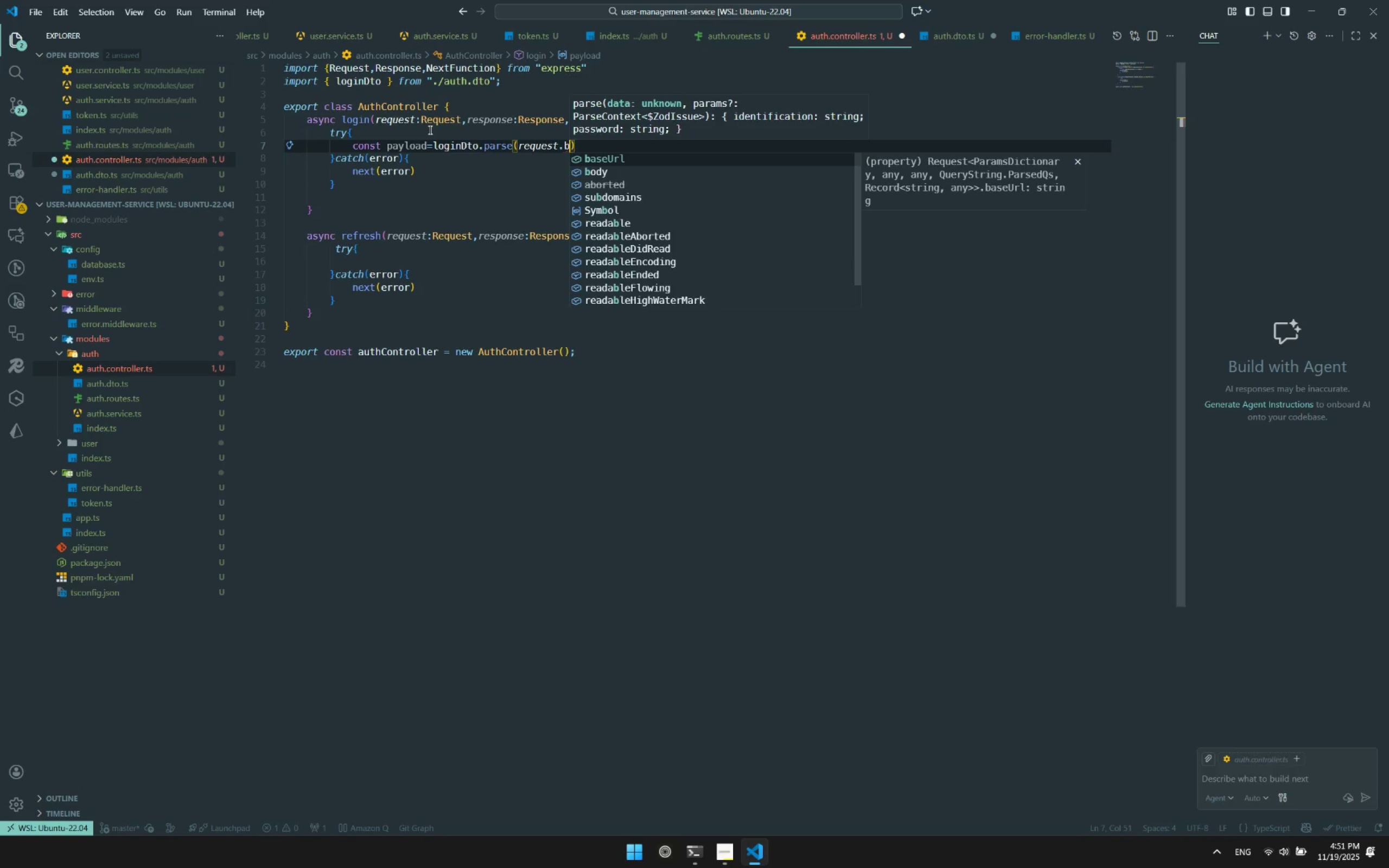 
key(ArrowDown)
 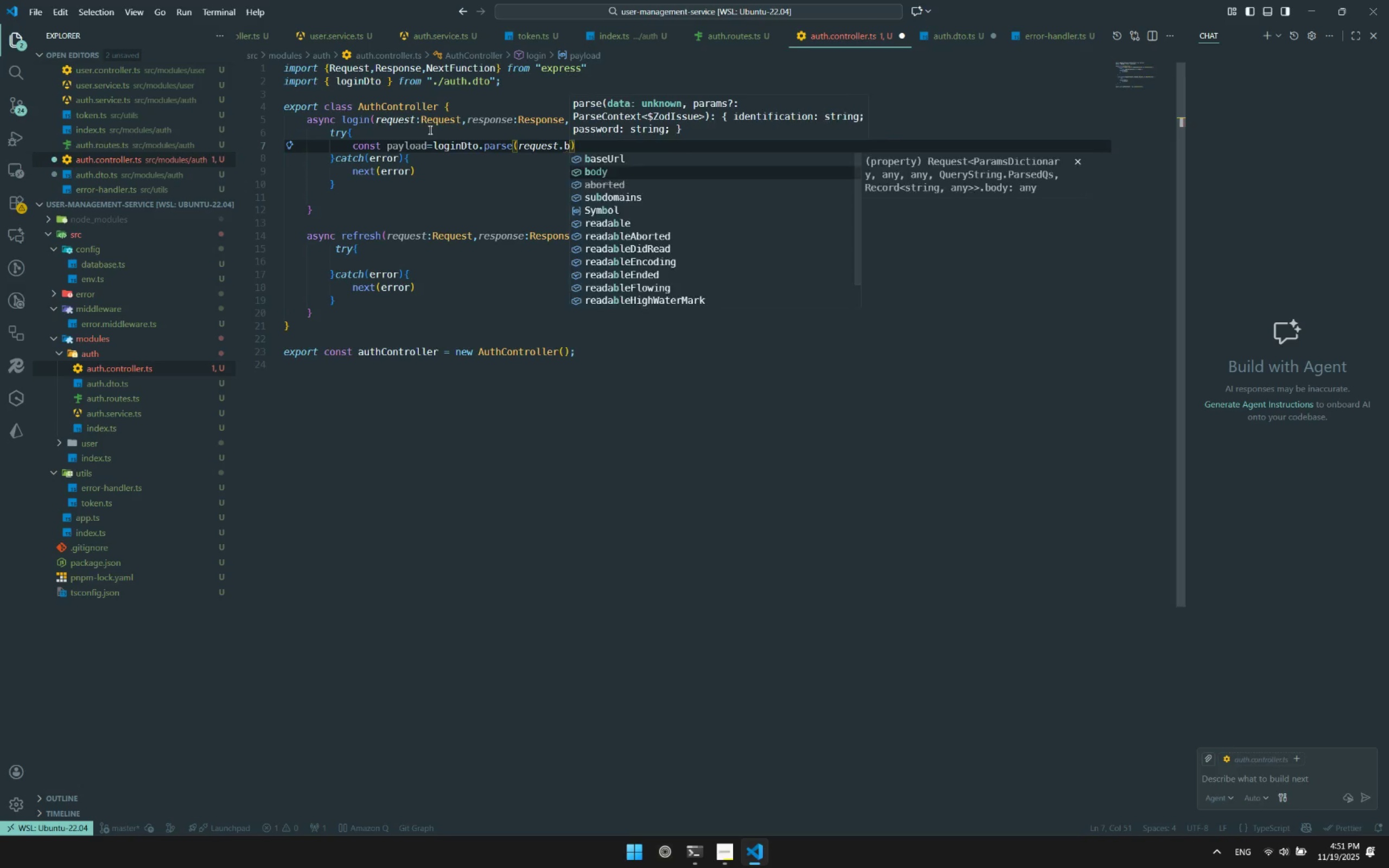 
key(Enter)
 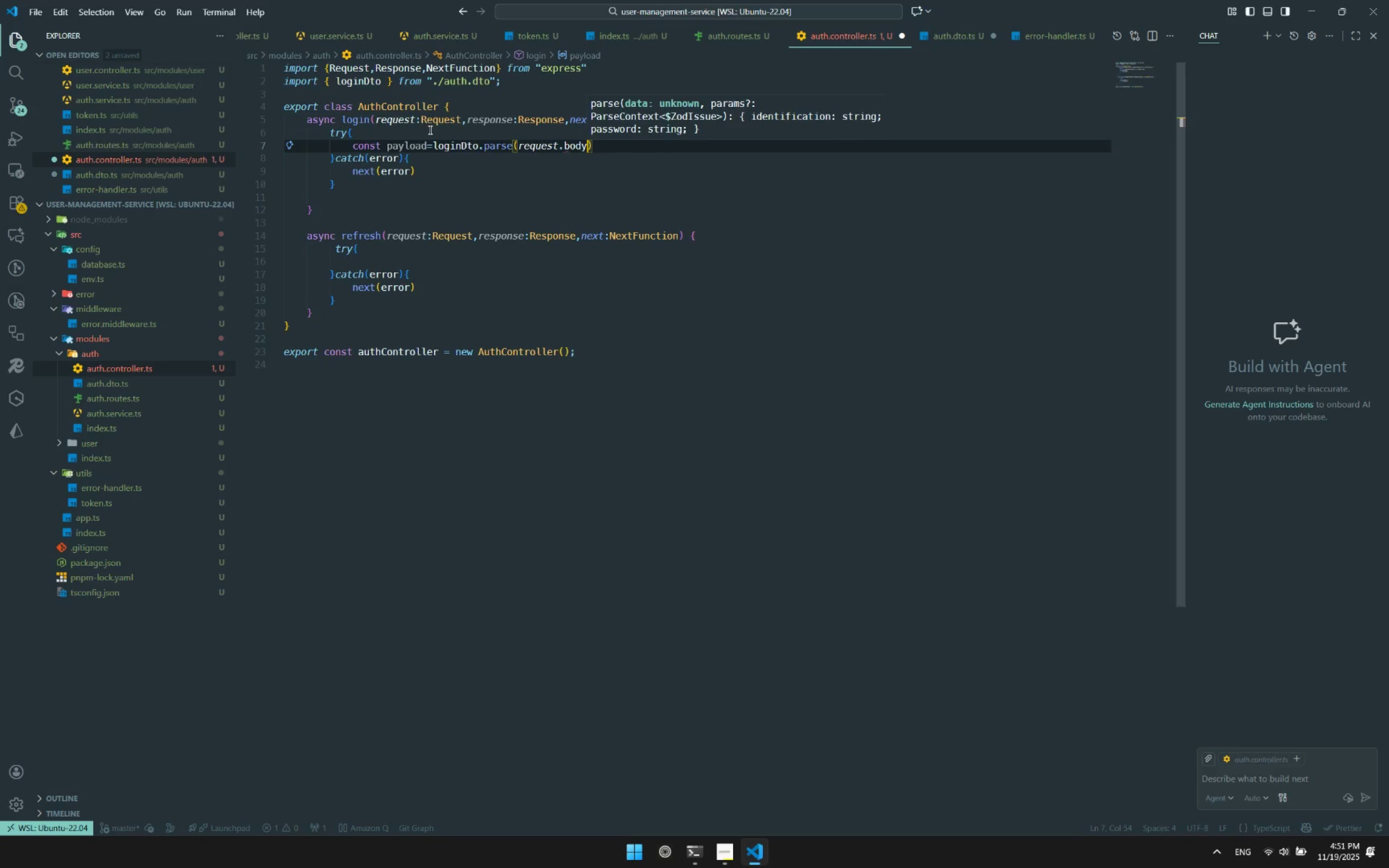 
key(ArrowRight)
 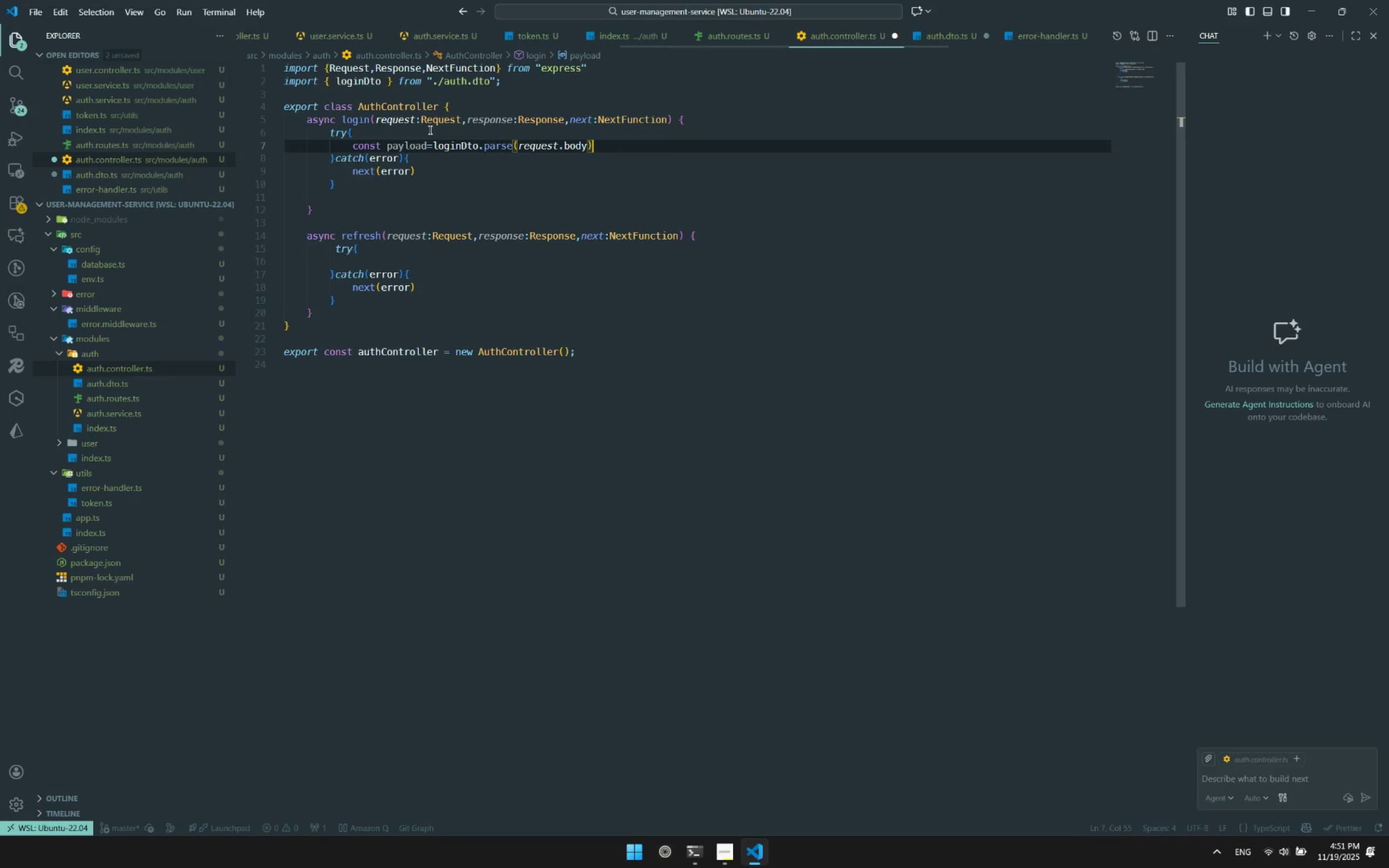 
key(Enter)
 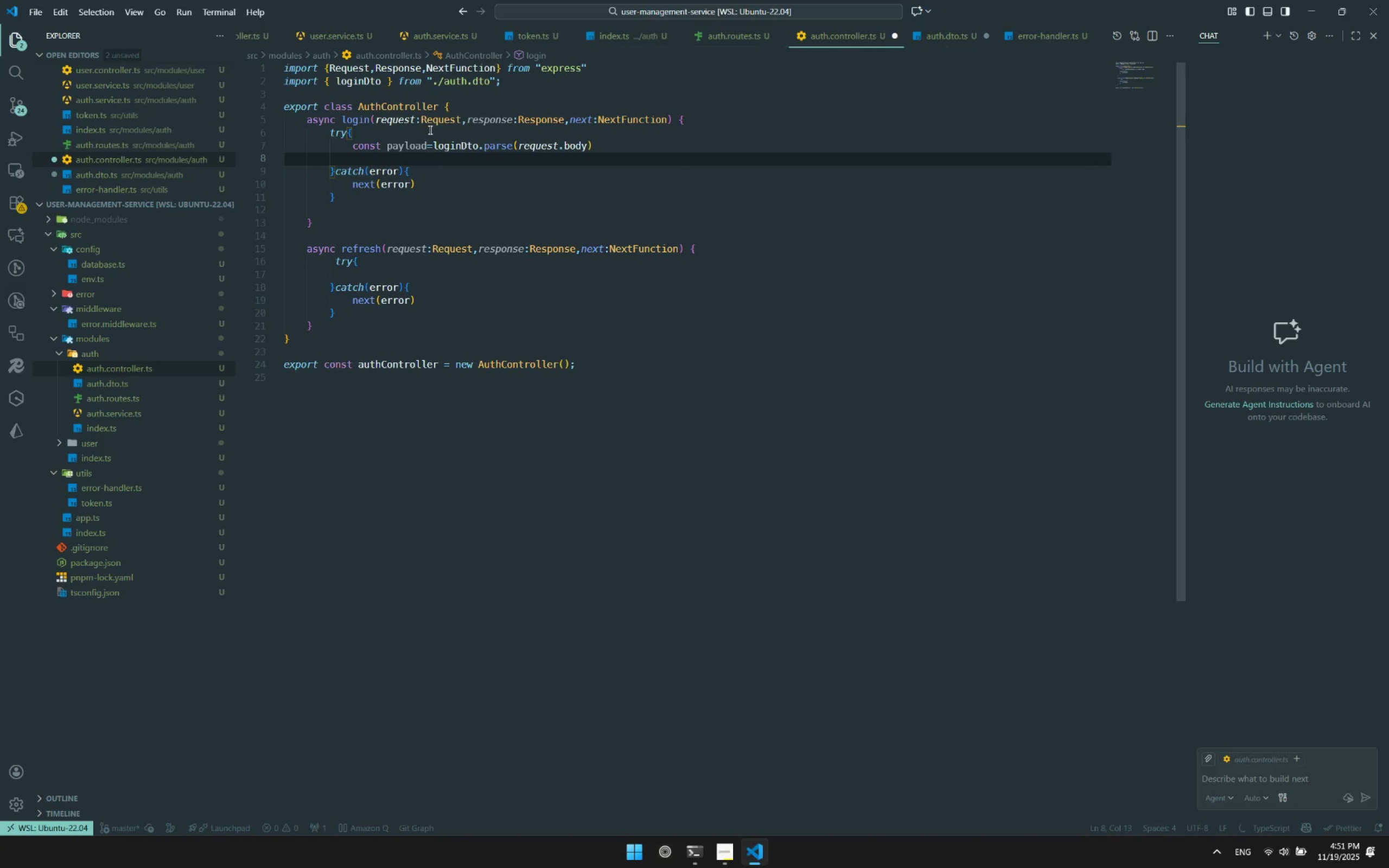 
type(const tolk)
key(Backspace)
key(Backspace)
type(ken)
 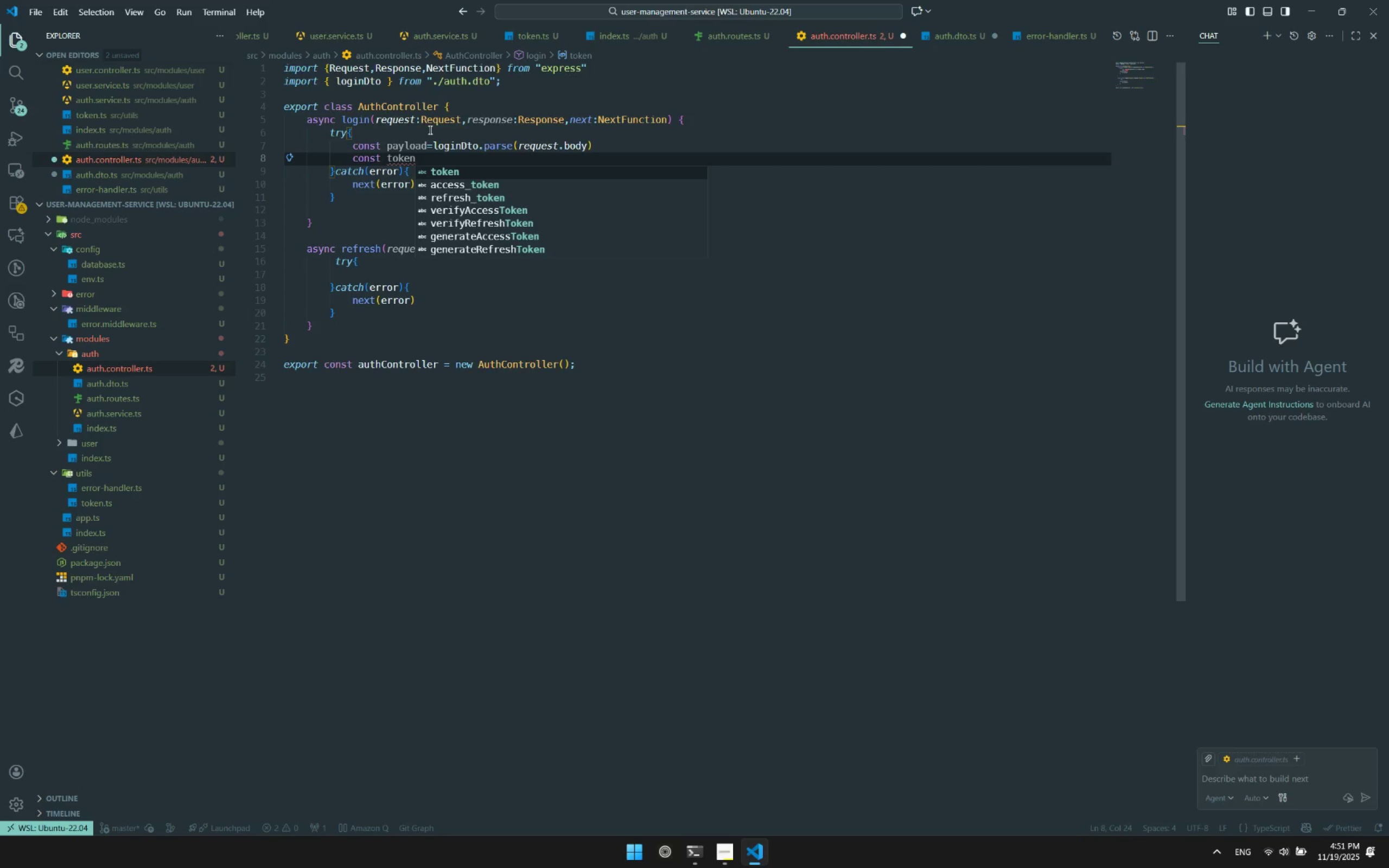 
wait(5.42)
 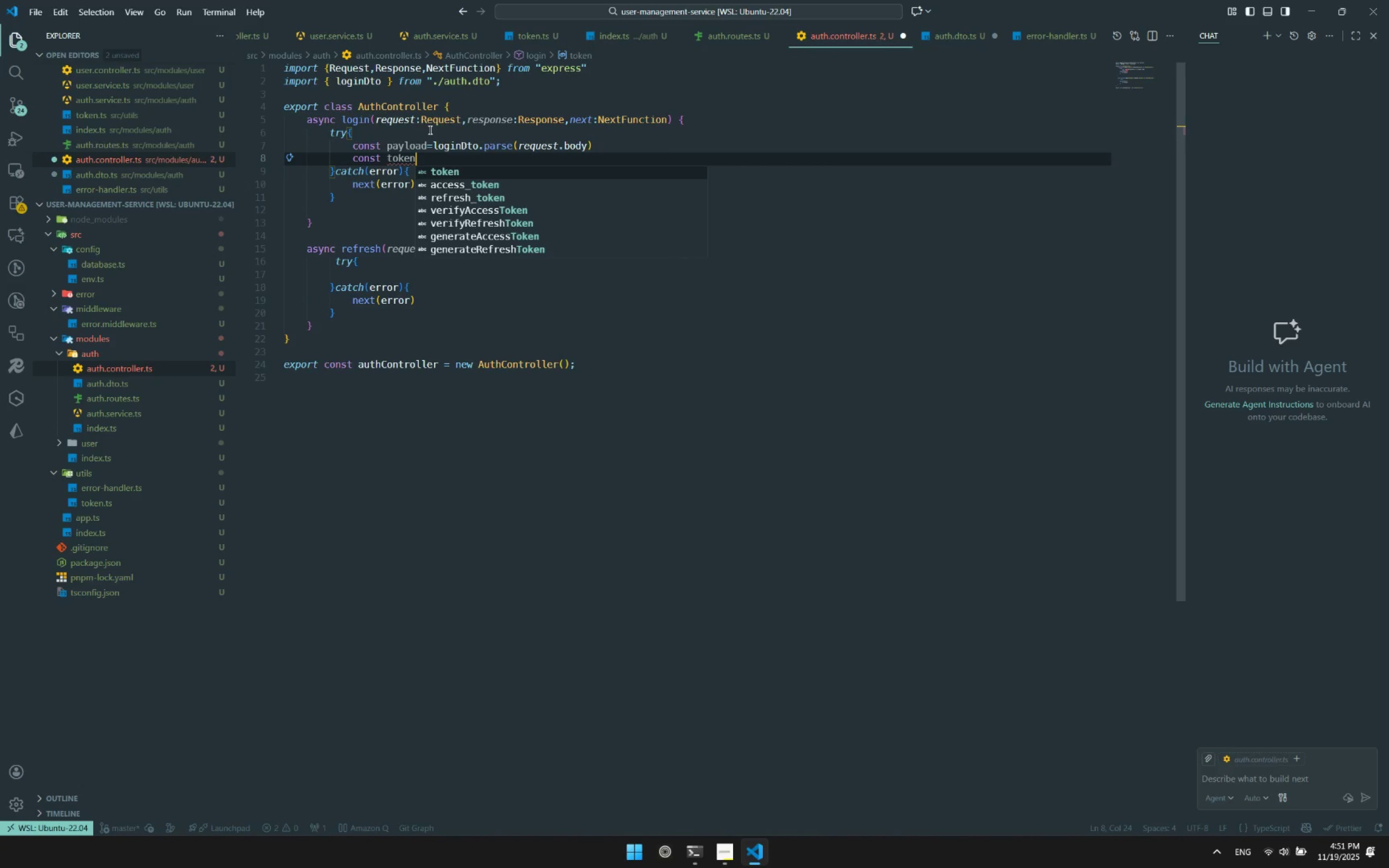 
type(= await auth)
 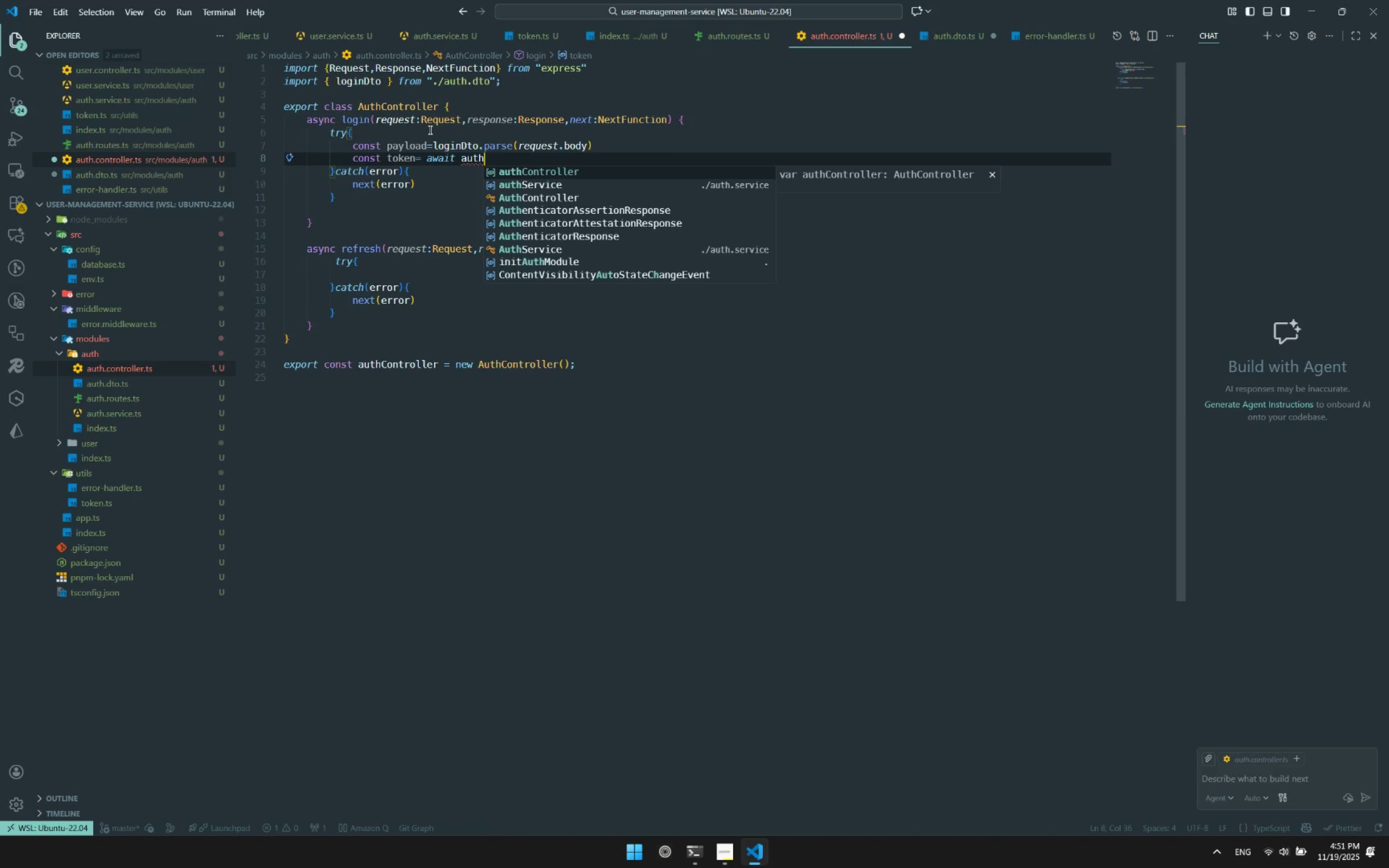 
key(ArrowDown)
 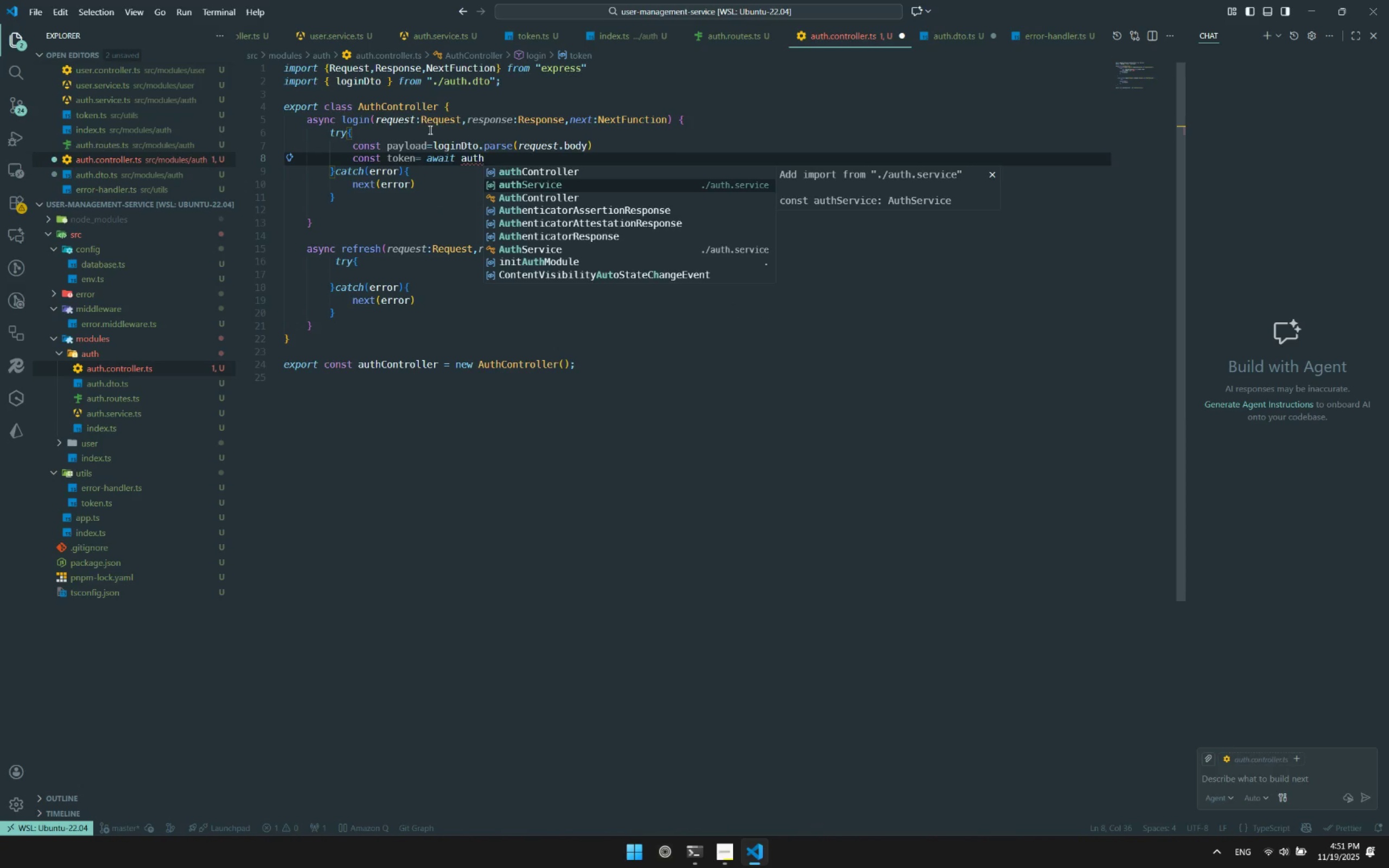 
key(ArrowUp)
 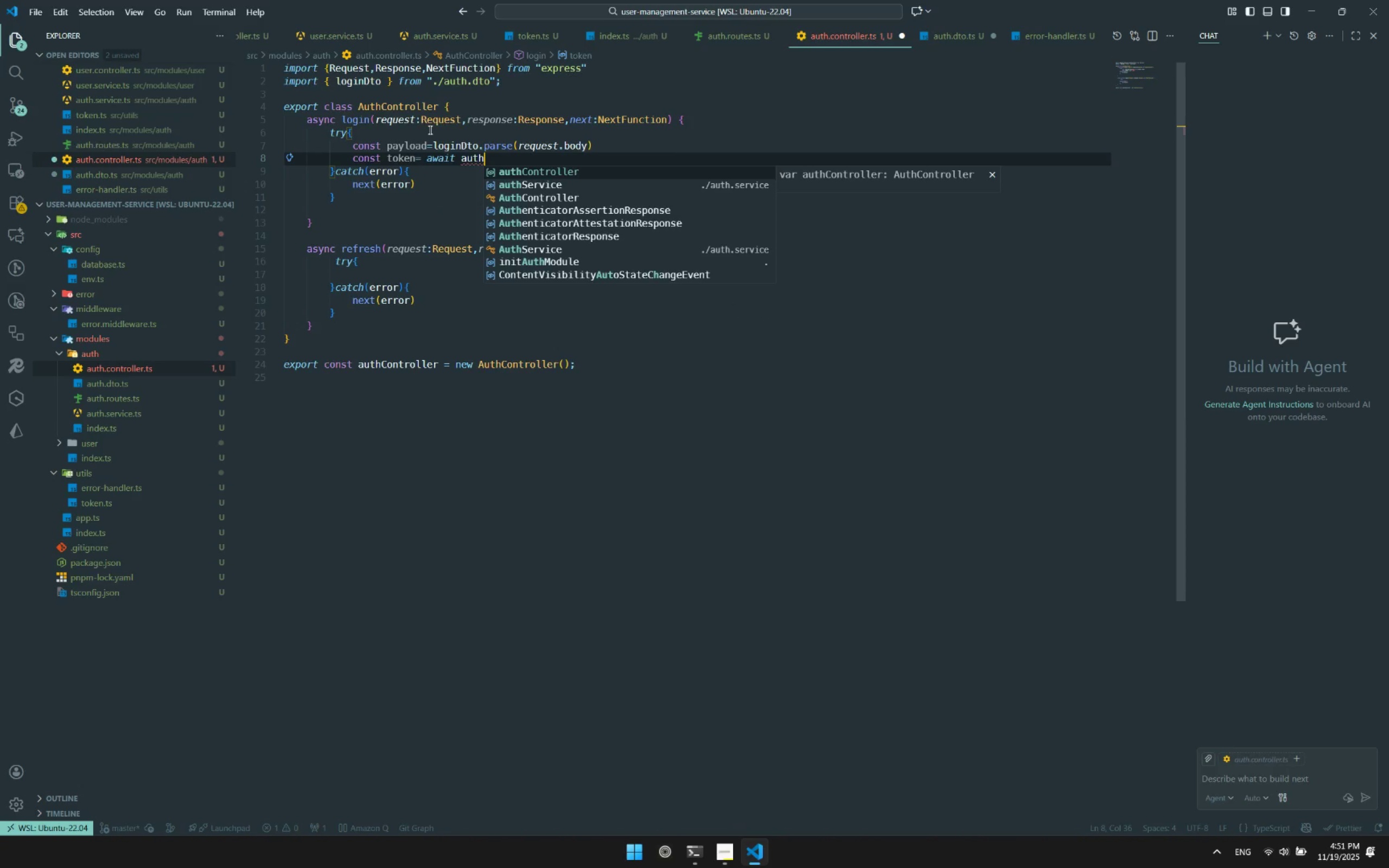 
key(ArrowDown)
 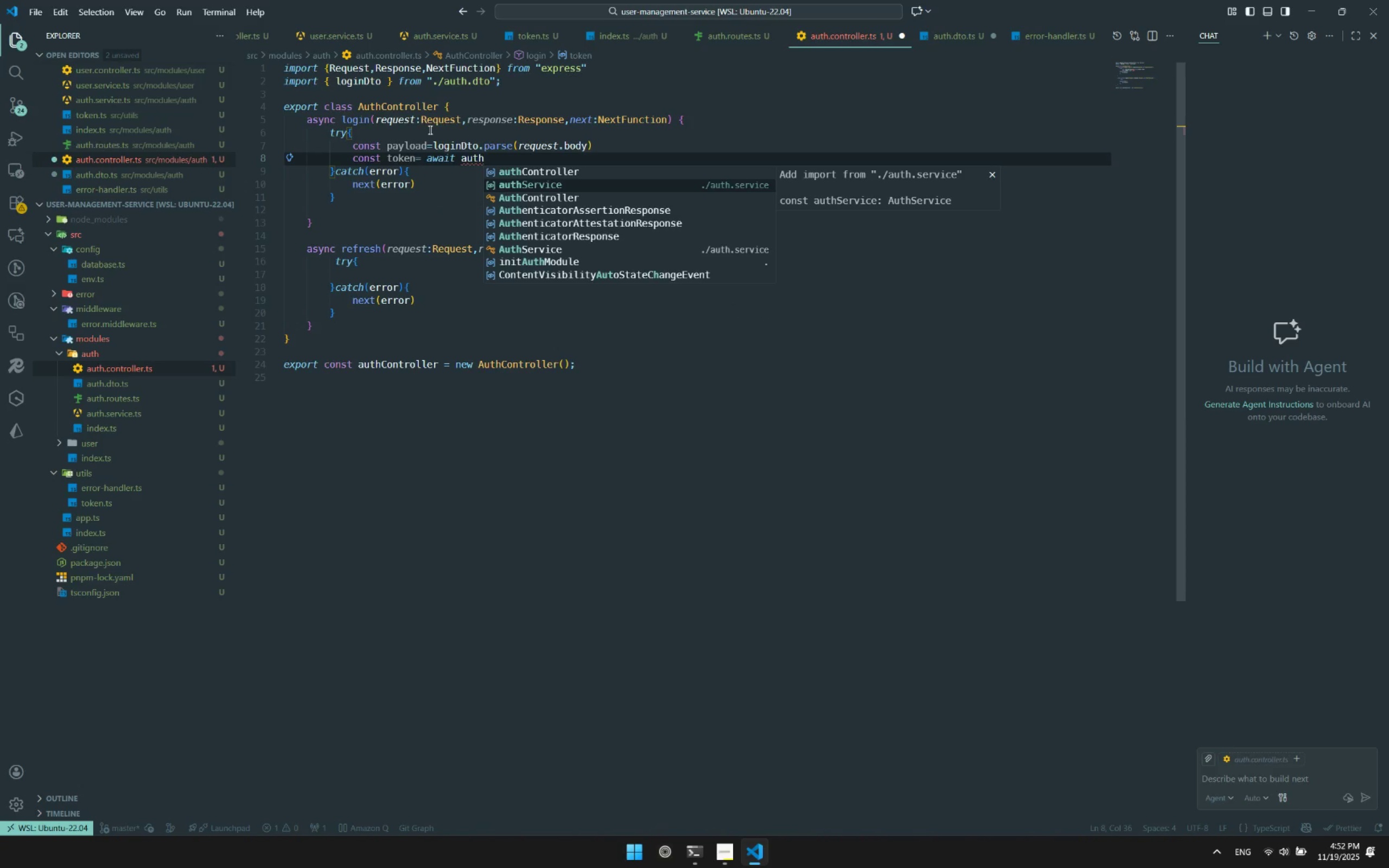 
key(ArrowUp)
 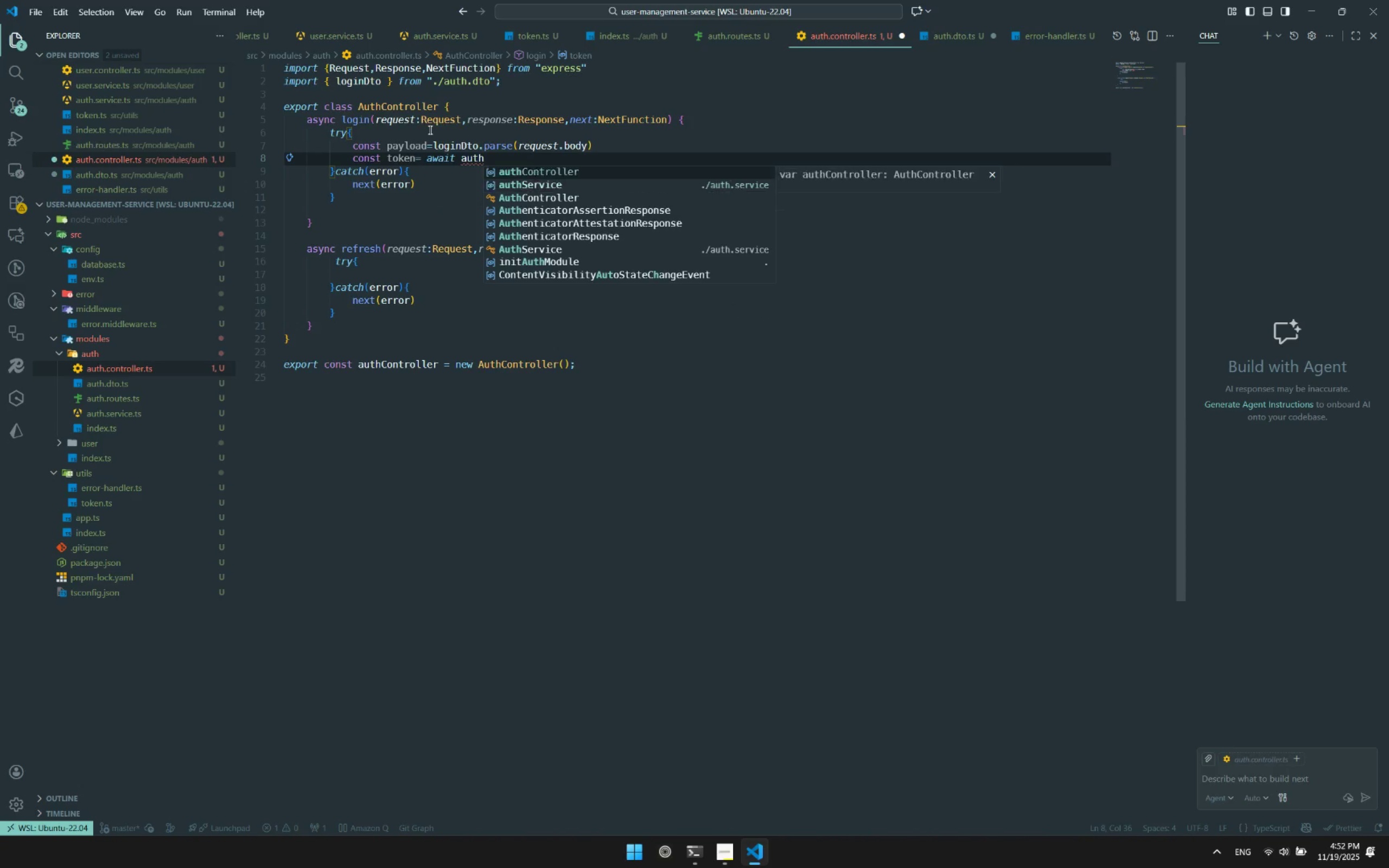 
key(Enter)
 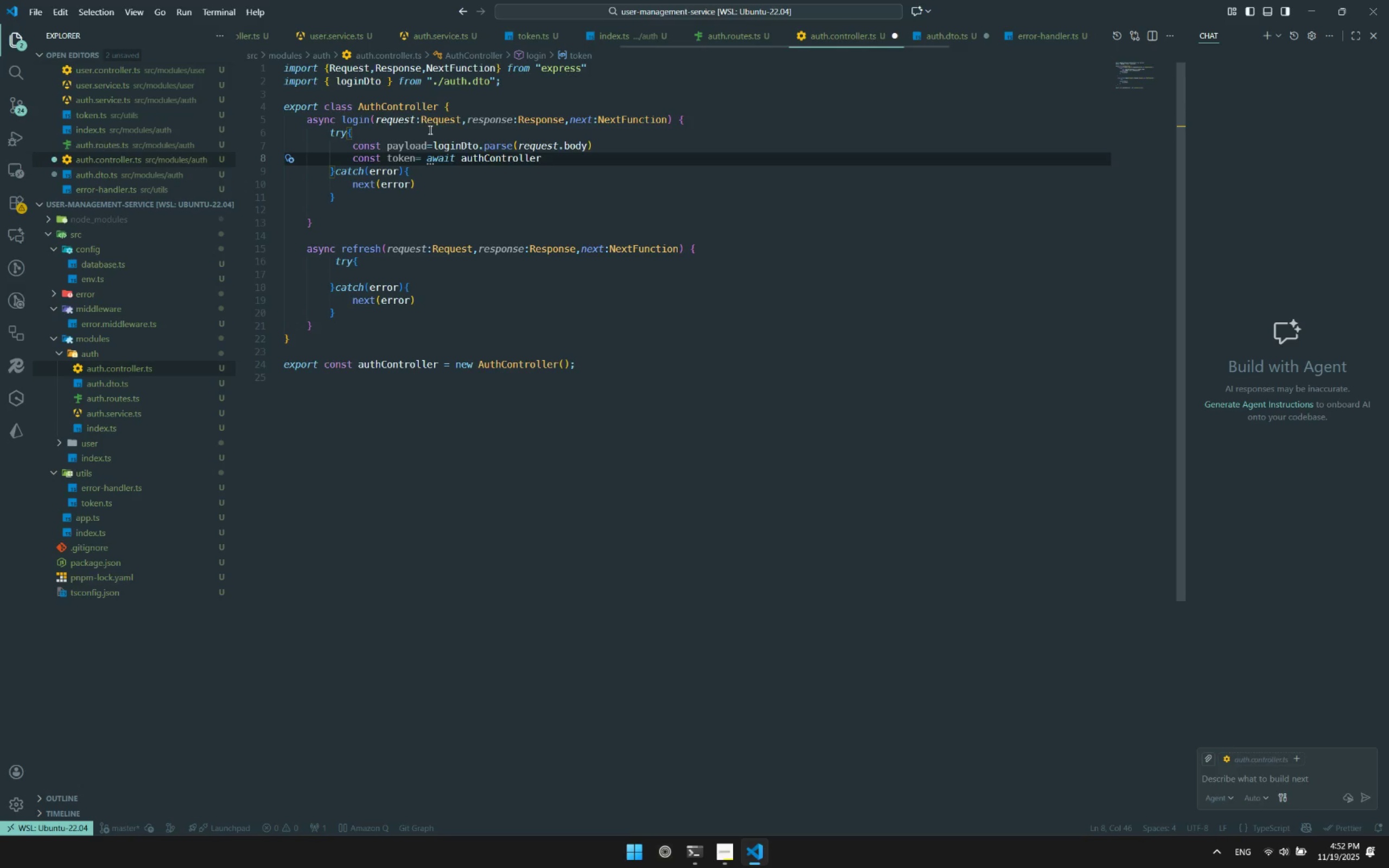 
key(Period)
 